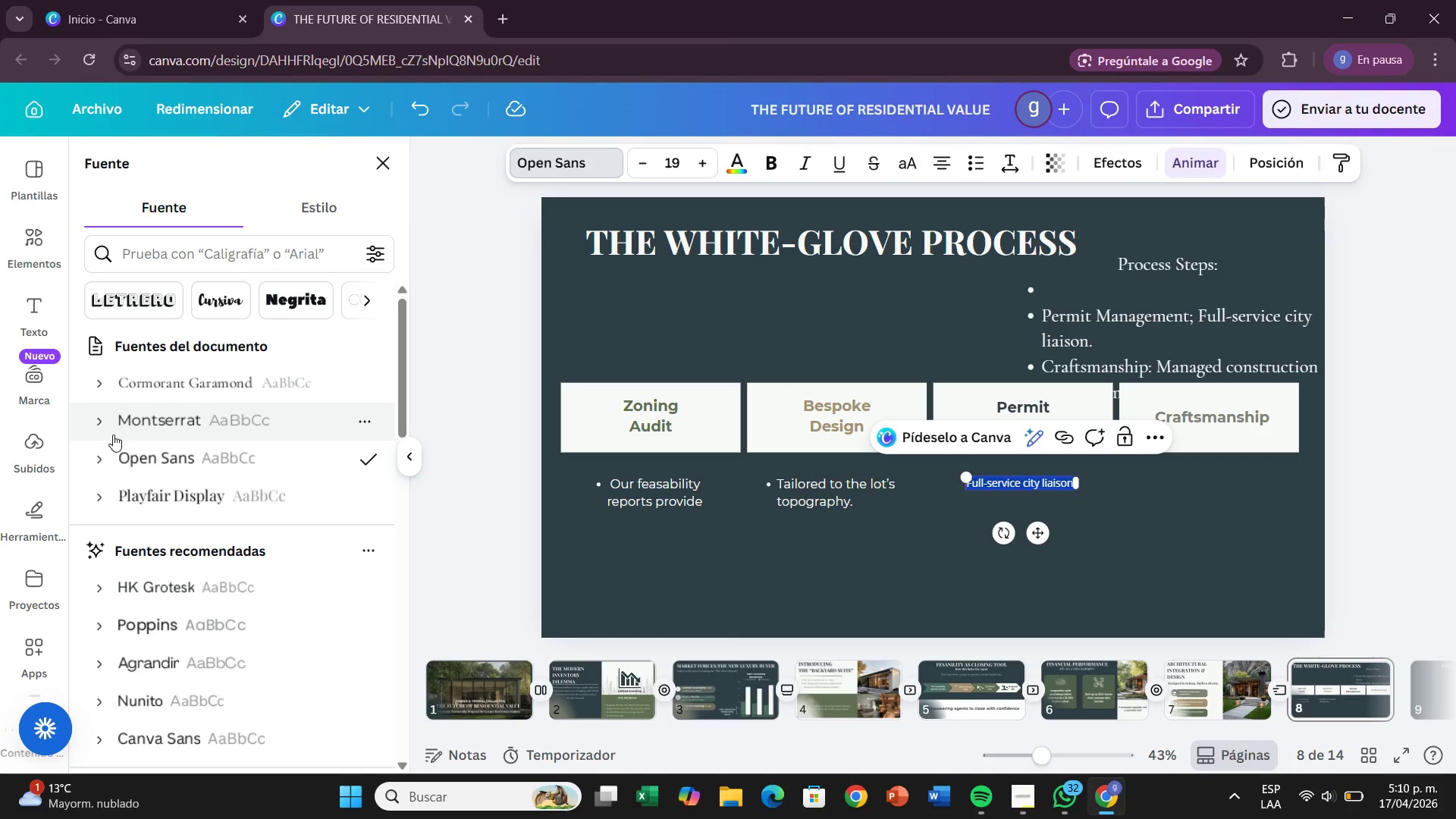 
left_click([166, 427])
 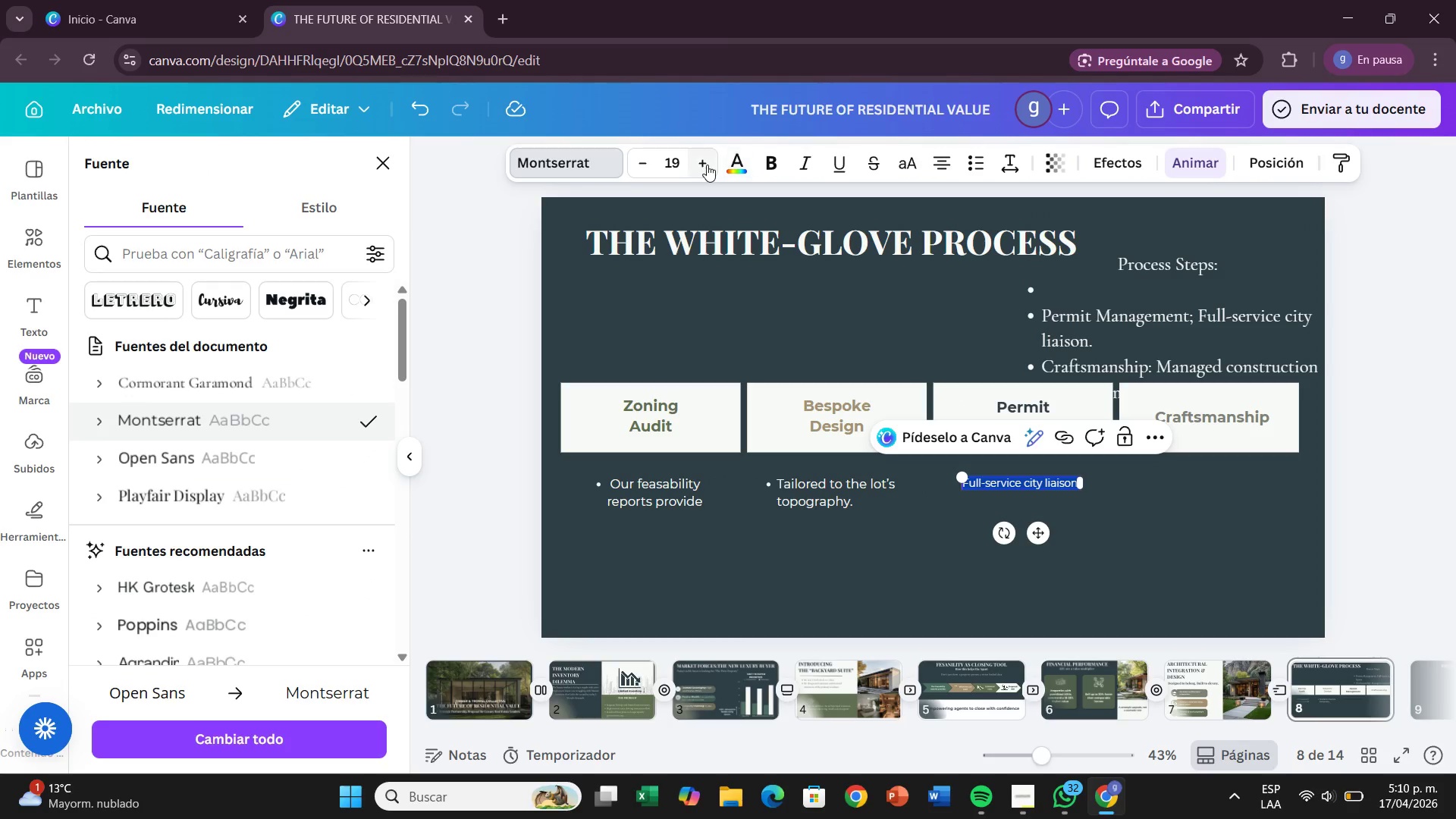 
double_click([707, 165])
 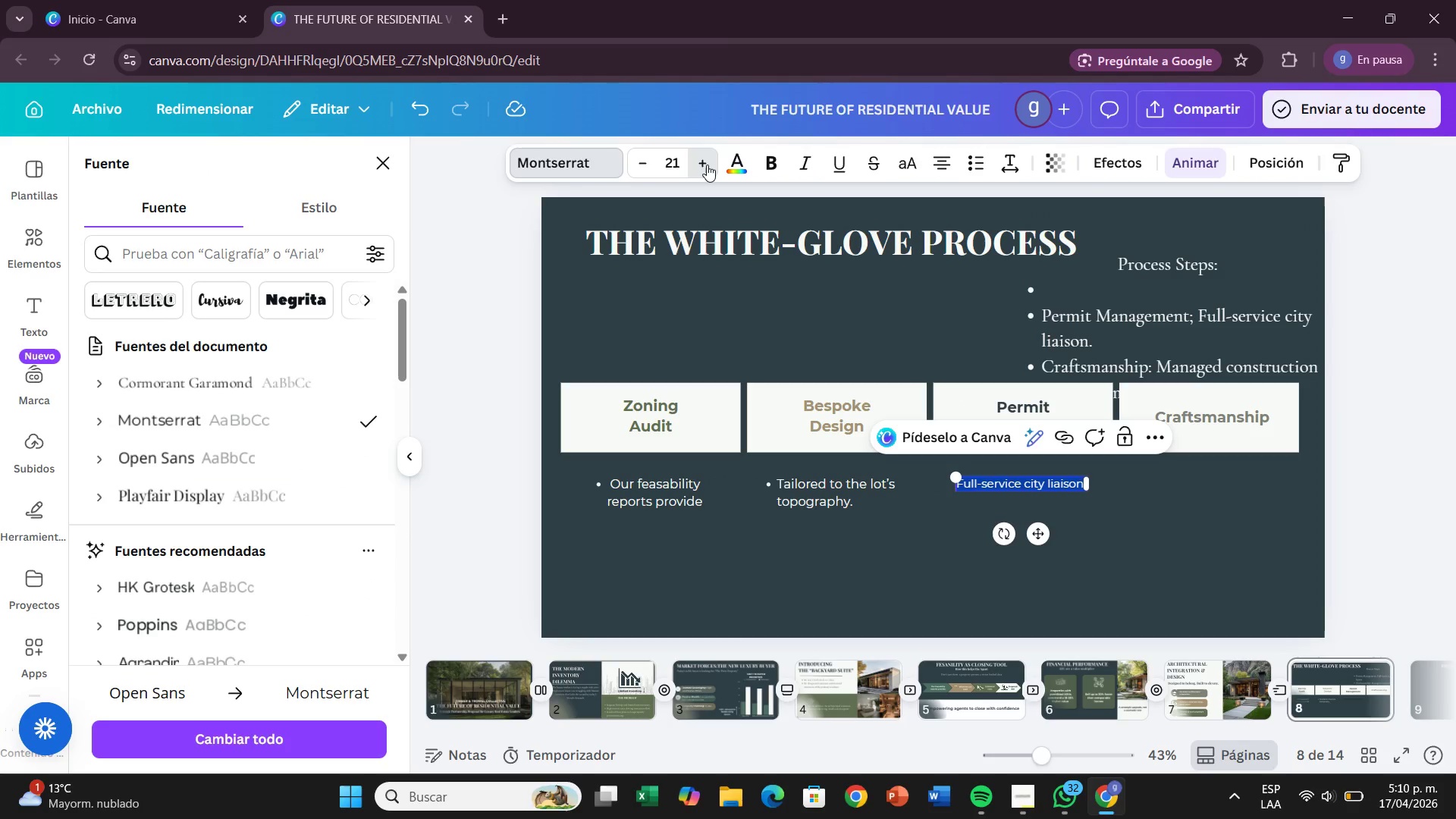 
triple_click([707, 165])
 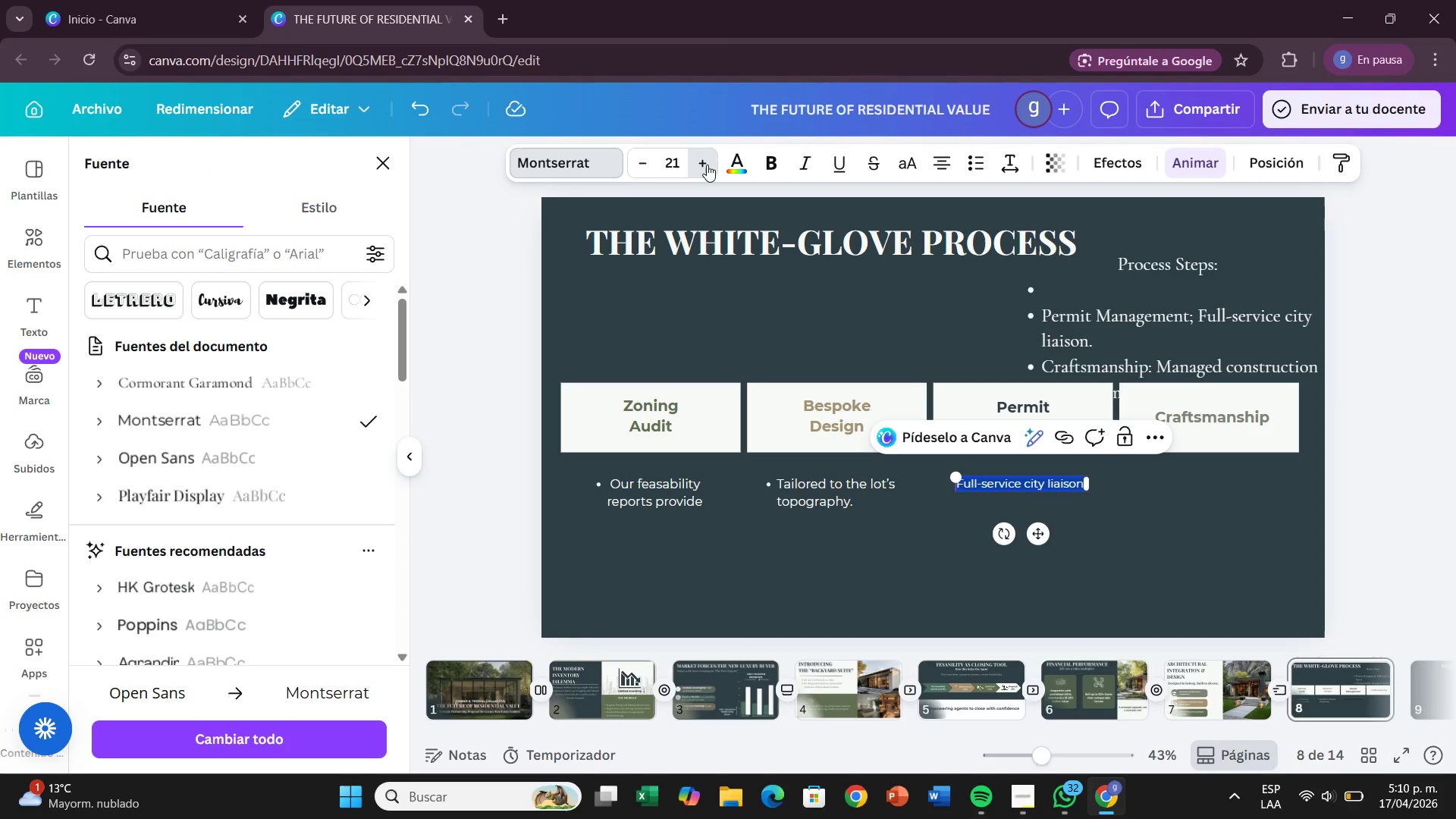 
triple_click([707, 165])
 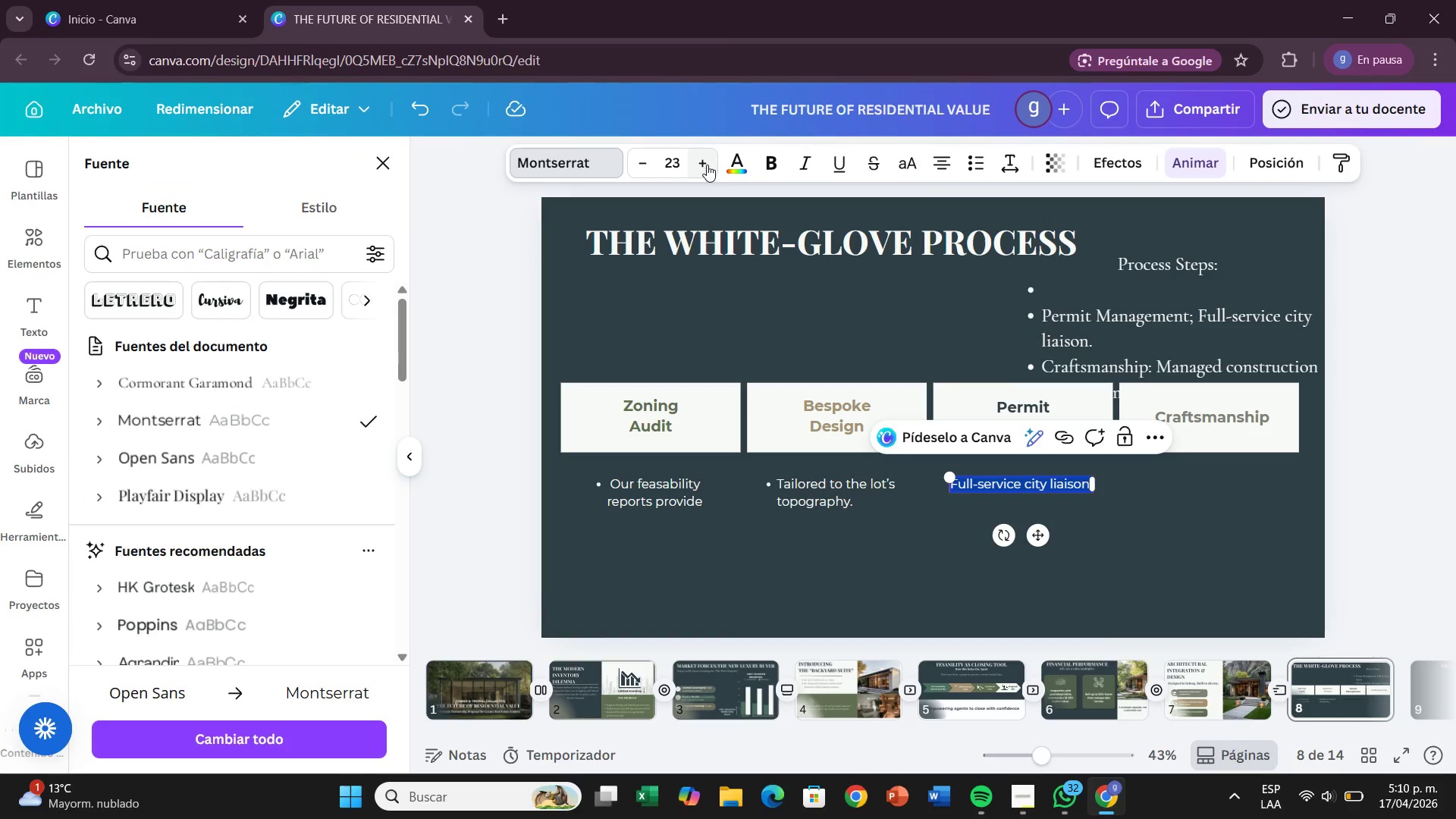 
left_click([707, 165])
 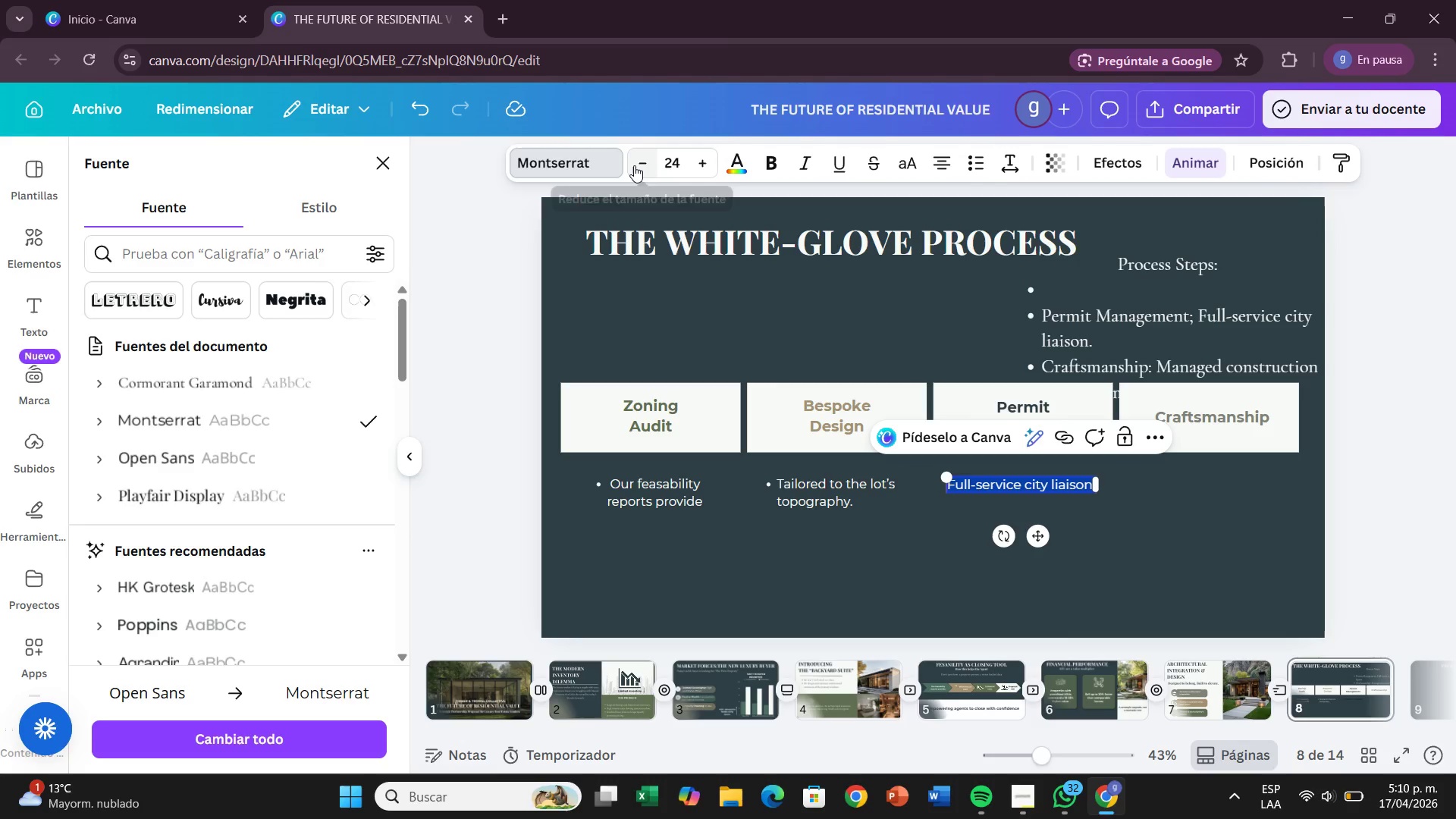 
left_click([634, 165])
 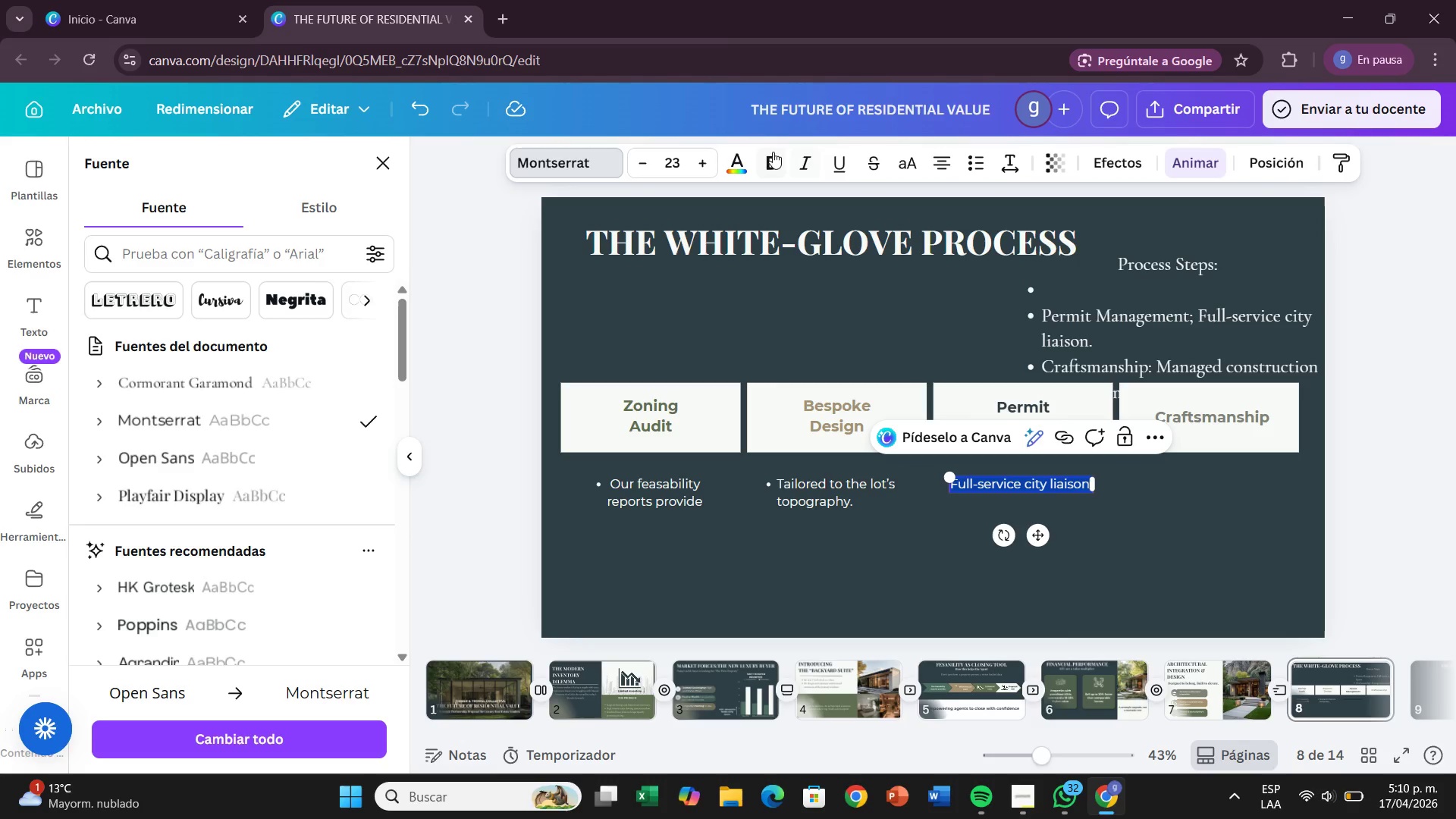 
left_click([747, 151])
 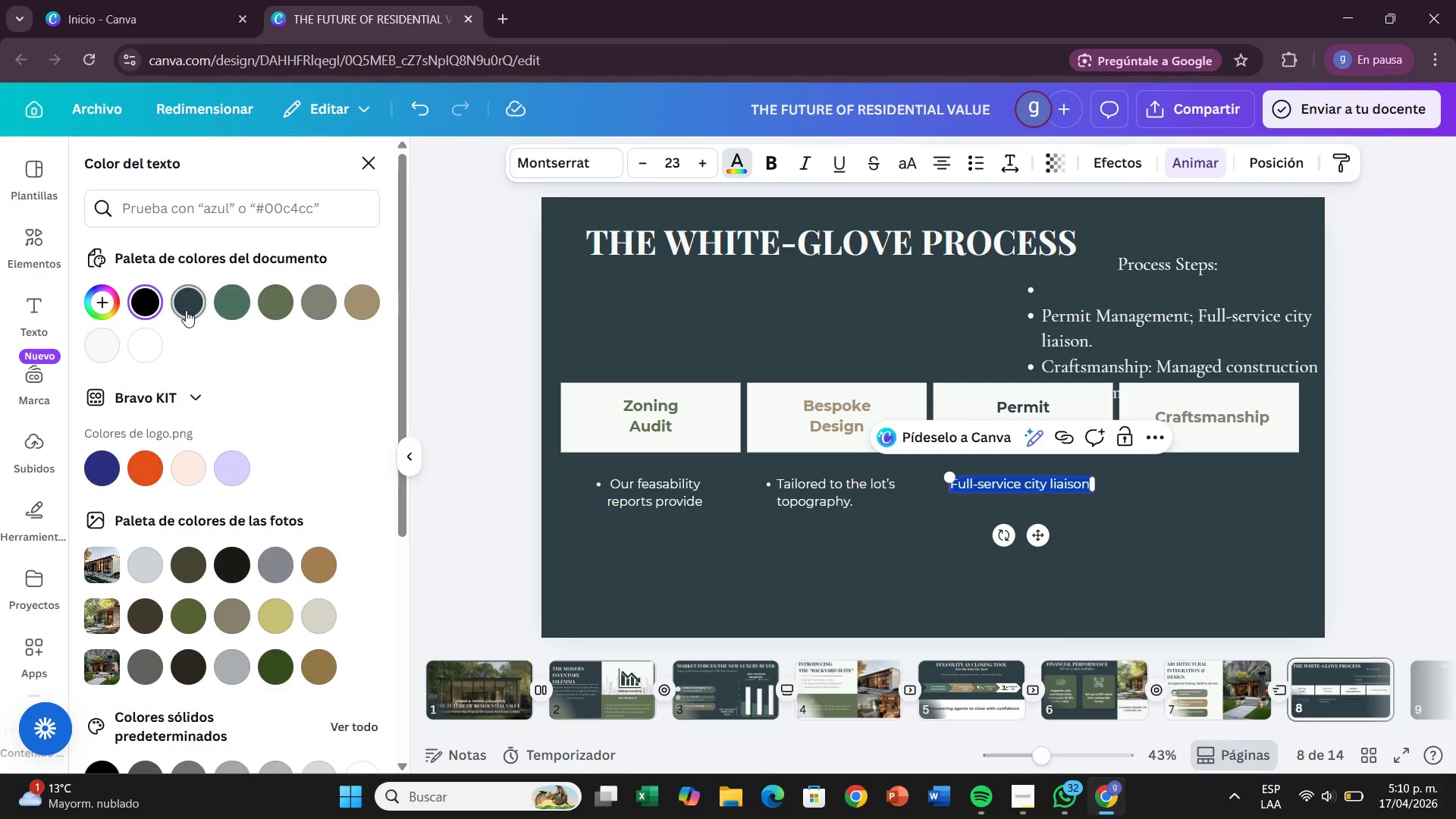 
left_click([108, 334])
 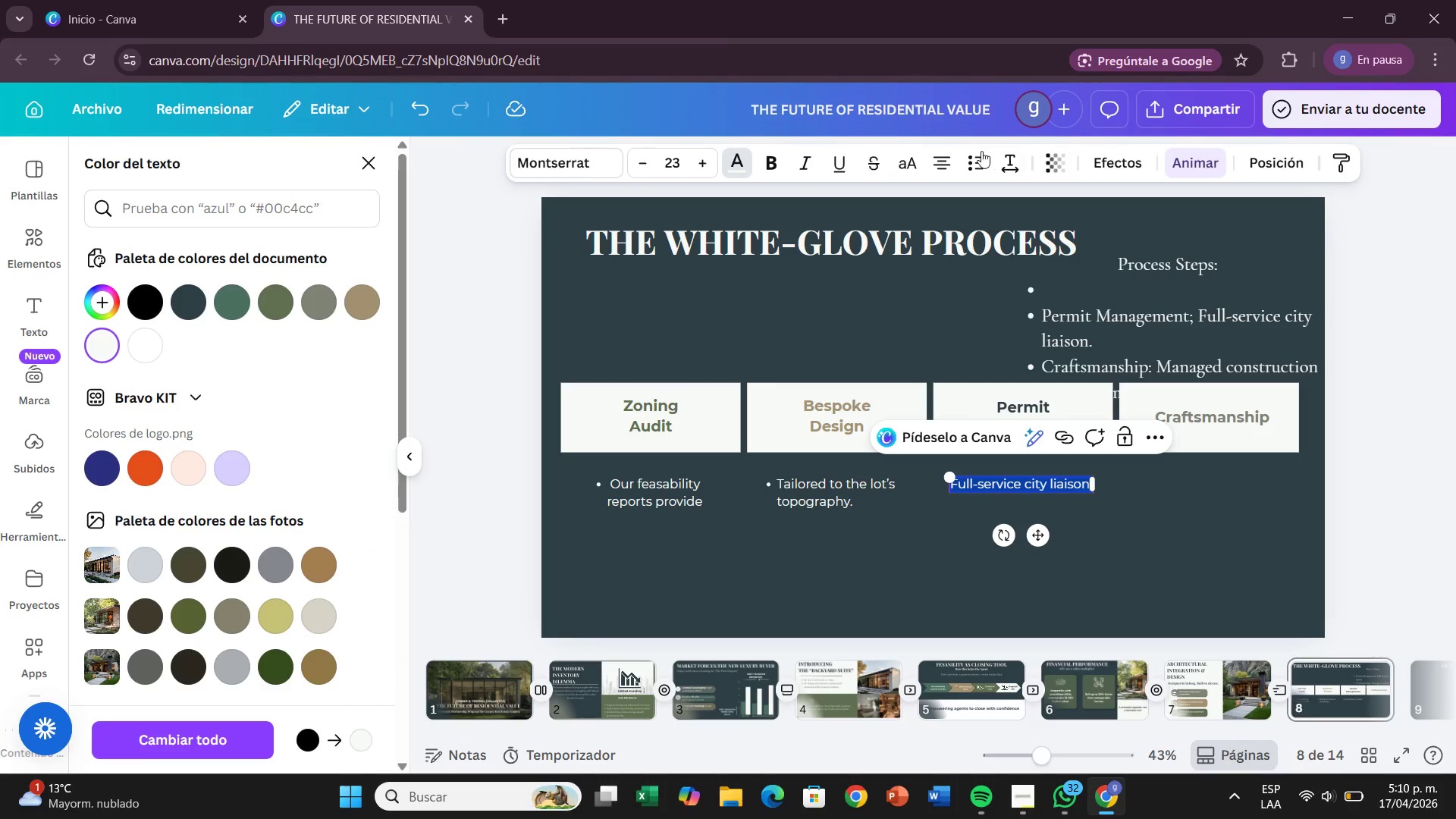 
left_click([974, 150])
 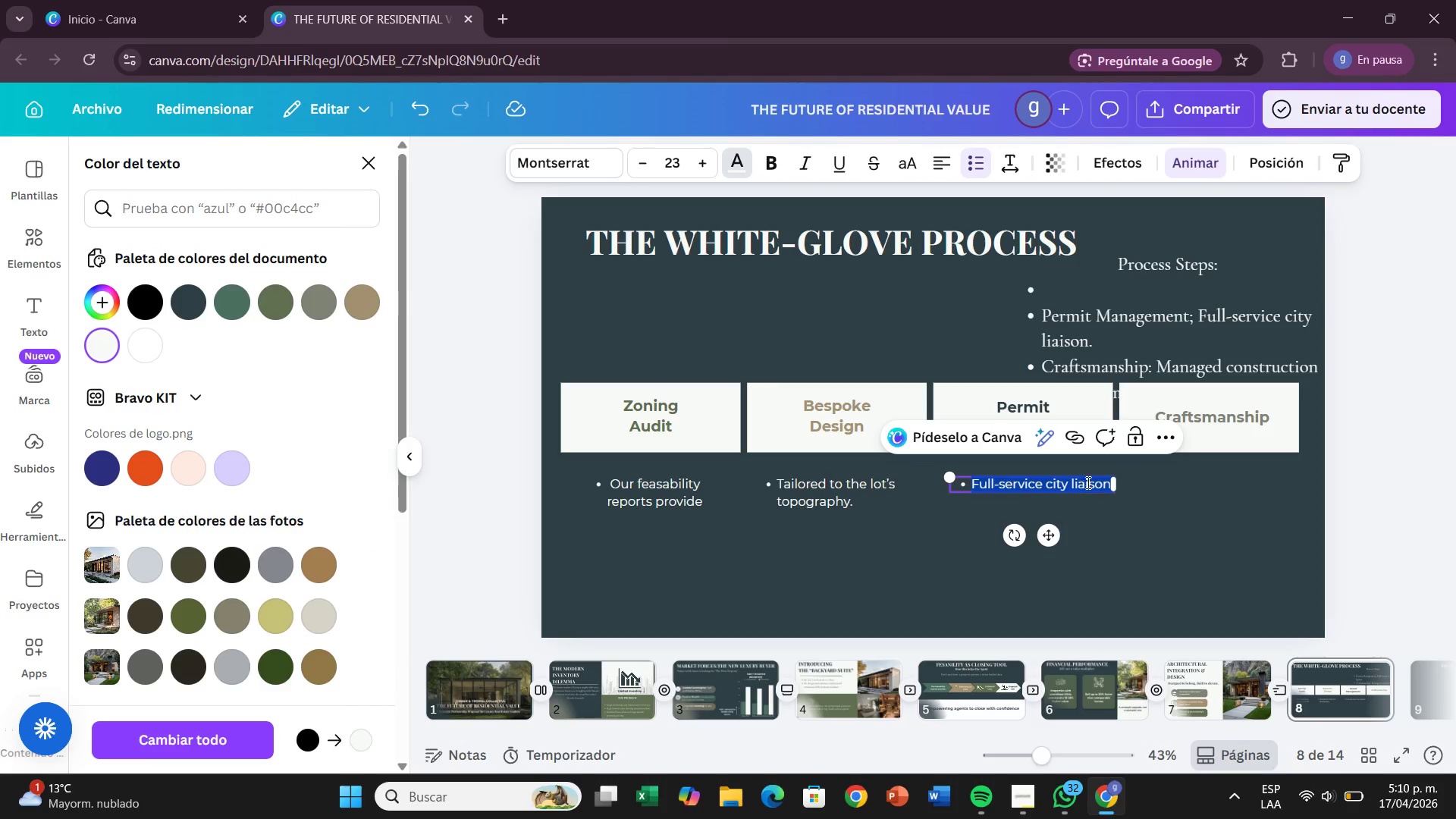 
left_click([1098, 481])
 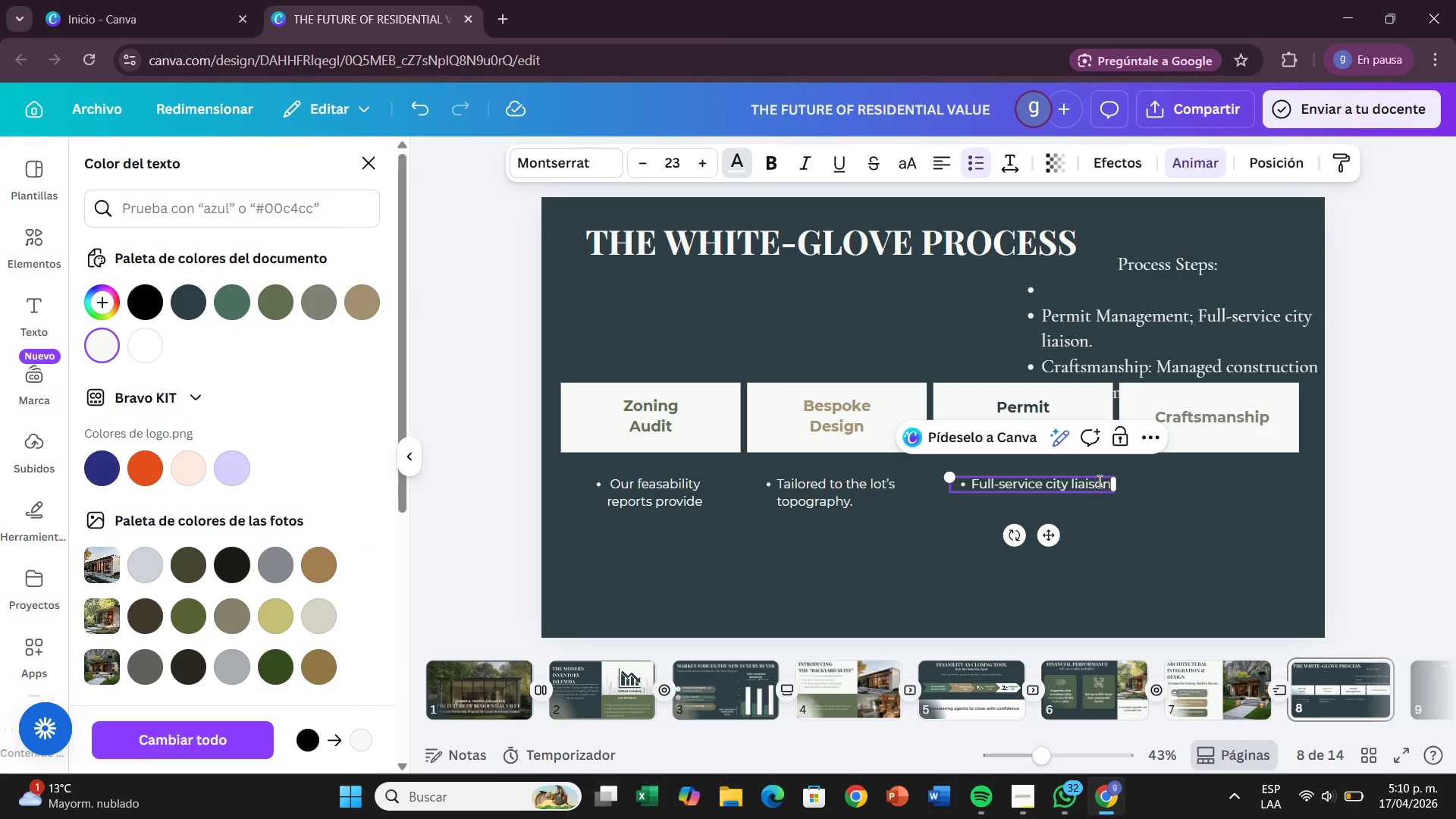 
key(Backspace)
key(Backspace)
key(Backspace)
key(Backspace)
key(Backspace)
type(coordinati)
 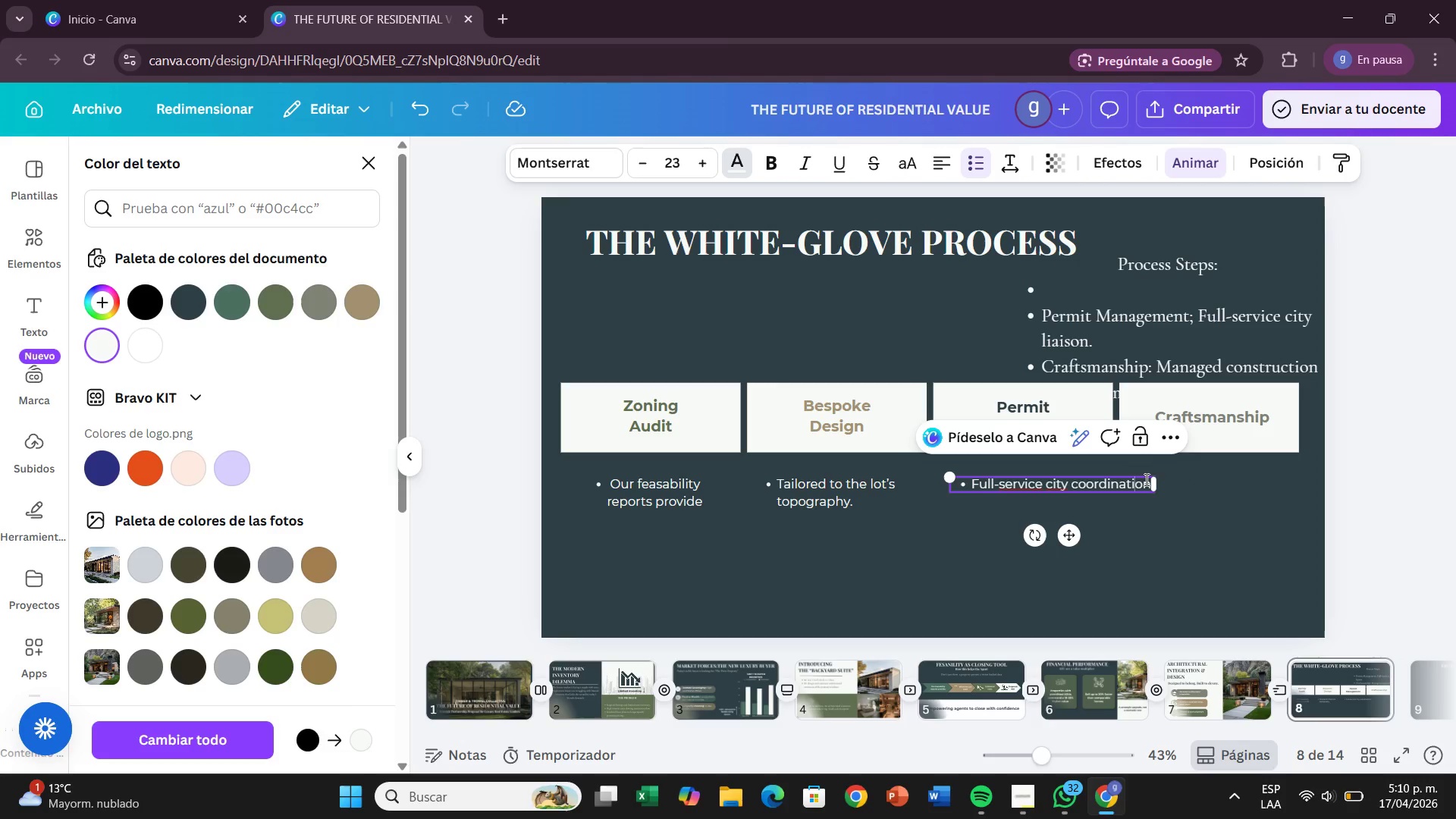 
left_click_drag(start_coordinate=[1157, 485], to_coordinate=[1107, 487])
 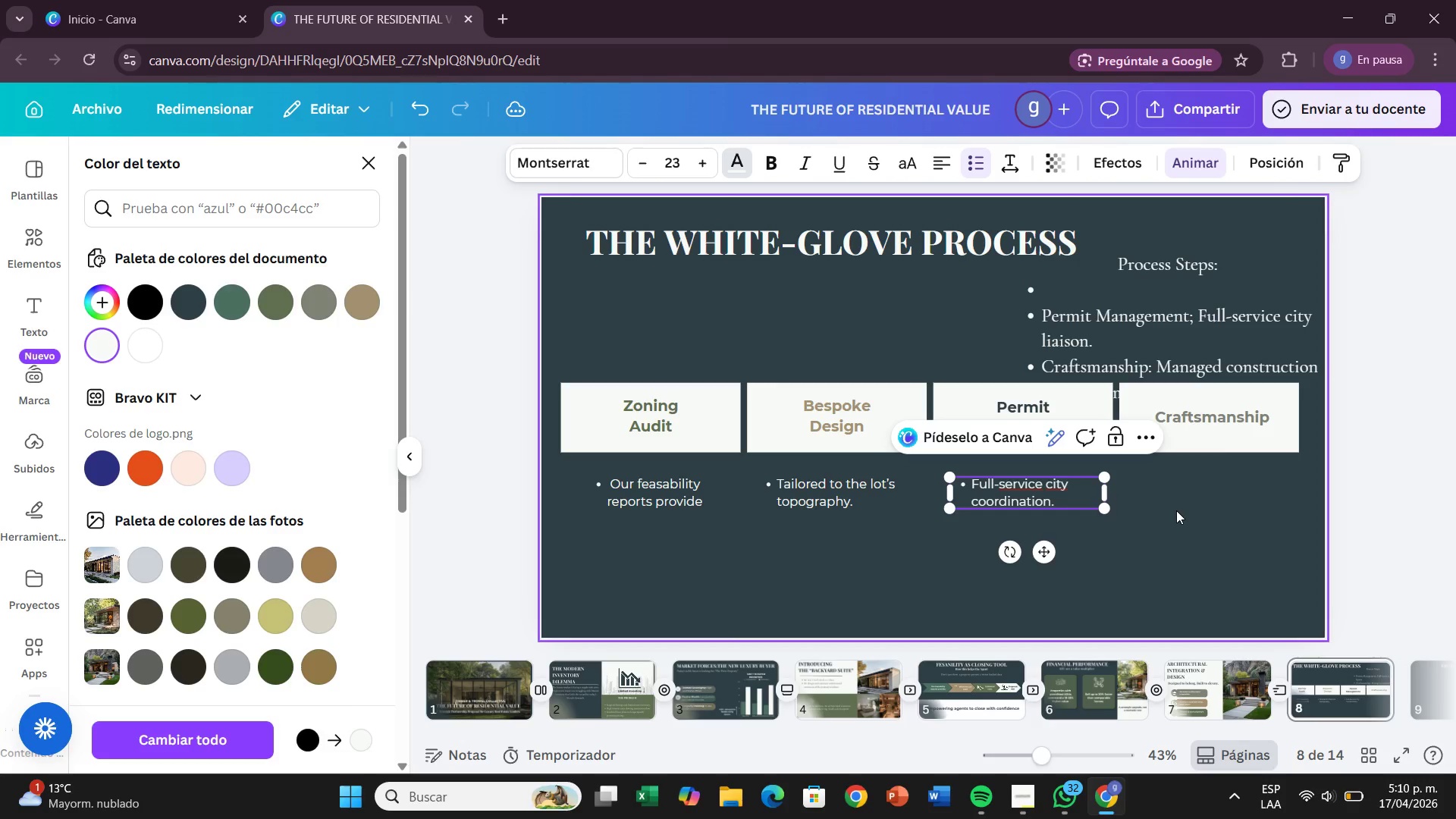 
left_click([1176, 510])
 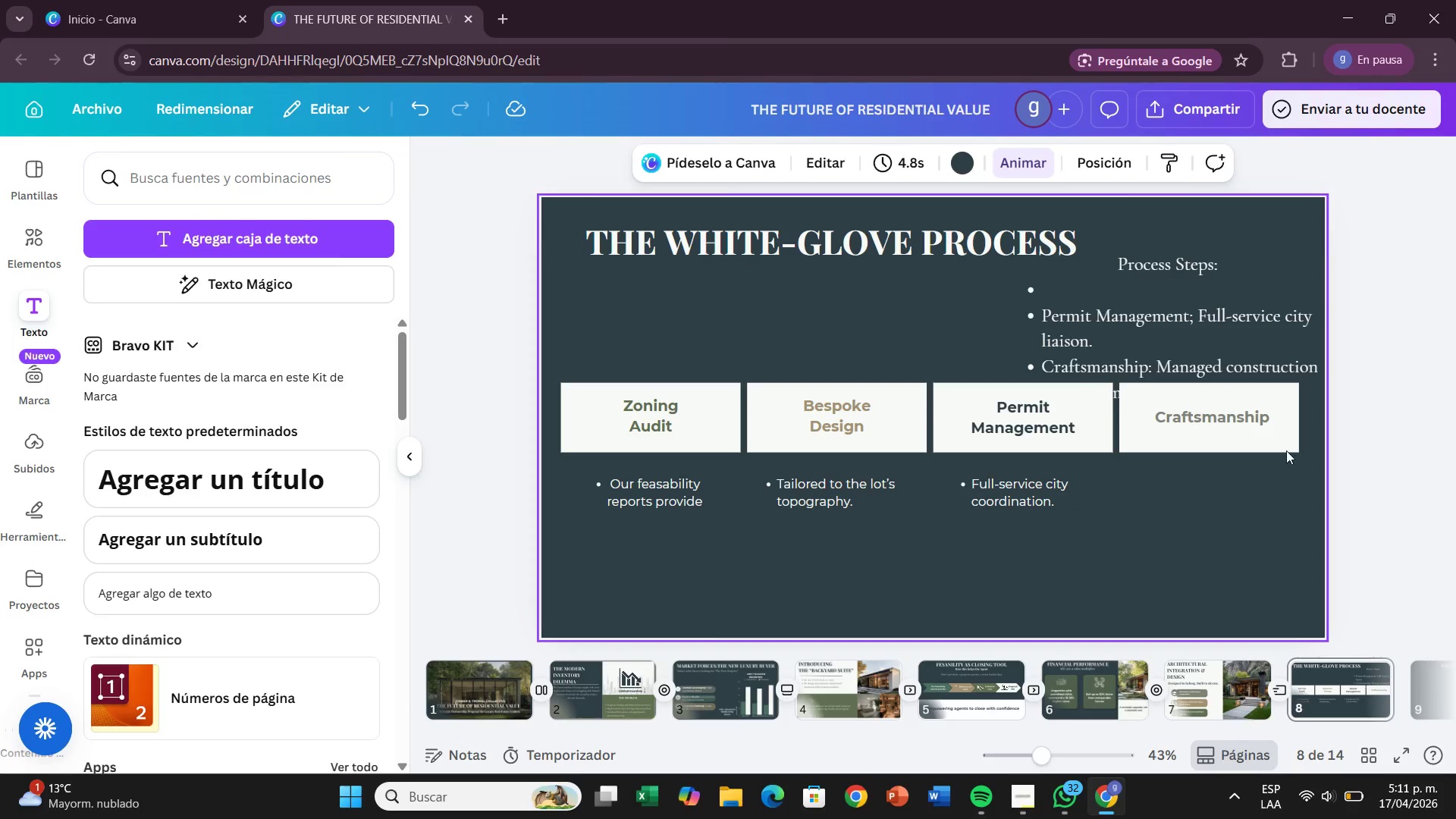 
left_click([1225, 357])
 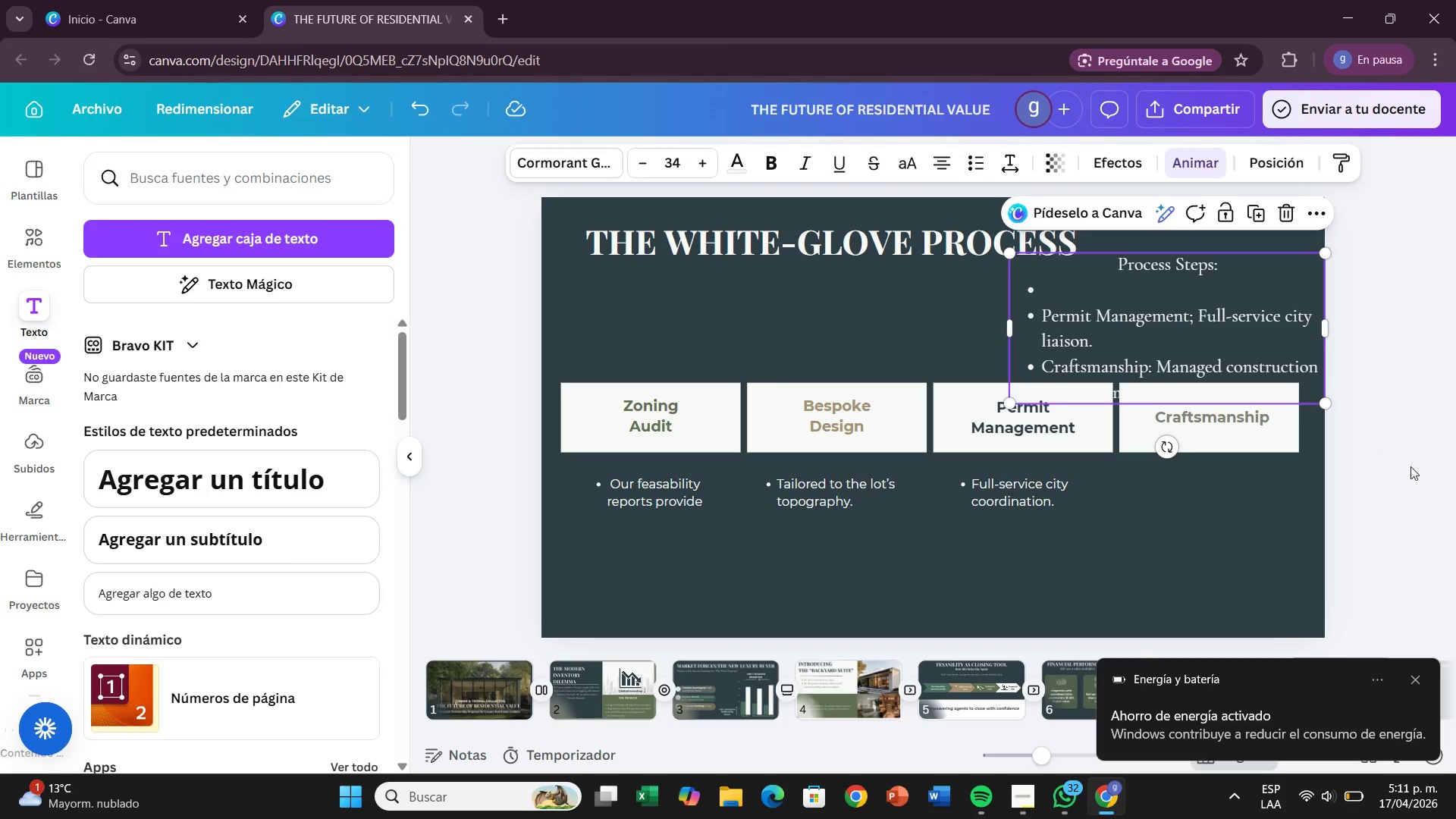 
wait(7.47)
 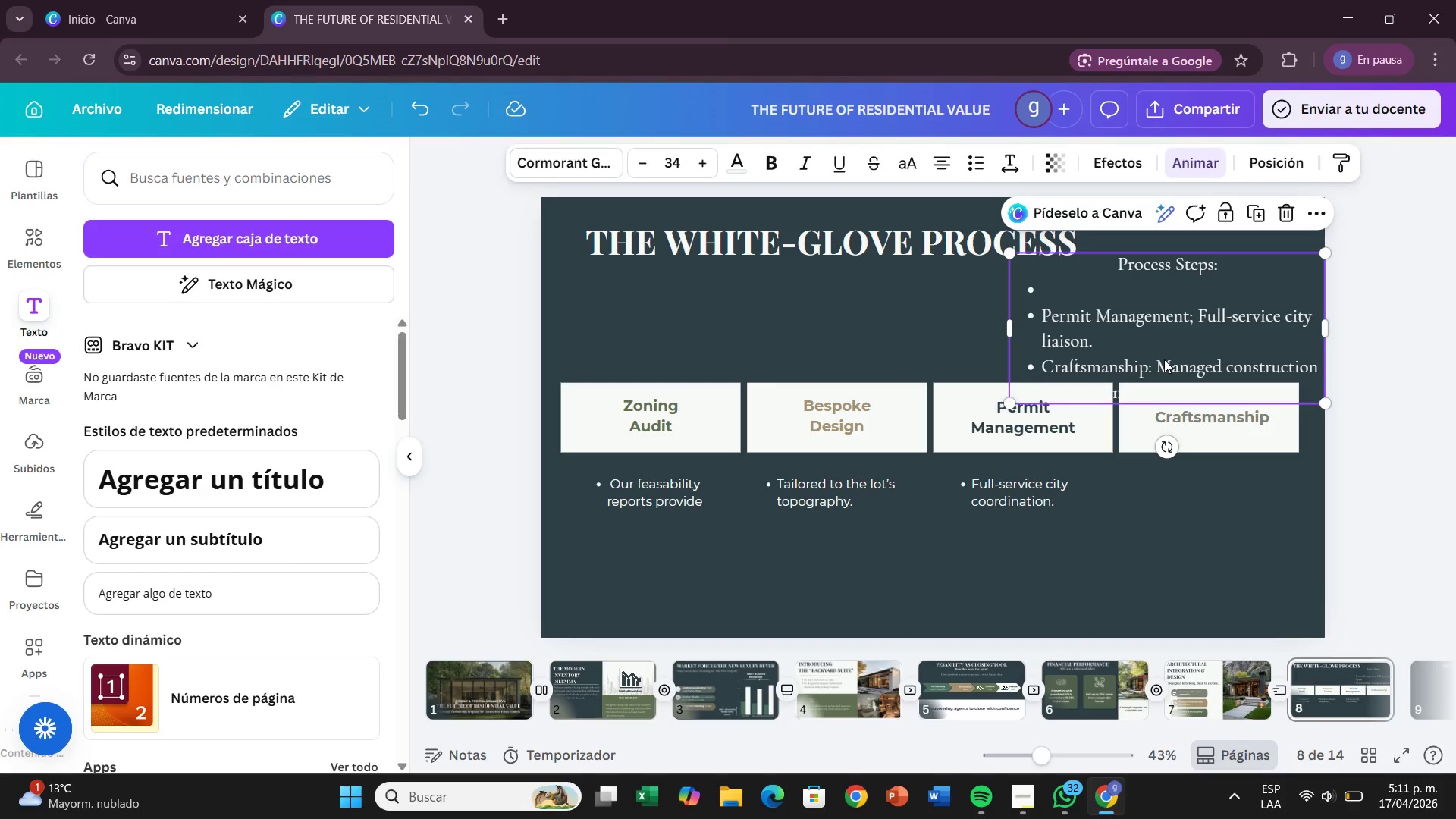 
left_click([1420, 674])
 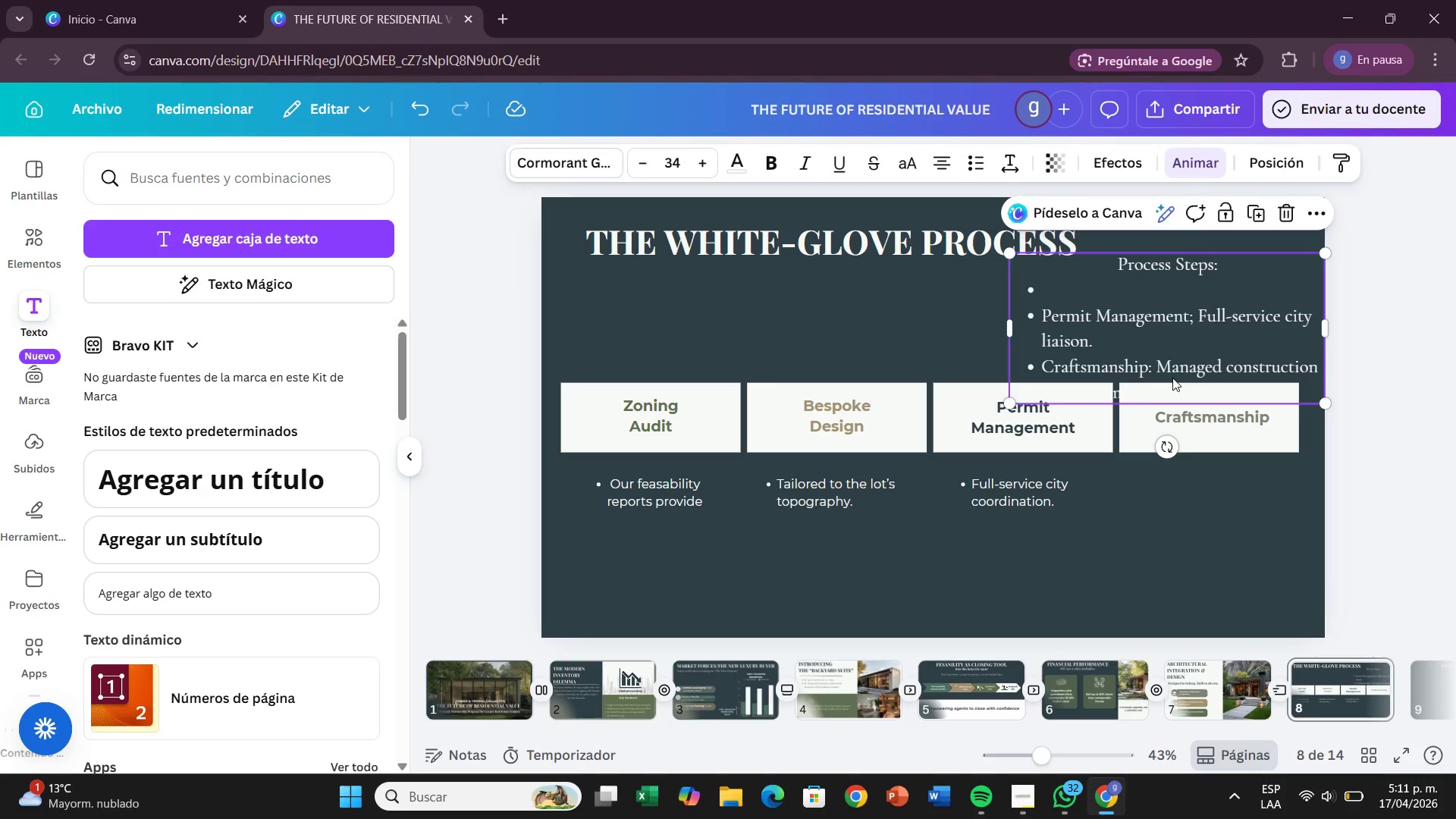 
wait(9.0)
 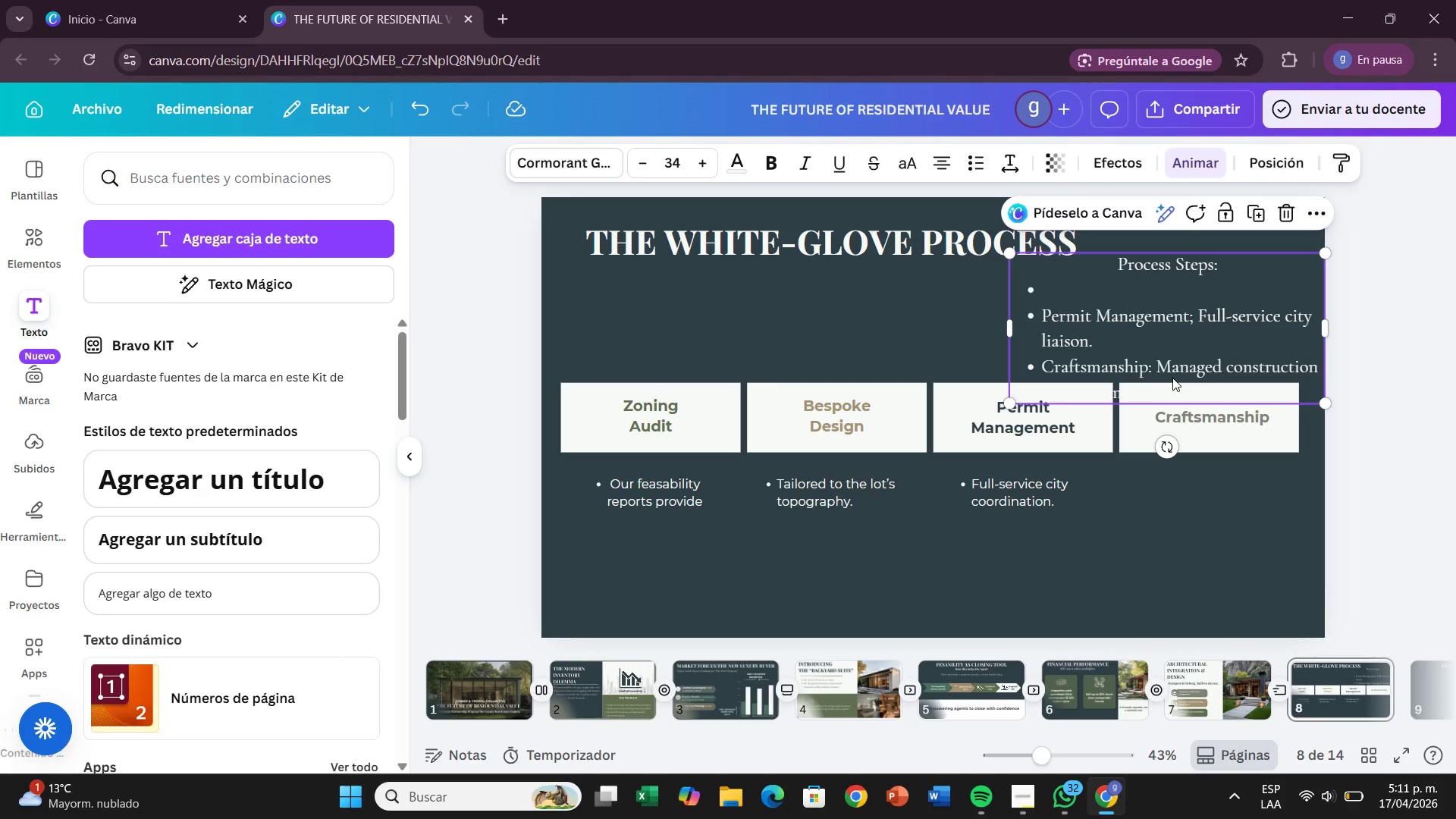 
left_click_drag(start_coordinate=[1157, 366], to_coordinate=[1161, 366])
 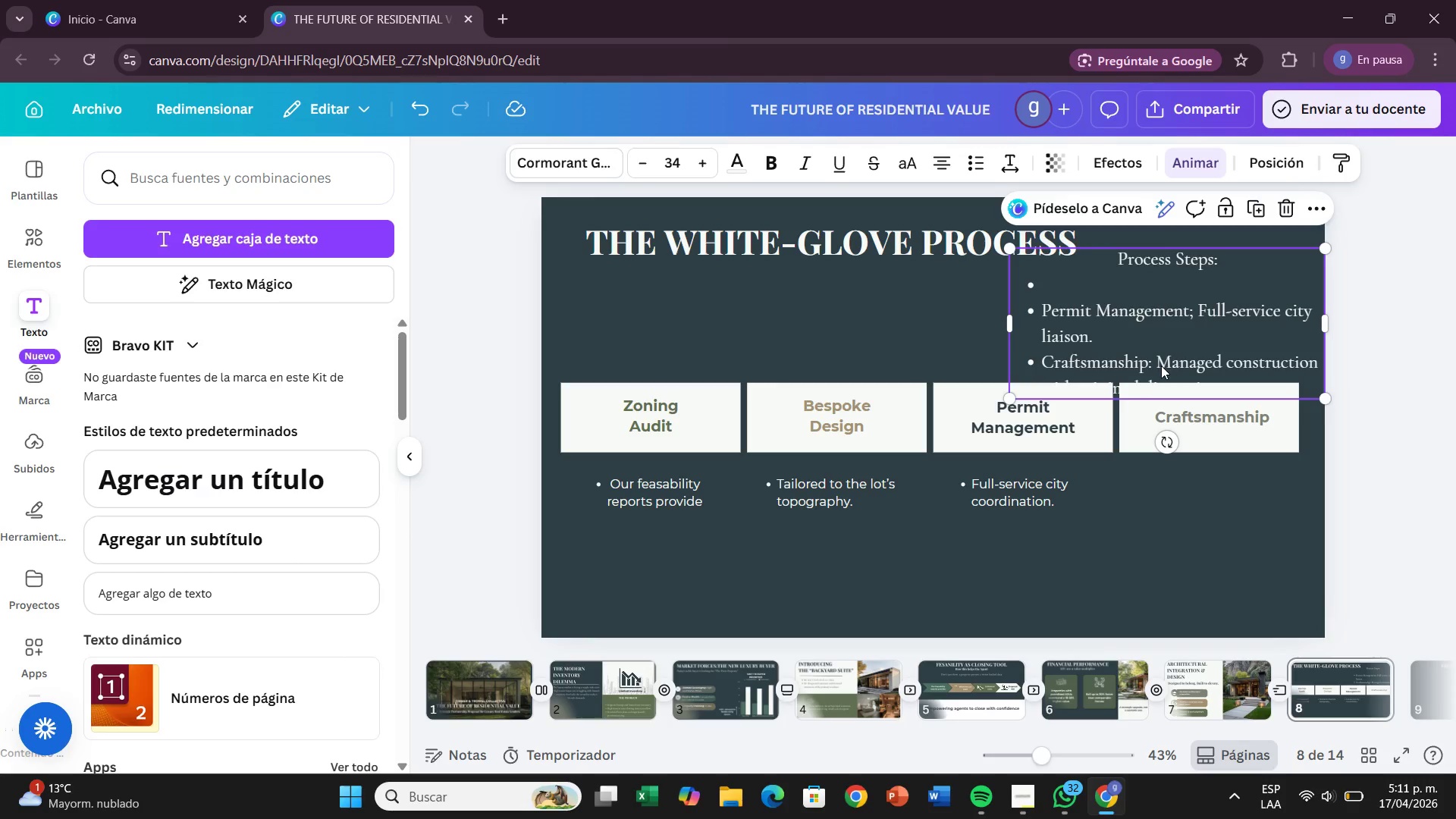 
left_click_drag(start_coordinate=[1161, 366], to_coordinate=[1166, 342])
 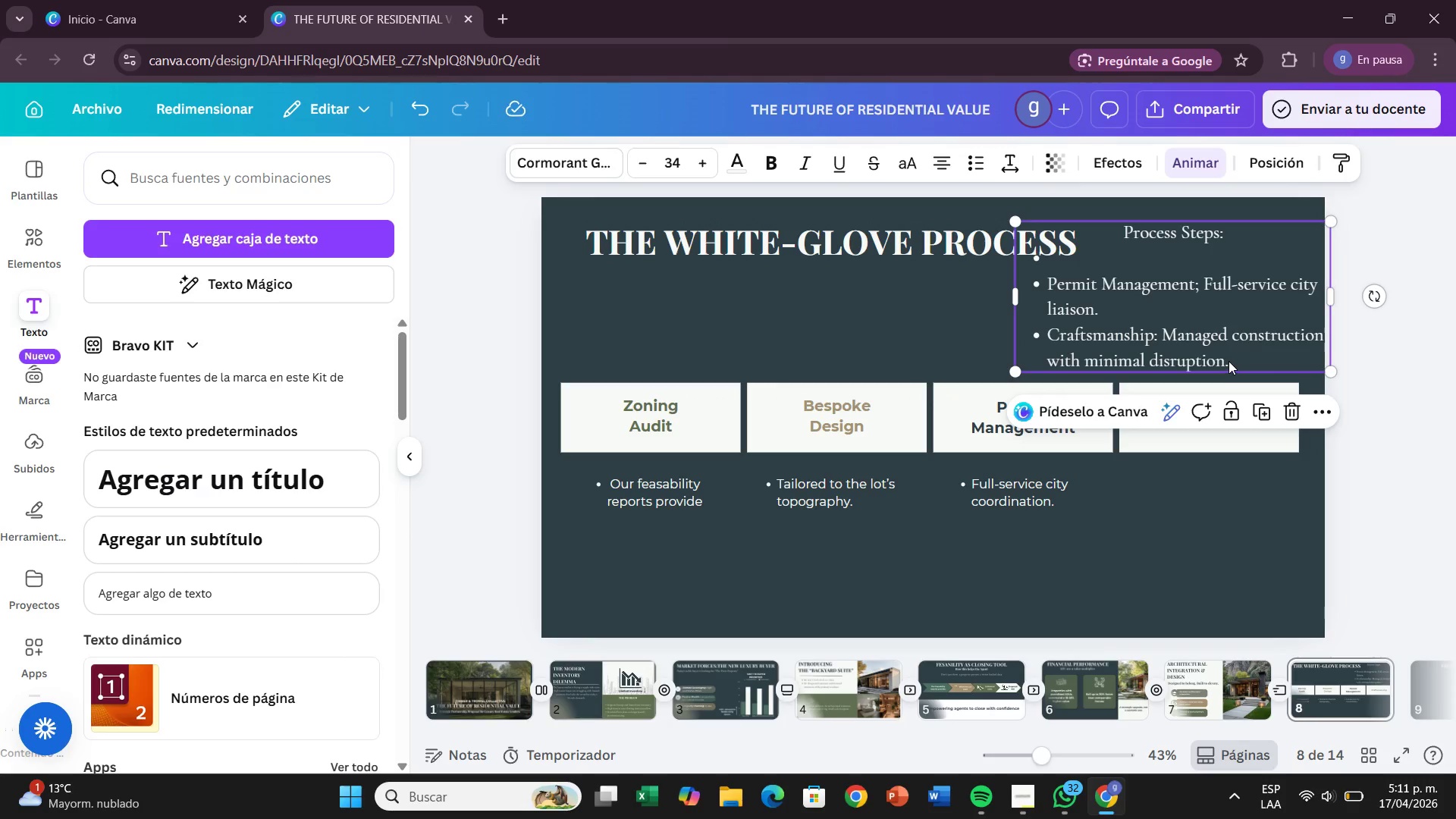 
double_click([1228, 361])
 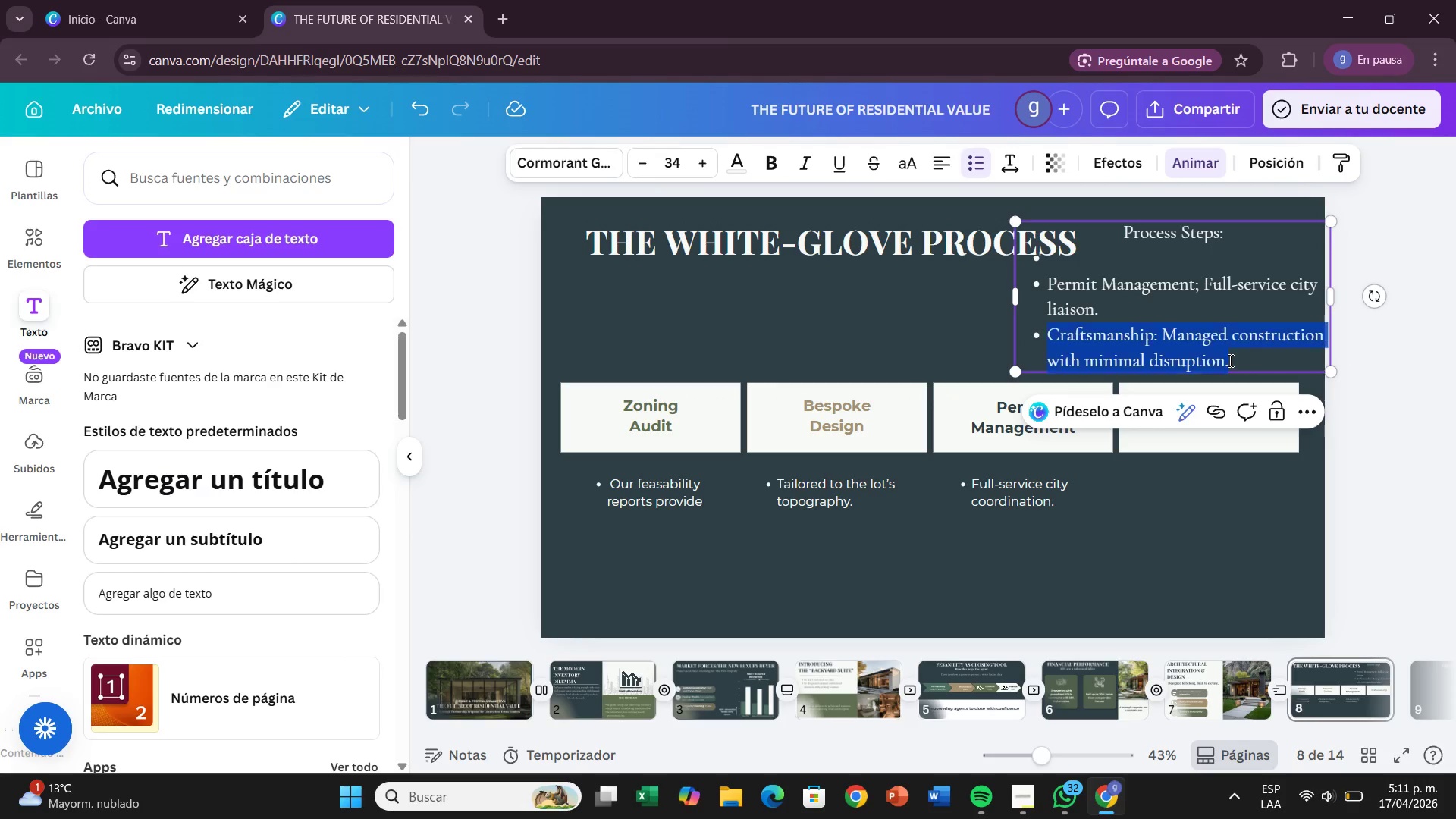 
left_click_drag(start_coordinate=[1229, 360], to_coordinate=[1208, 353])
 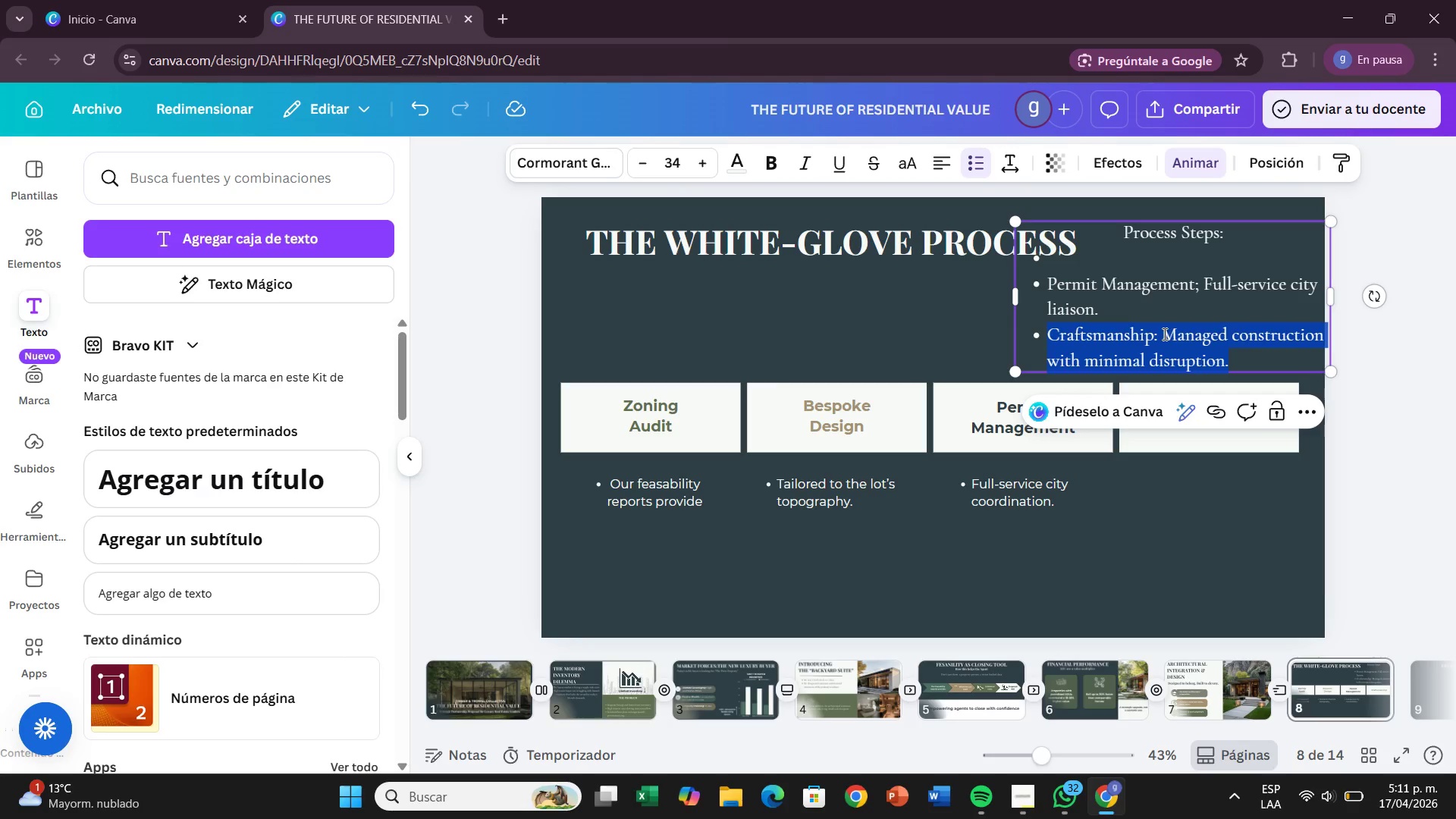 
left_click([1163, 334])
 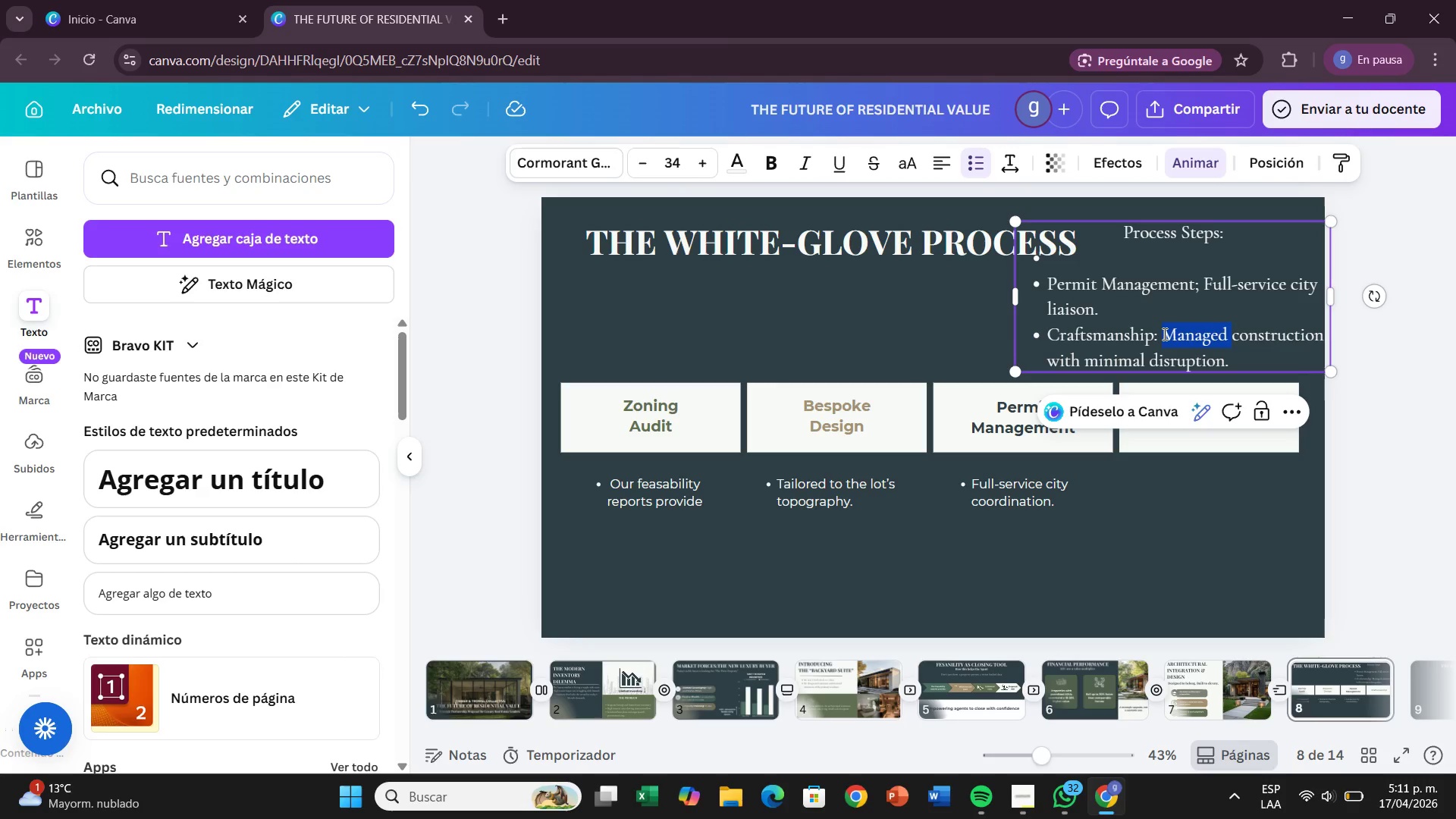 
left_click_drag(start_coordinate=[1163, 334], to_coordinate=[1236, 366])
 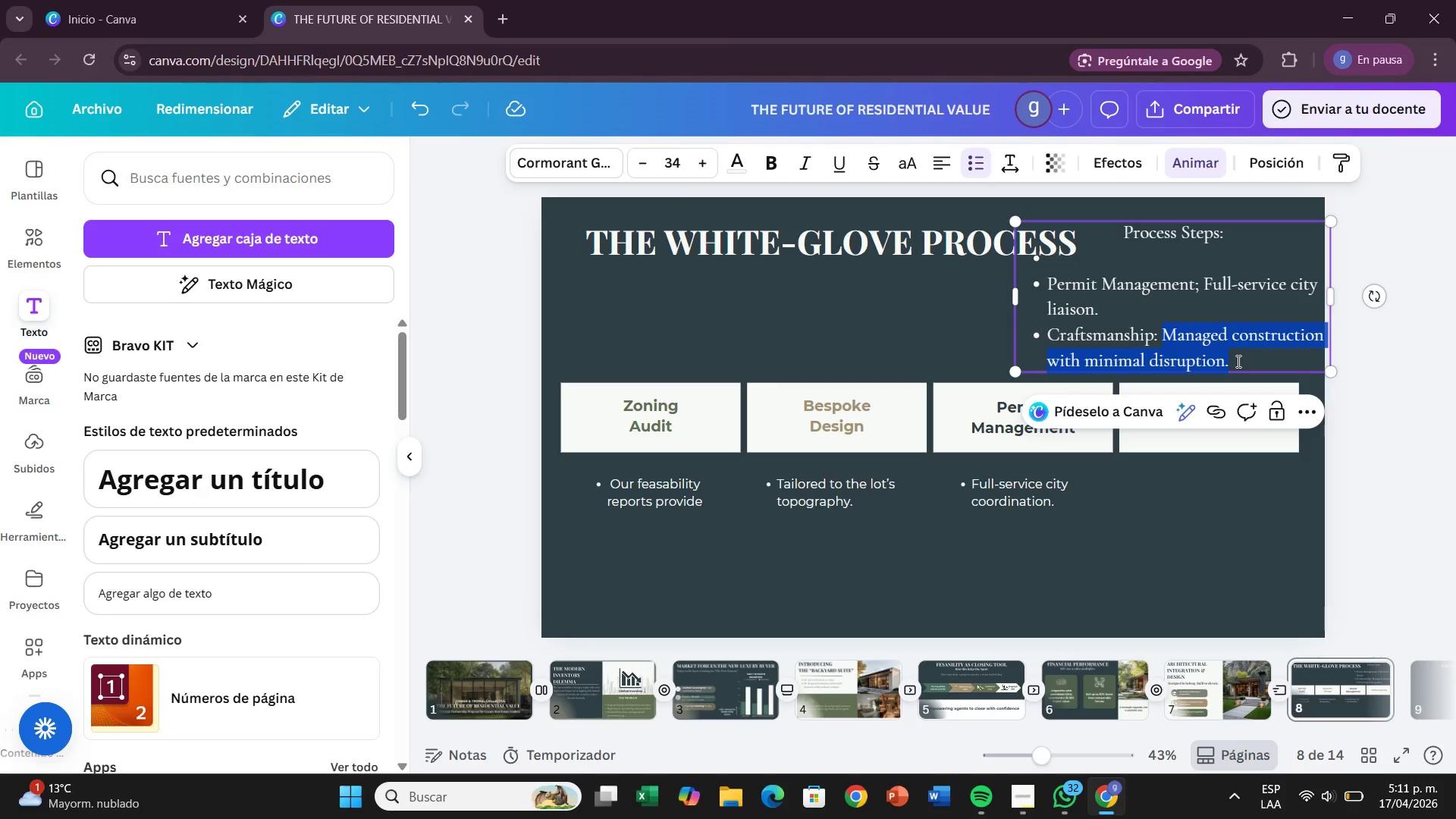 
key(Control+ControlLeft)
 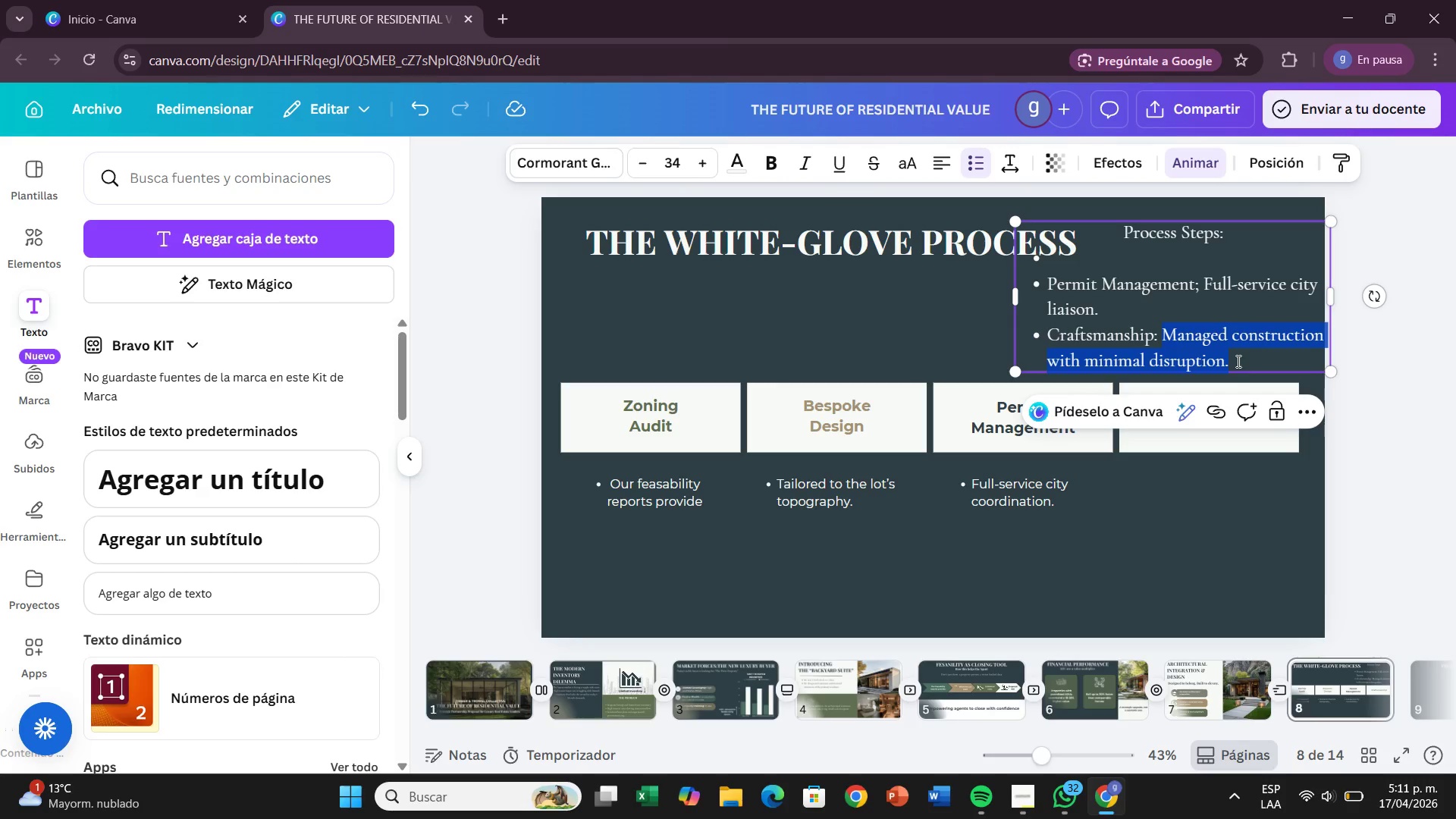 
key(Control+C)
 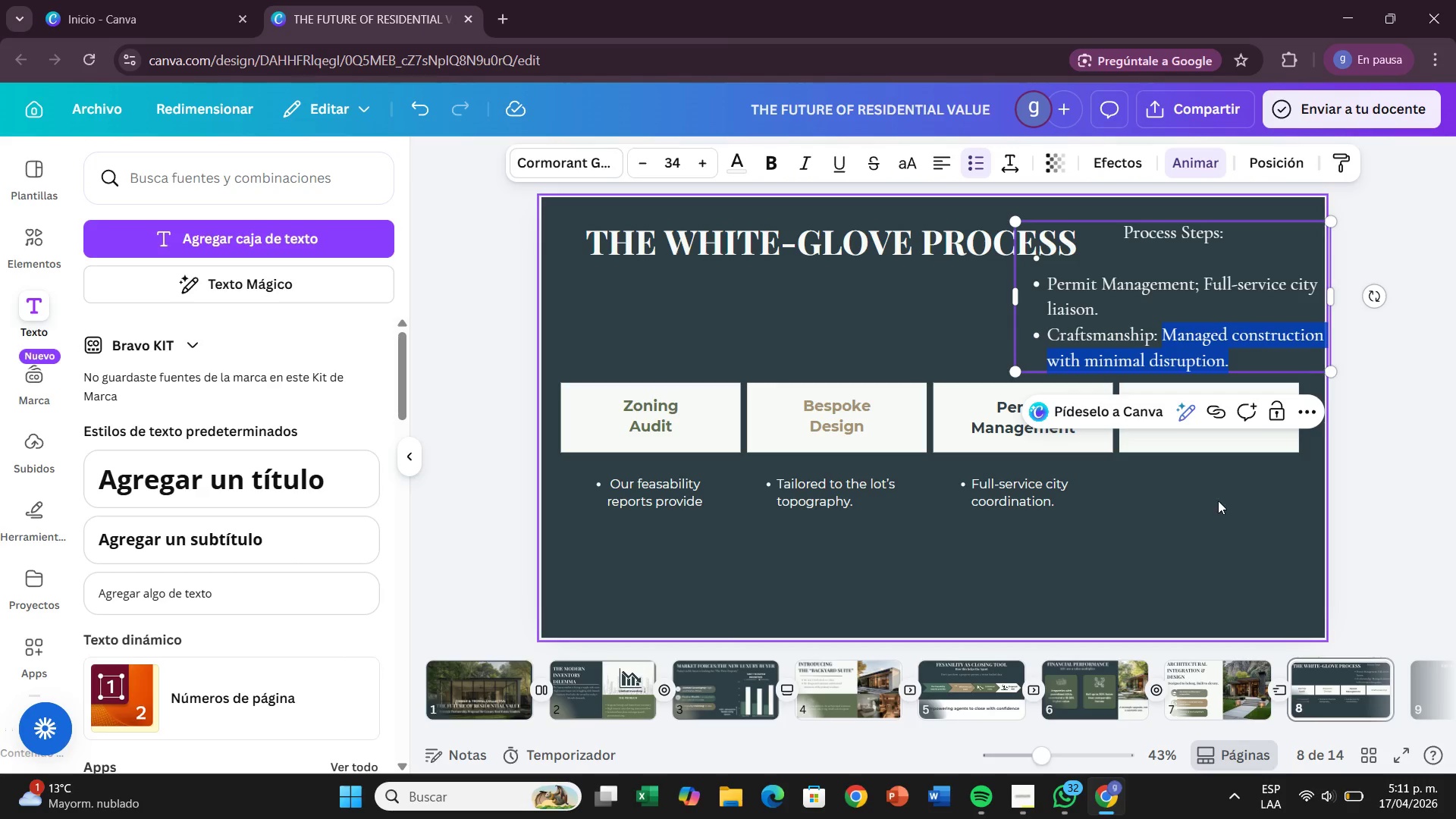 
left_click([1218, 500])
 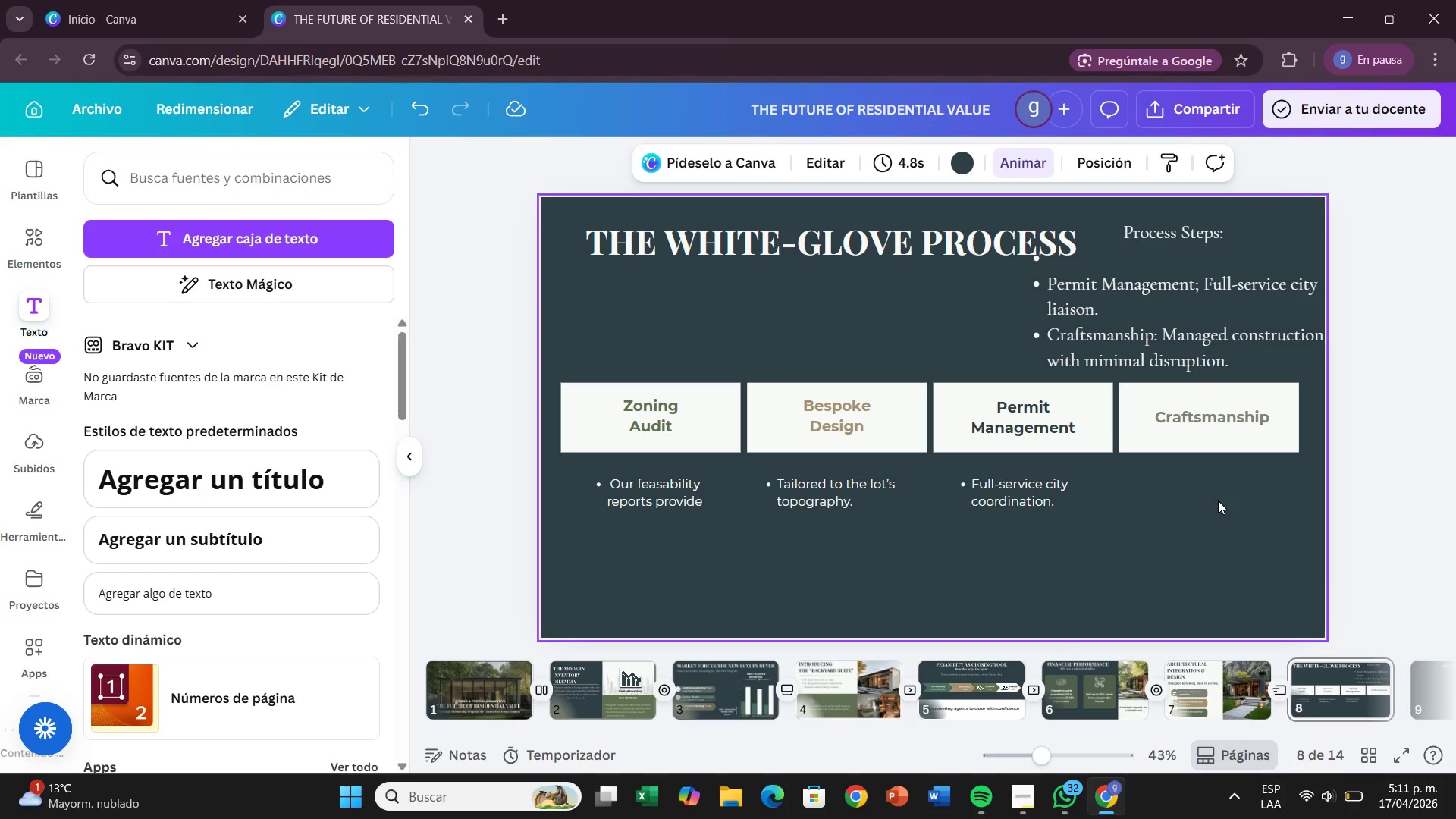 
key(Control+V)
 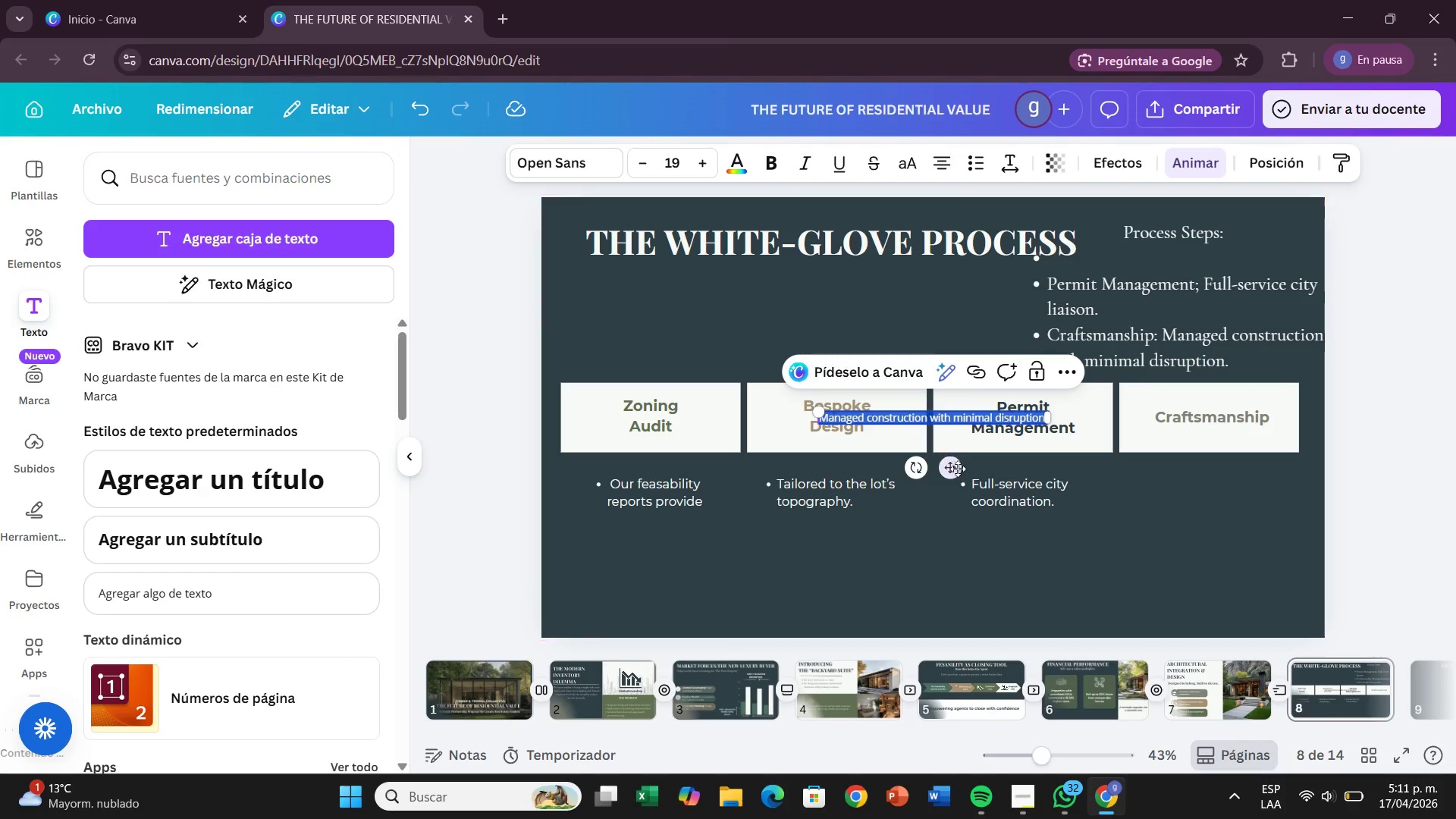 
left_click_drag(start_coordinate=[956, 469], to_coordinate=[1260, 536])
 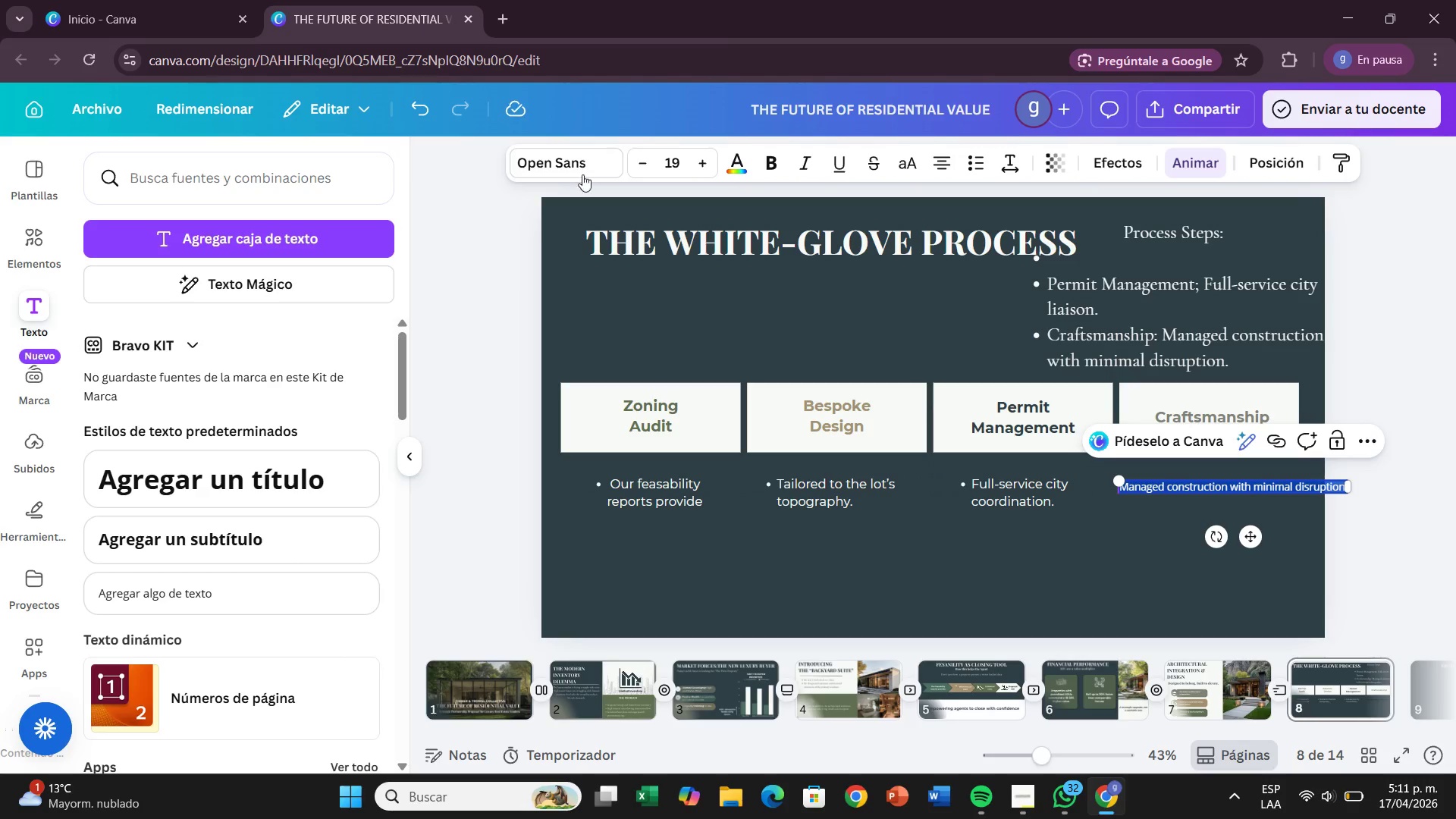 
left_click([582, 167])
 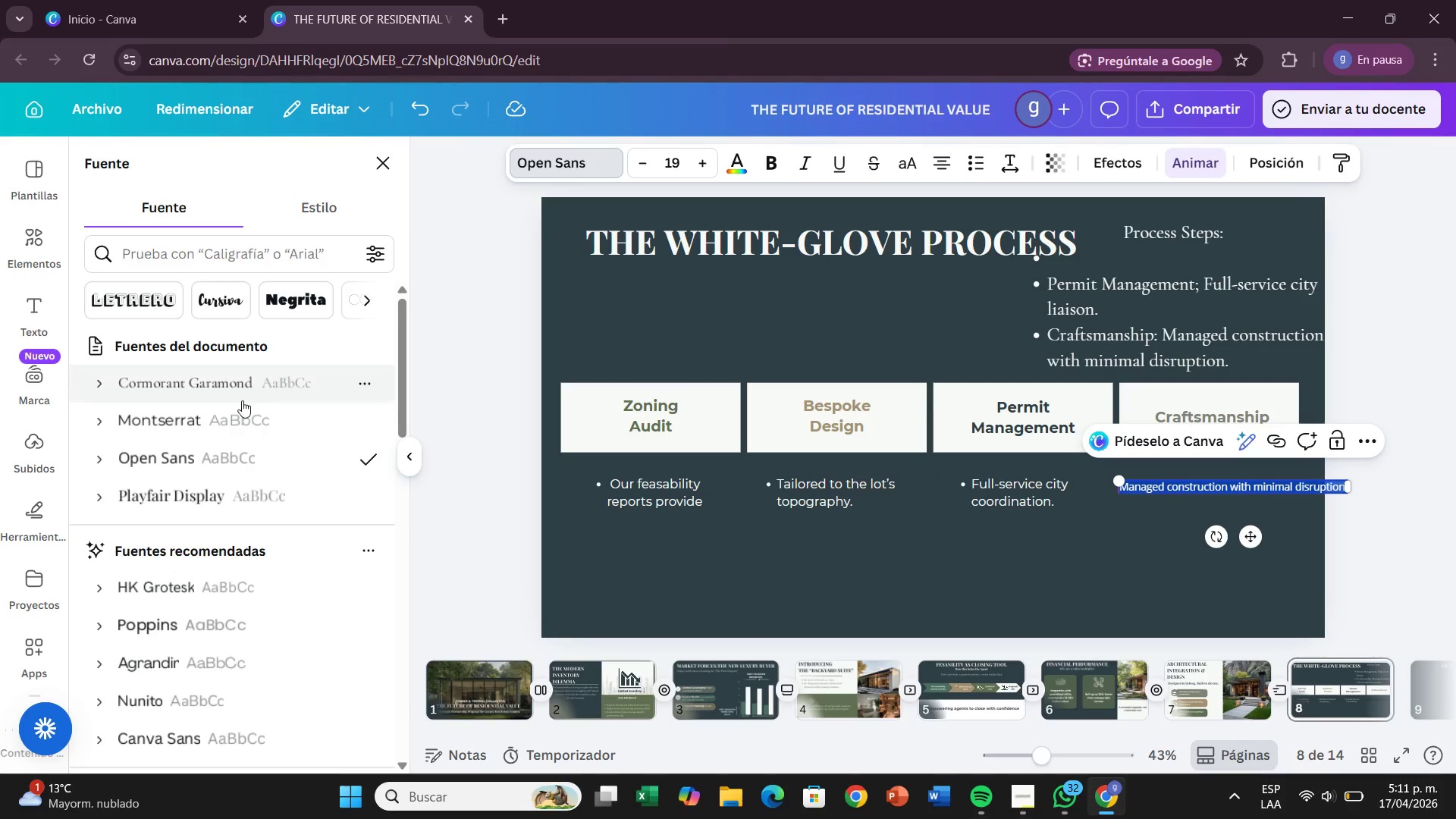 
left_click([243, 413])
 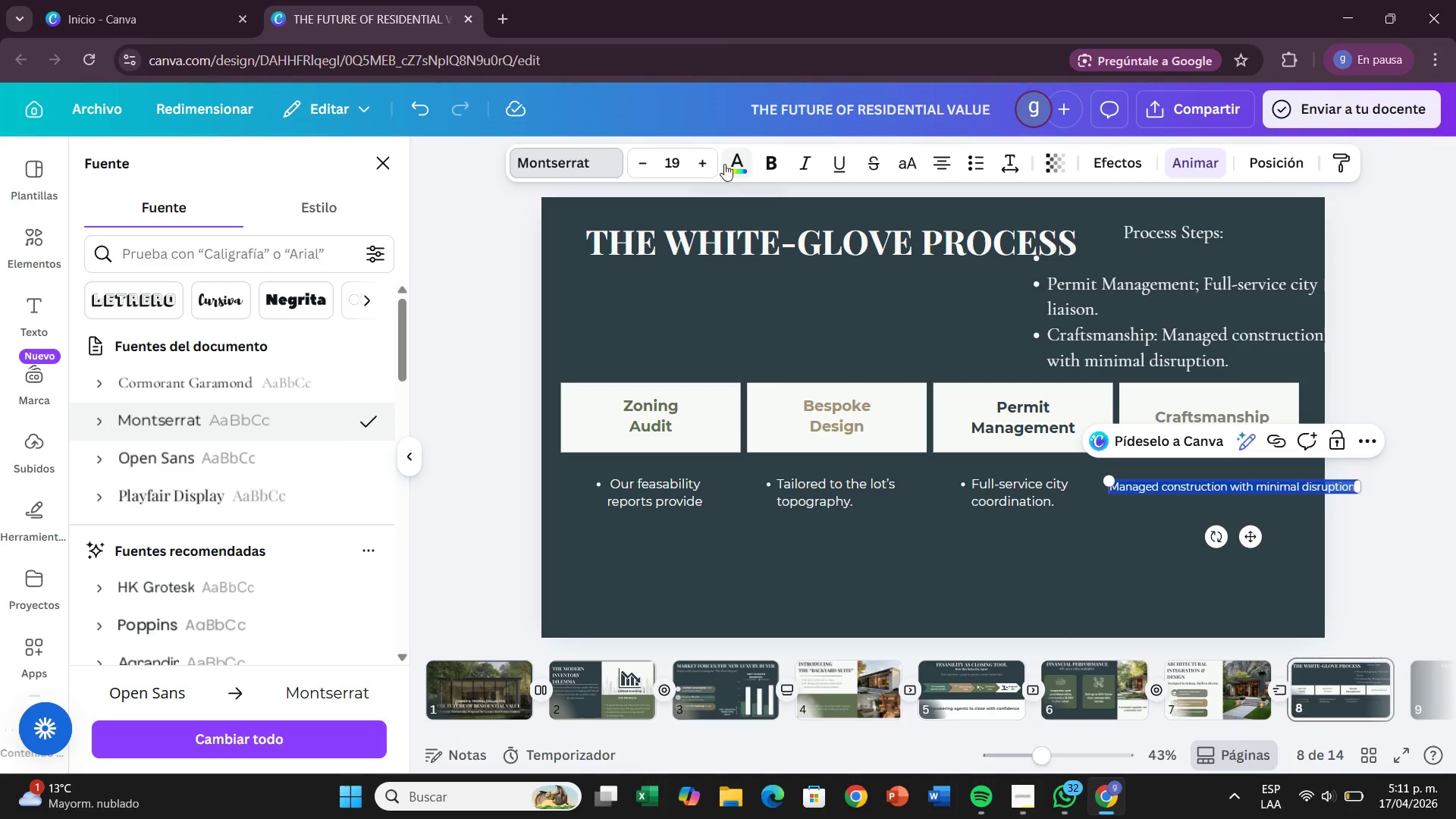 
double_click([712, 163])
 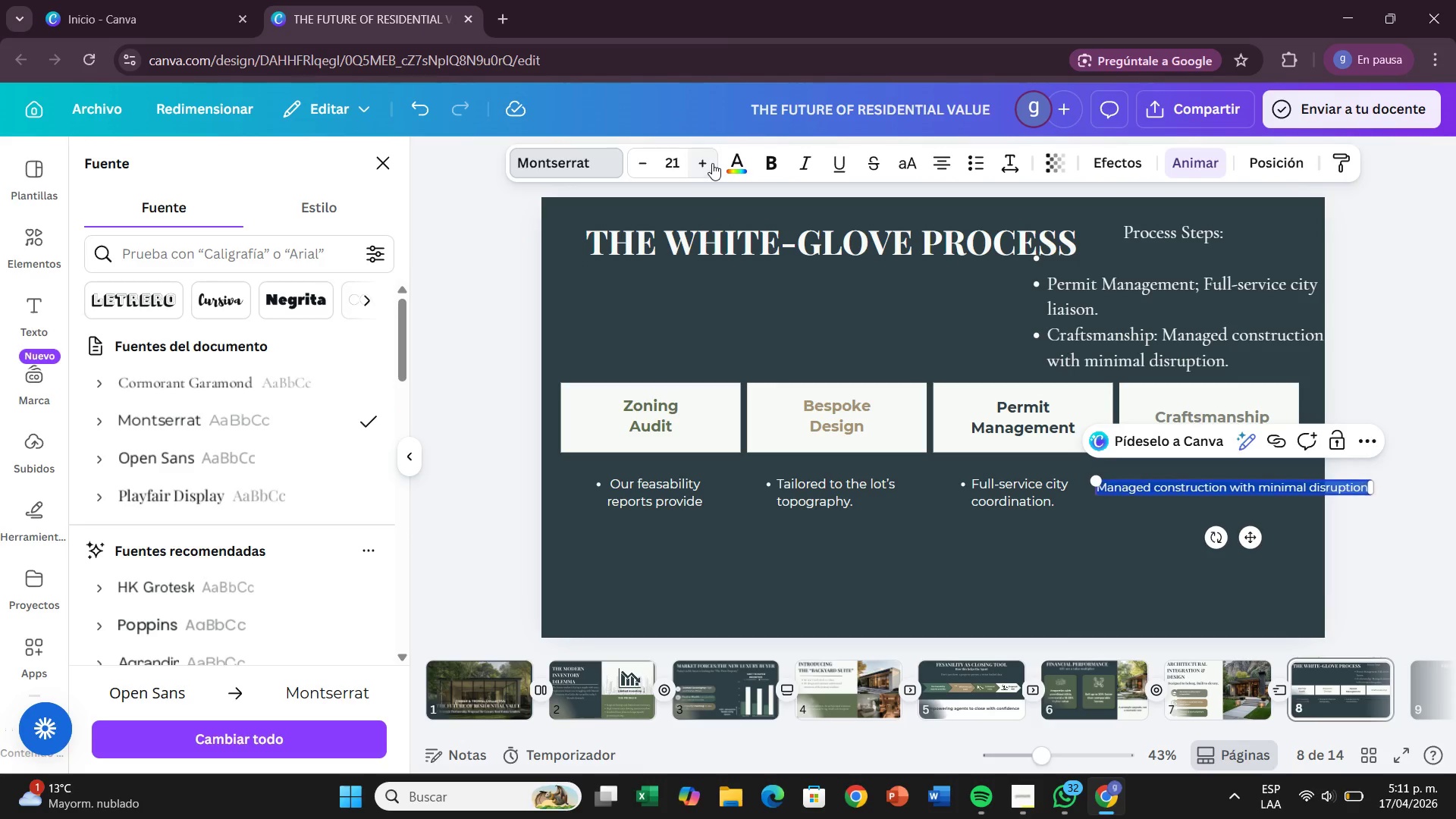 
triple_click([712, 163])
 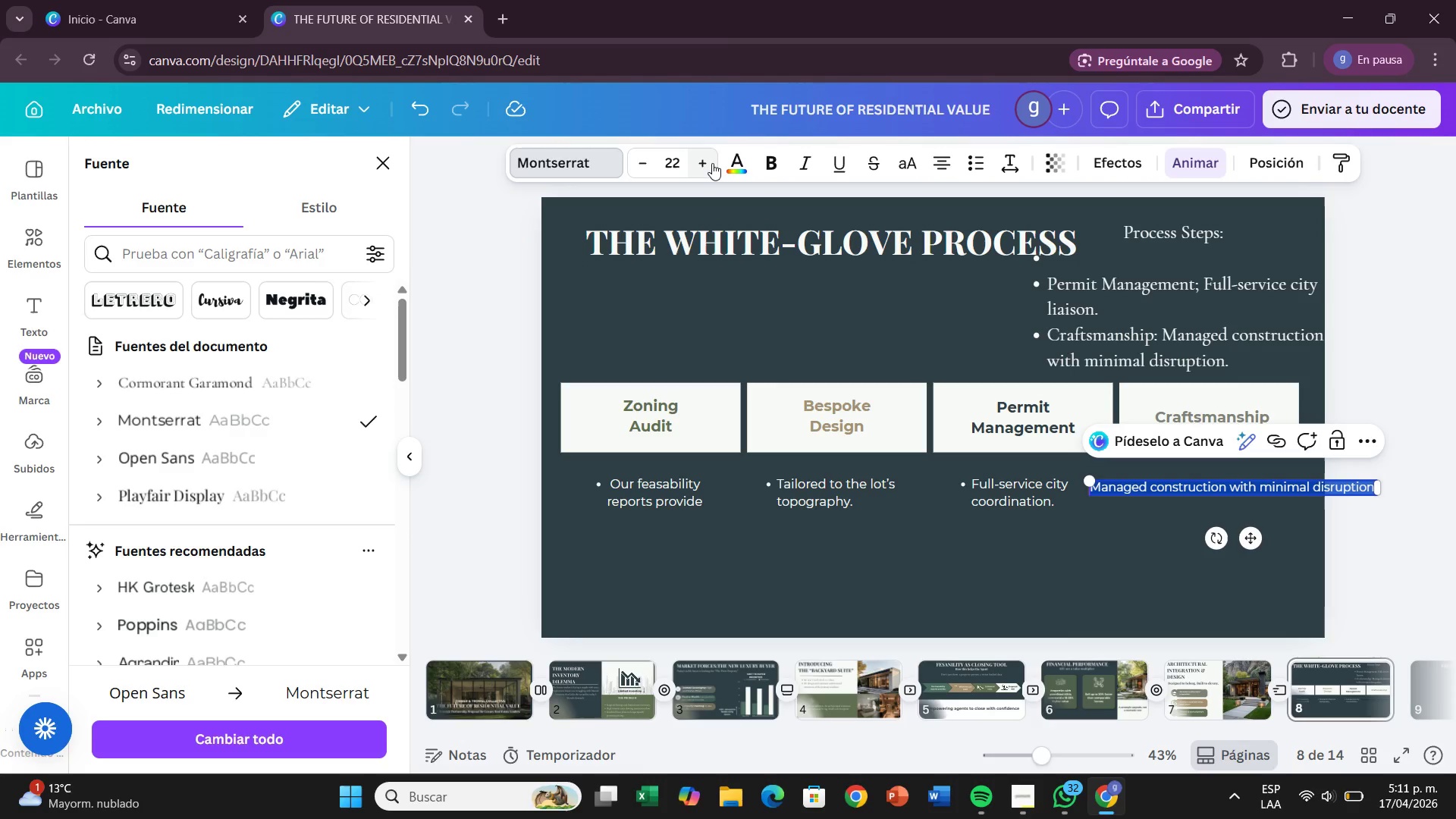 
left_click([712, 163])
 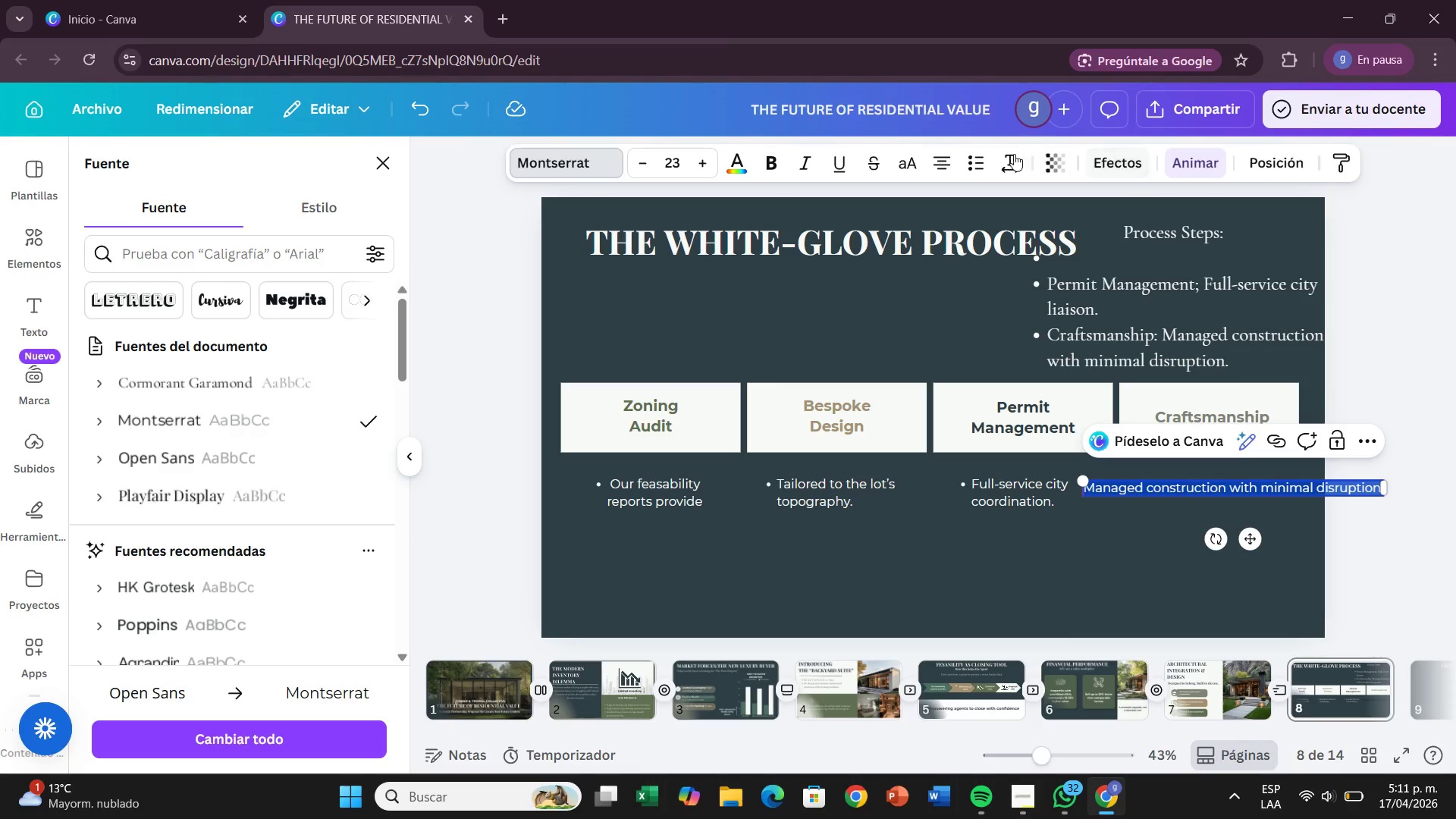 
left_click([967, 161])
 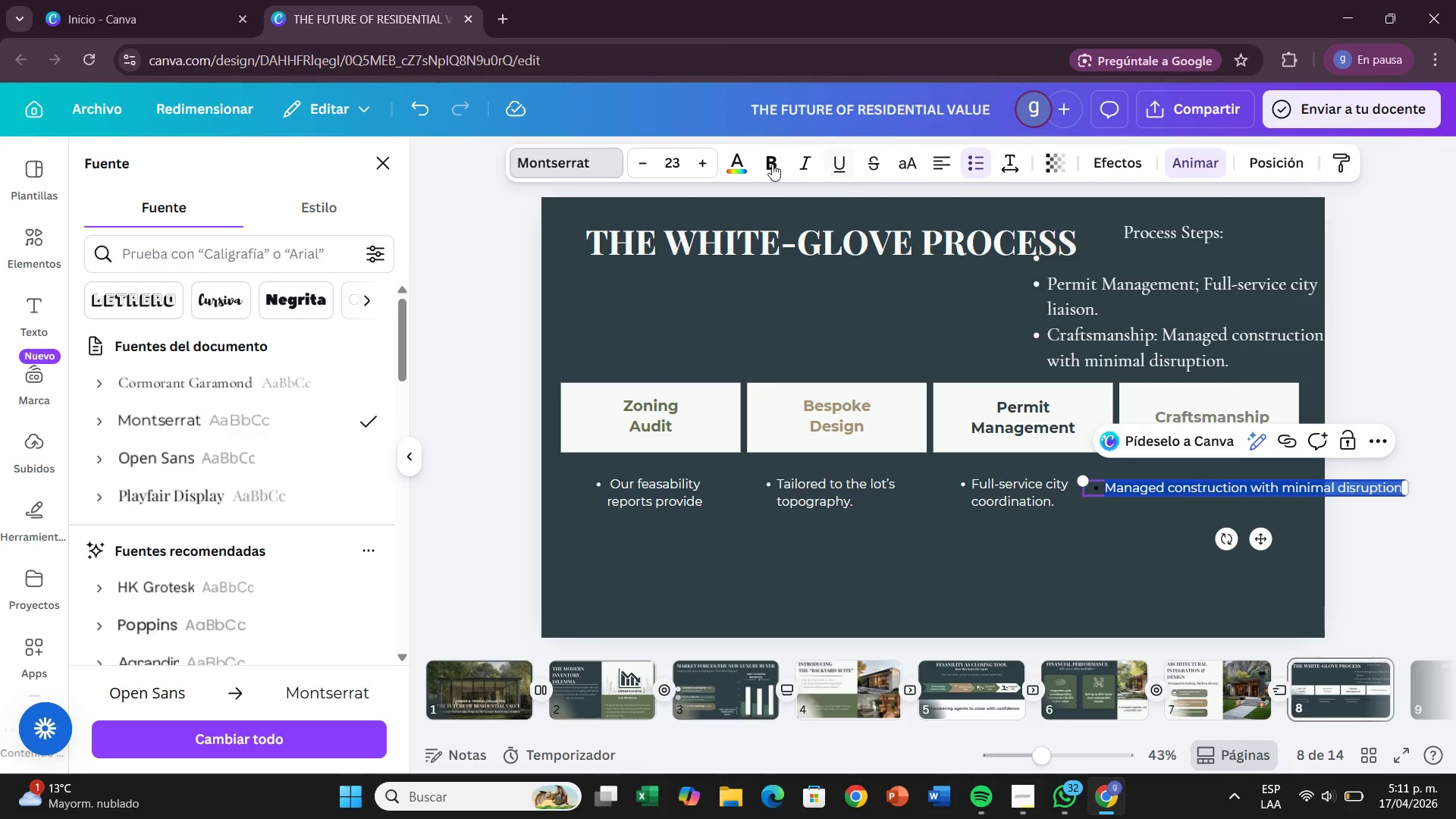 
left_click([732, 162])
 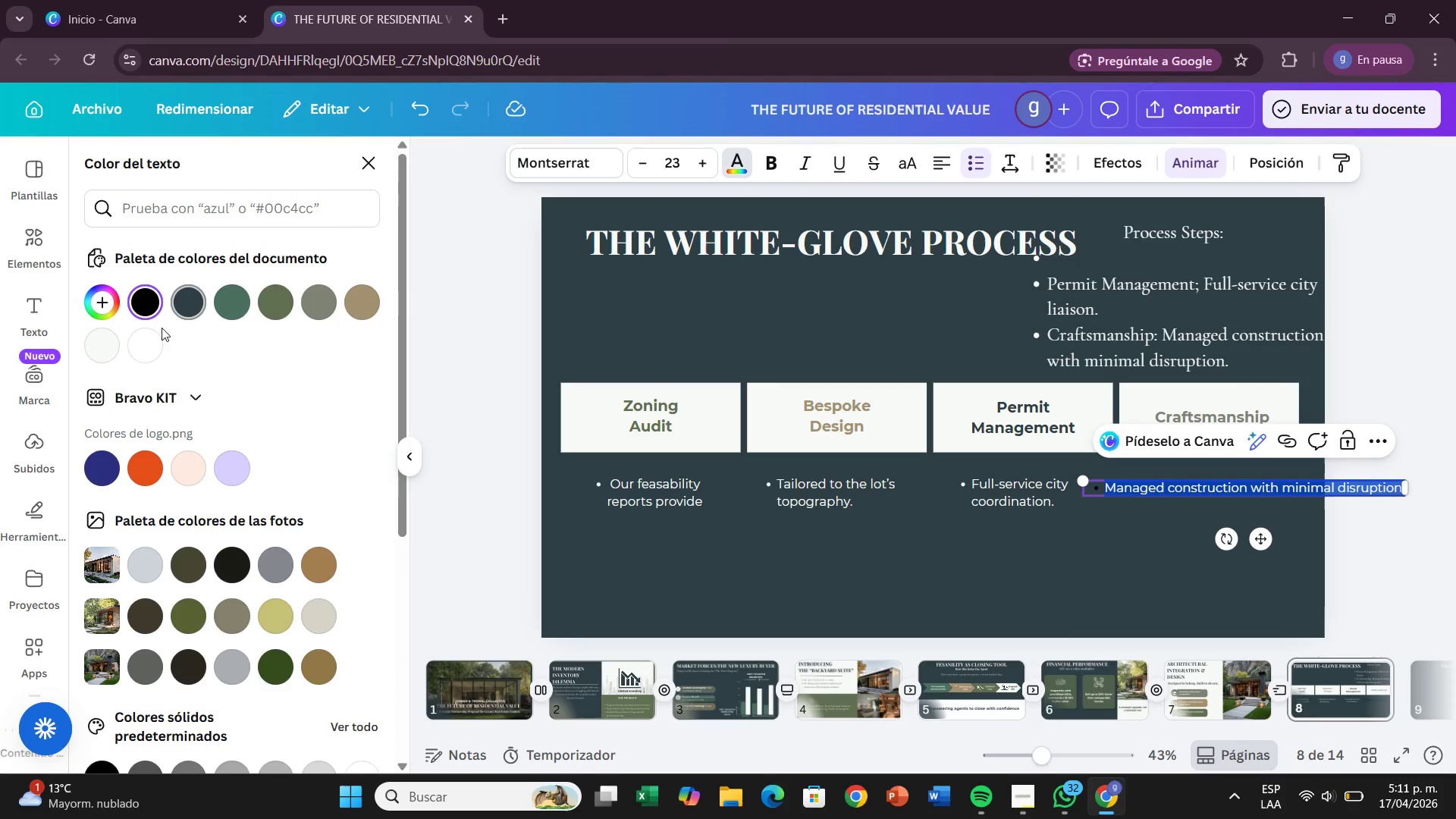 
left_click([115, 345])
 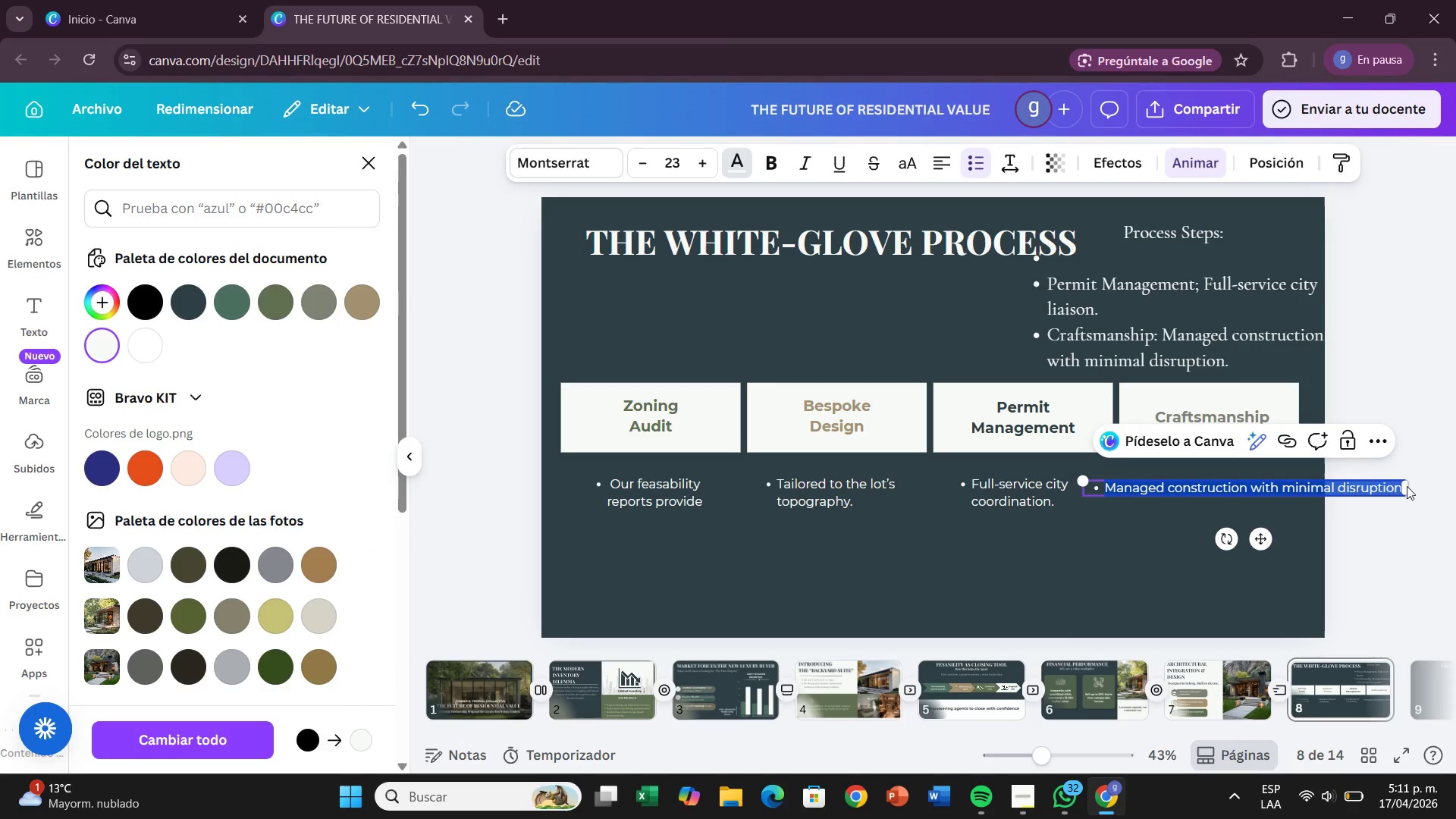 
left_click_drag(start_coordinate=[1408, 487], to_coordinate=[1289, 487])
 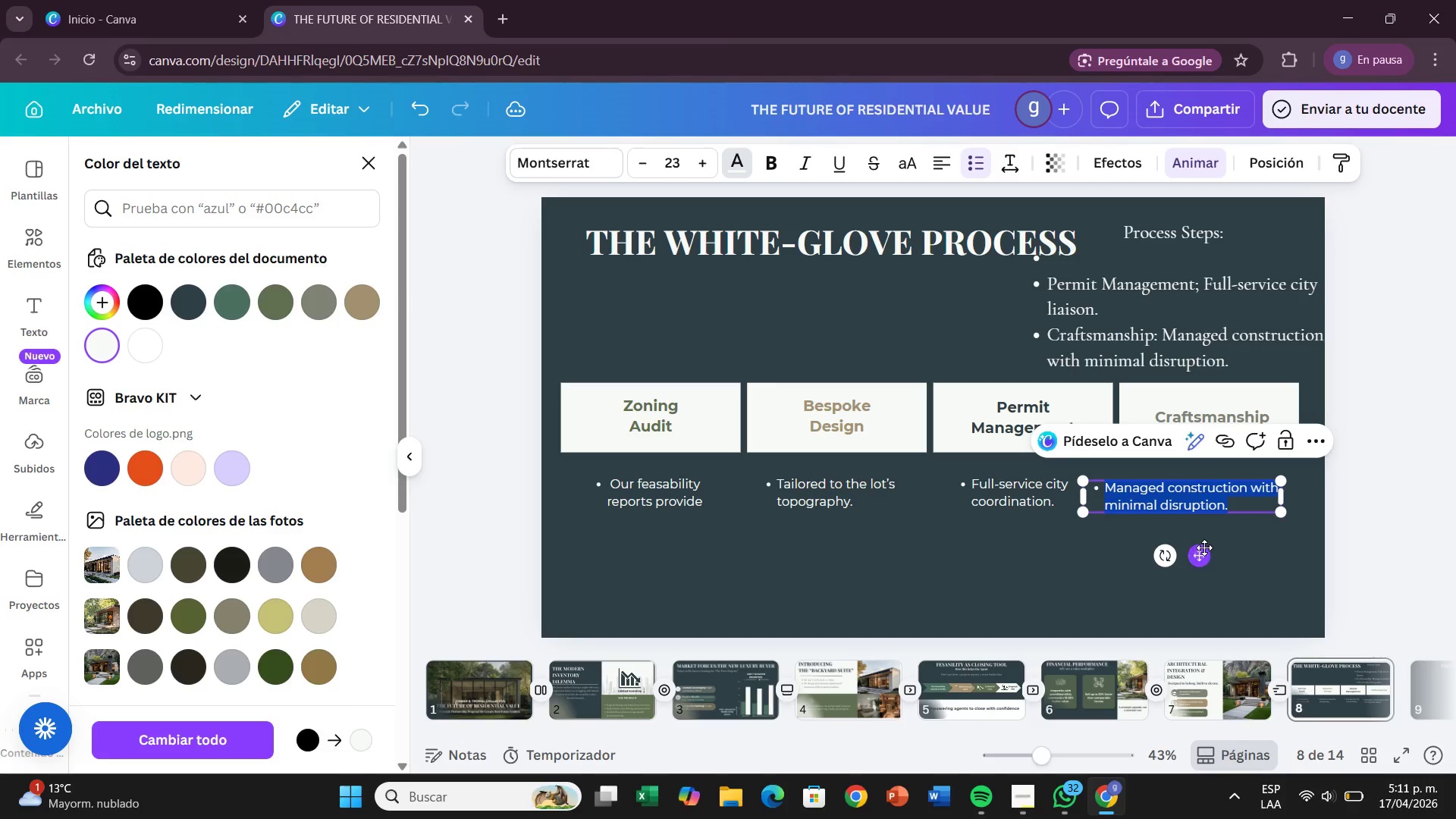 
left_click_drag(start_coordinate=[1204, 548], to_coordinate=[1235, 543])
 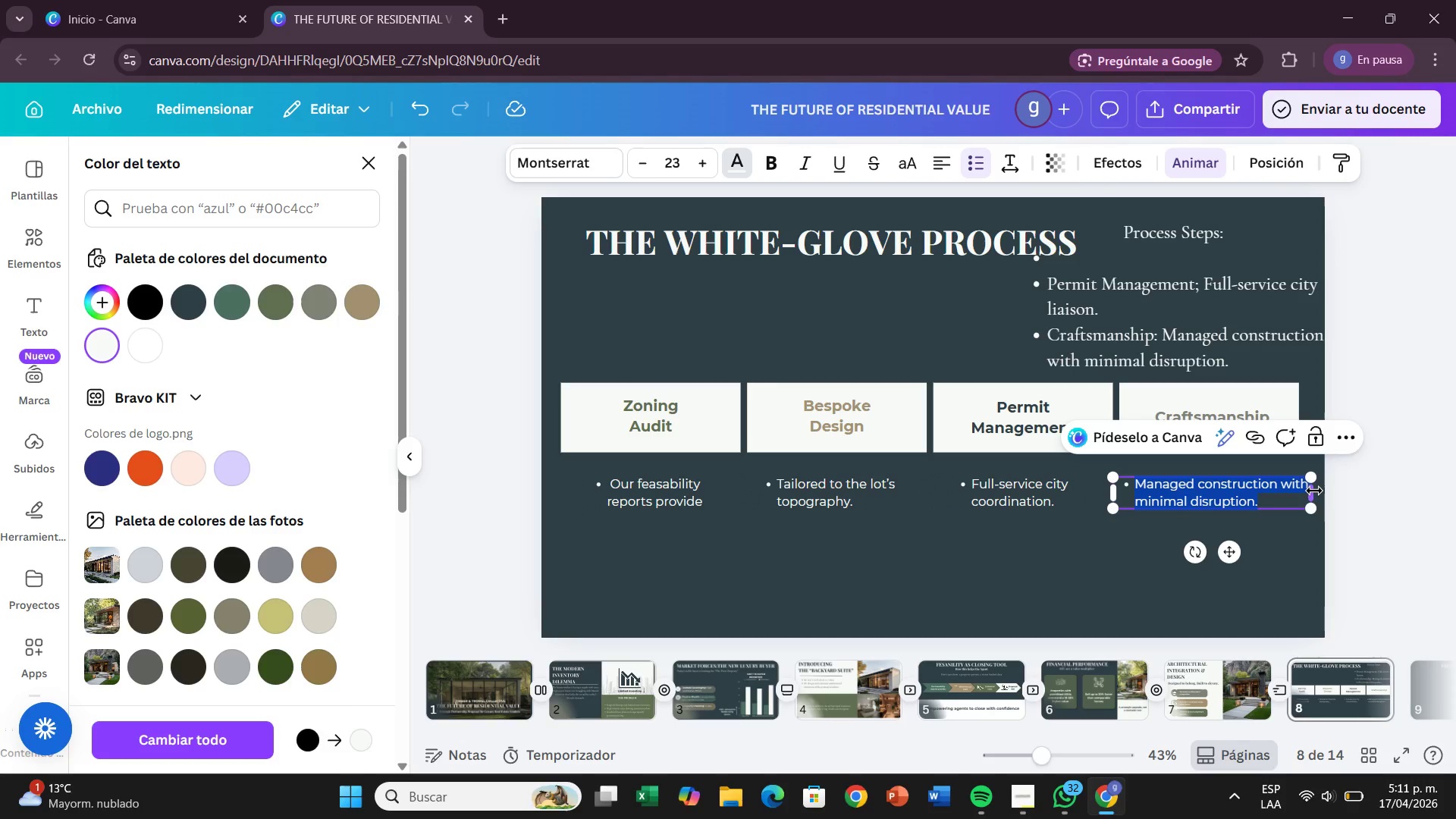 
left_click_drag(start_coordinate=[1315, 491], to_coordinate=[1304, 493])
 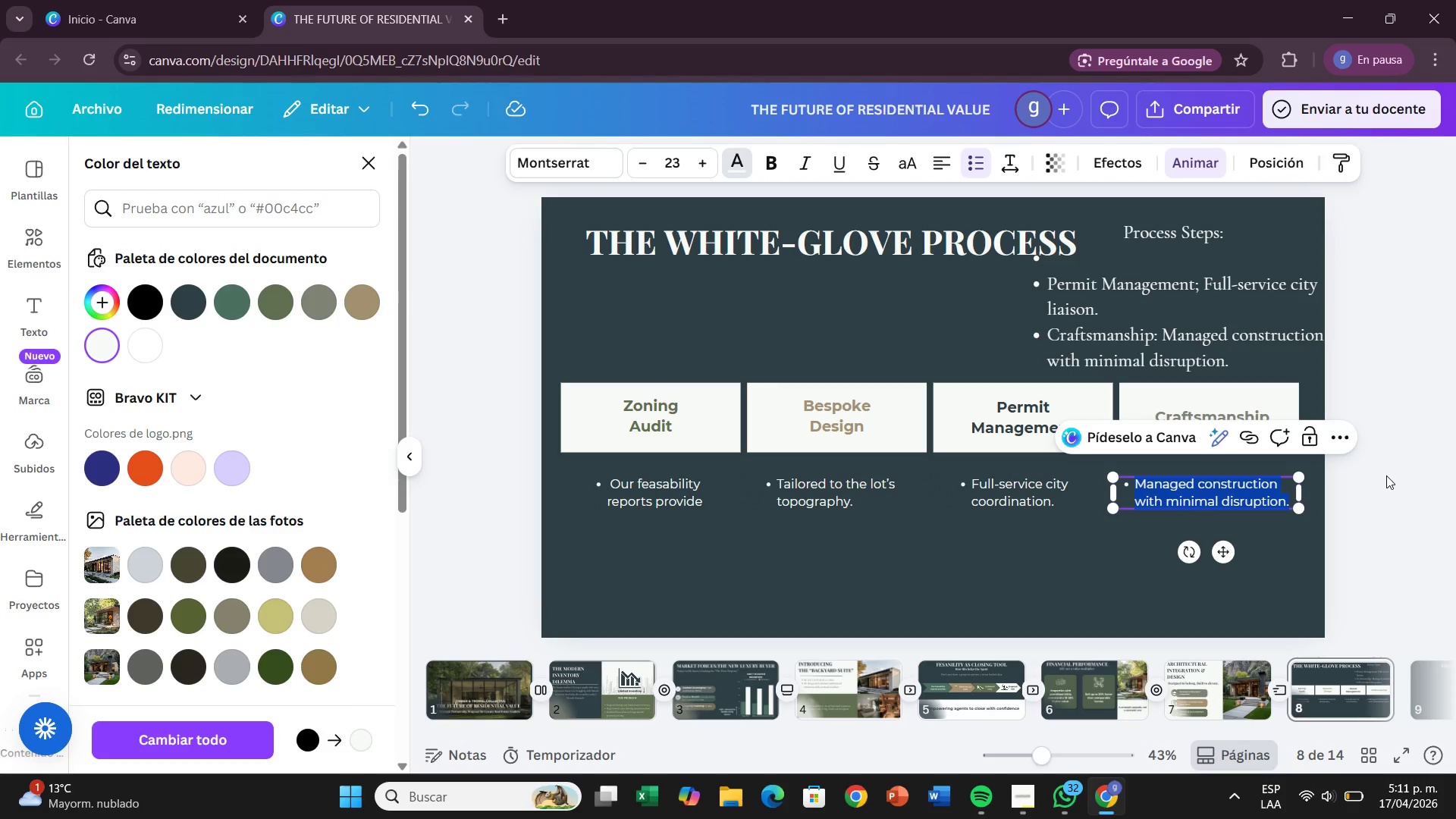 
left_click([1386, 475])
 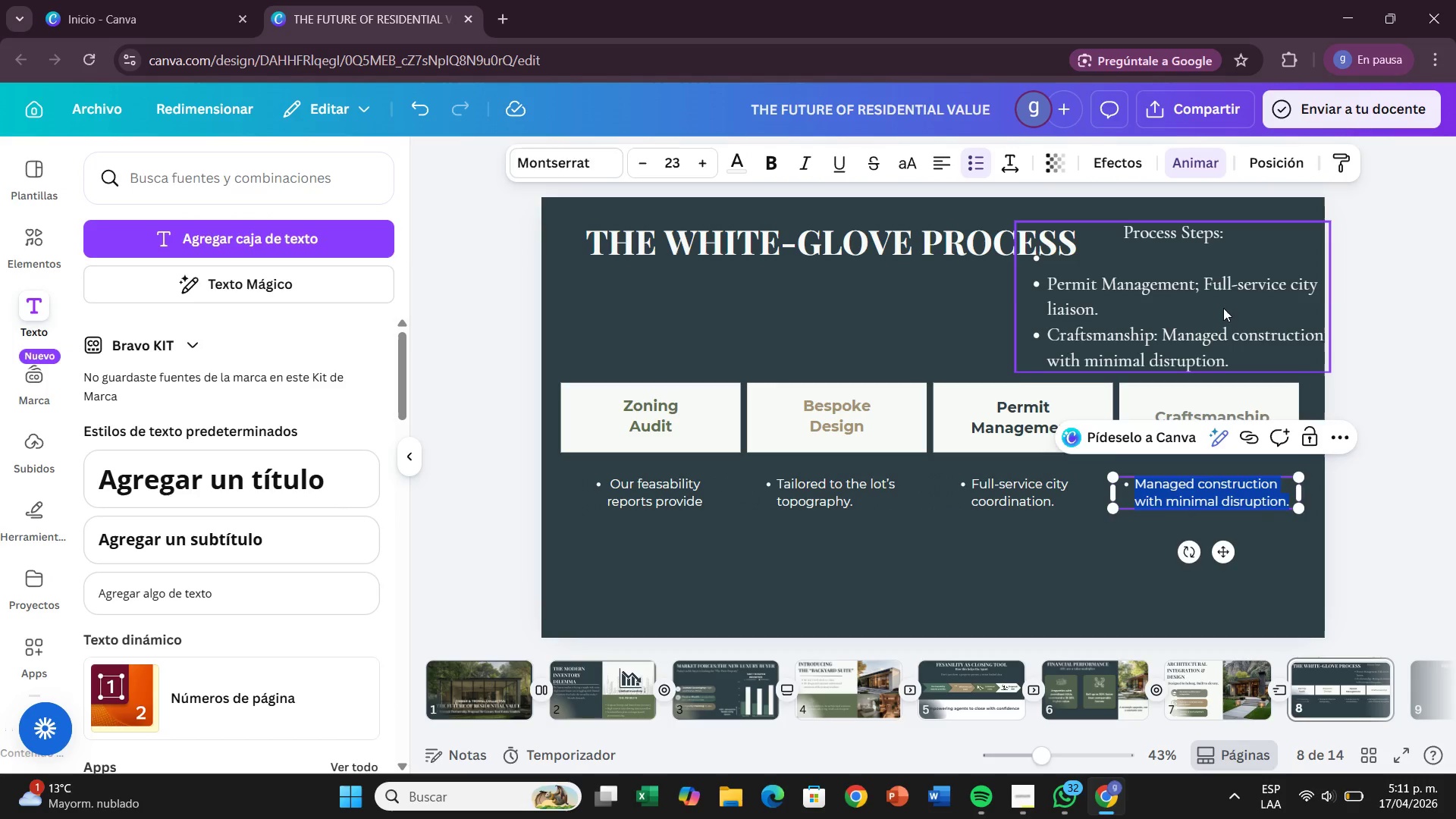 
left_click([1223, 308])
 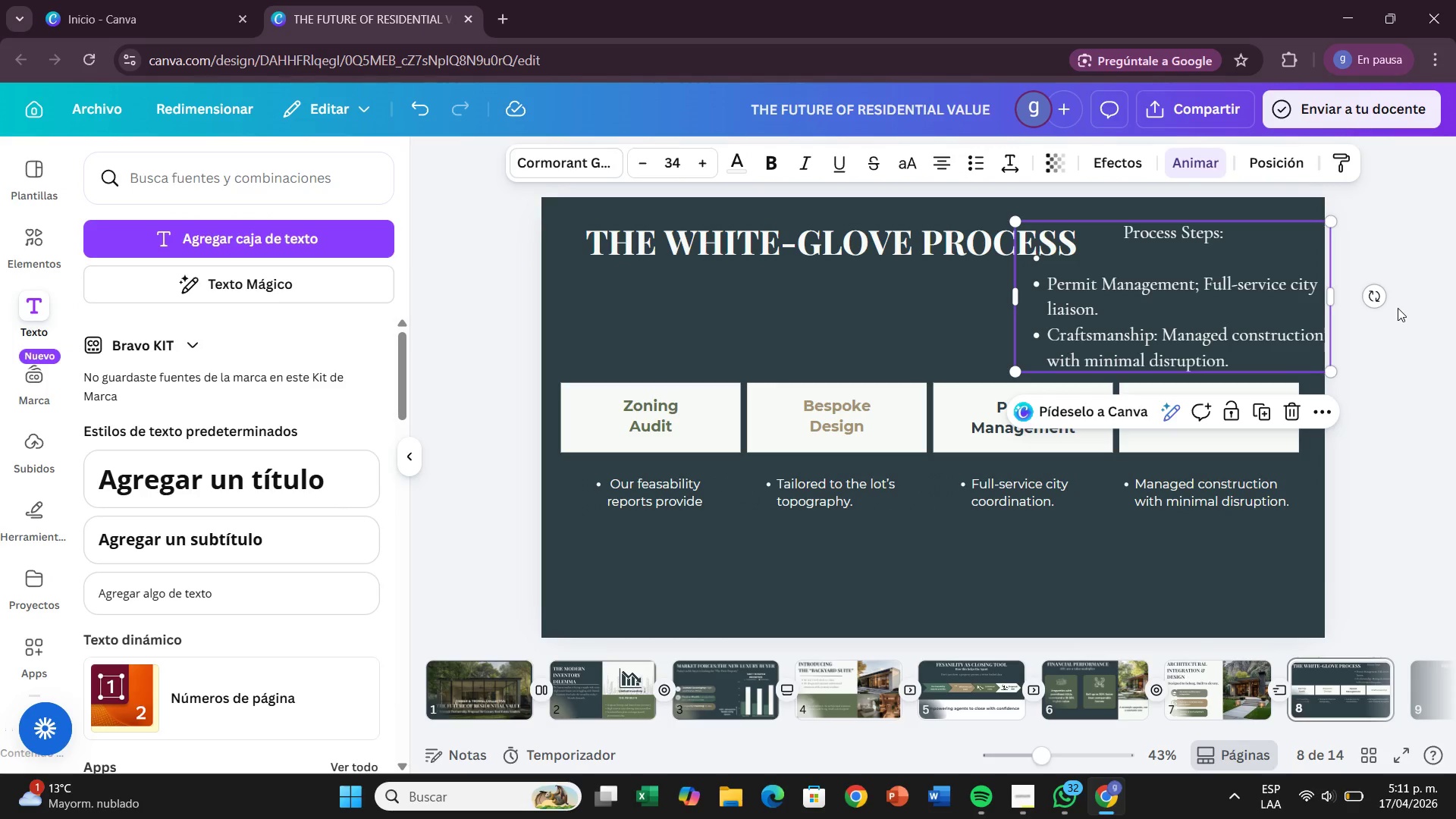 
key(Backspace)
 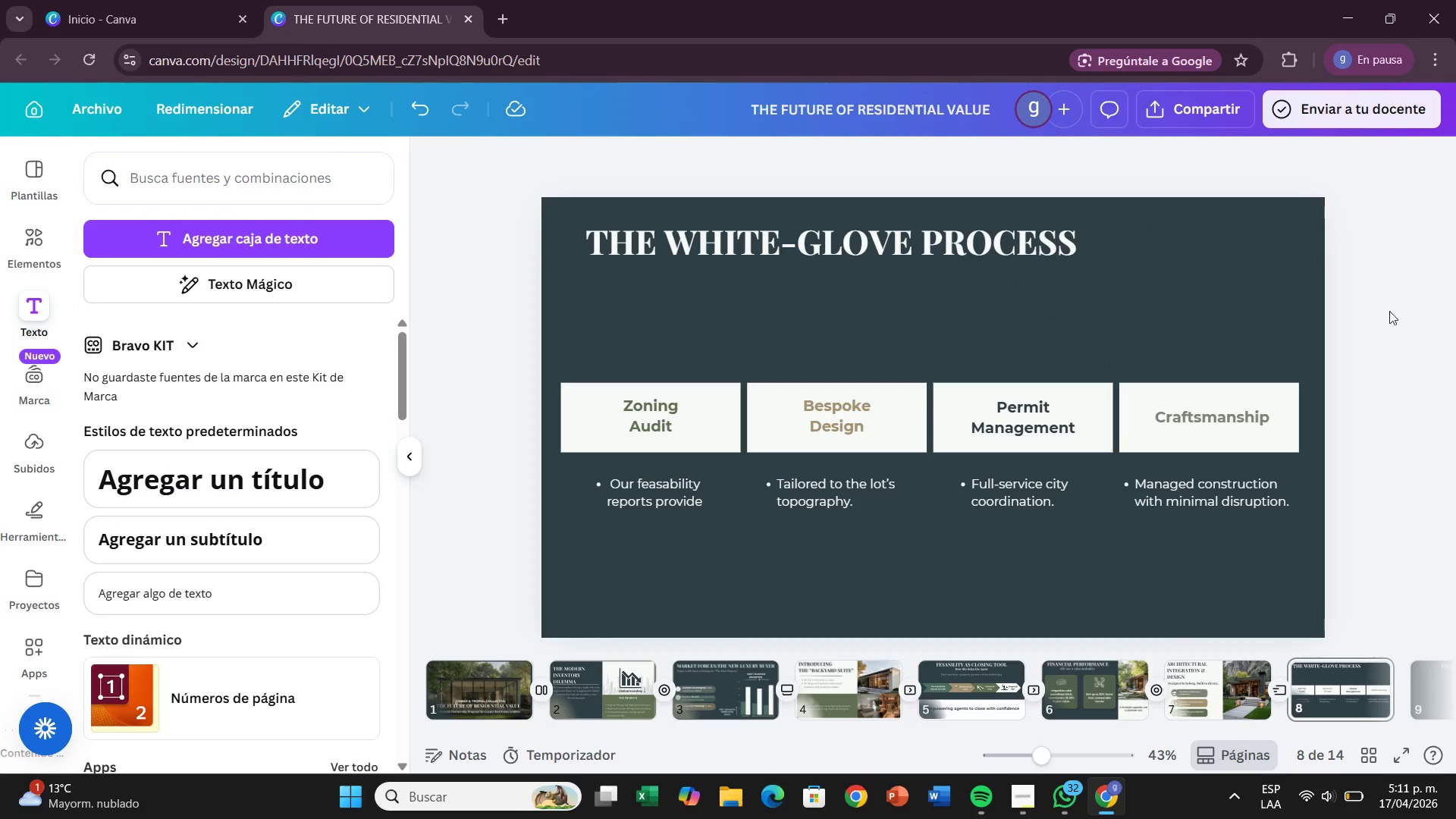 
left_click([471, 689])
 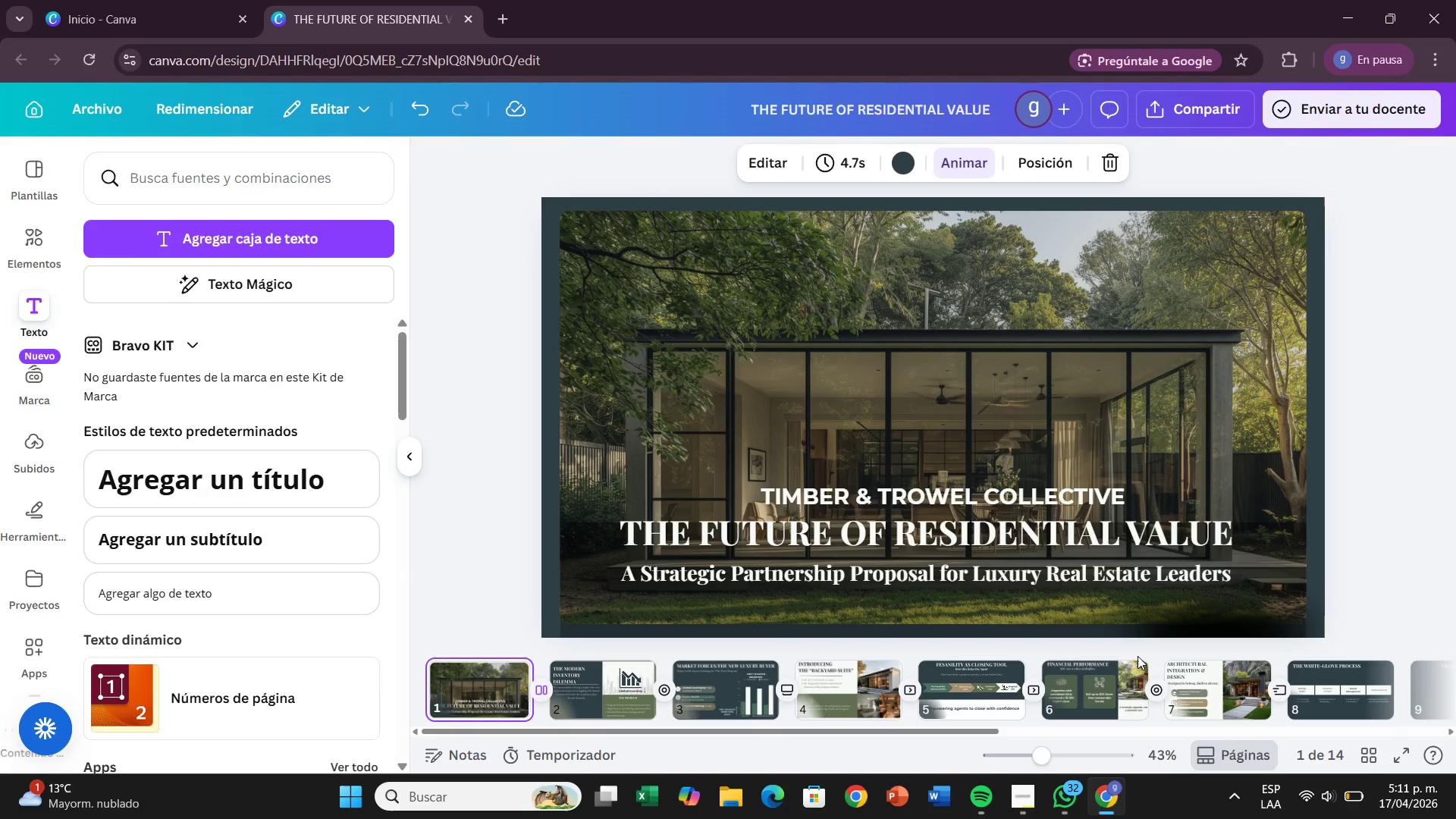 
mouse_move([1383, 757])
 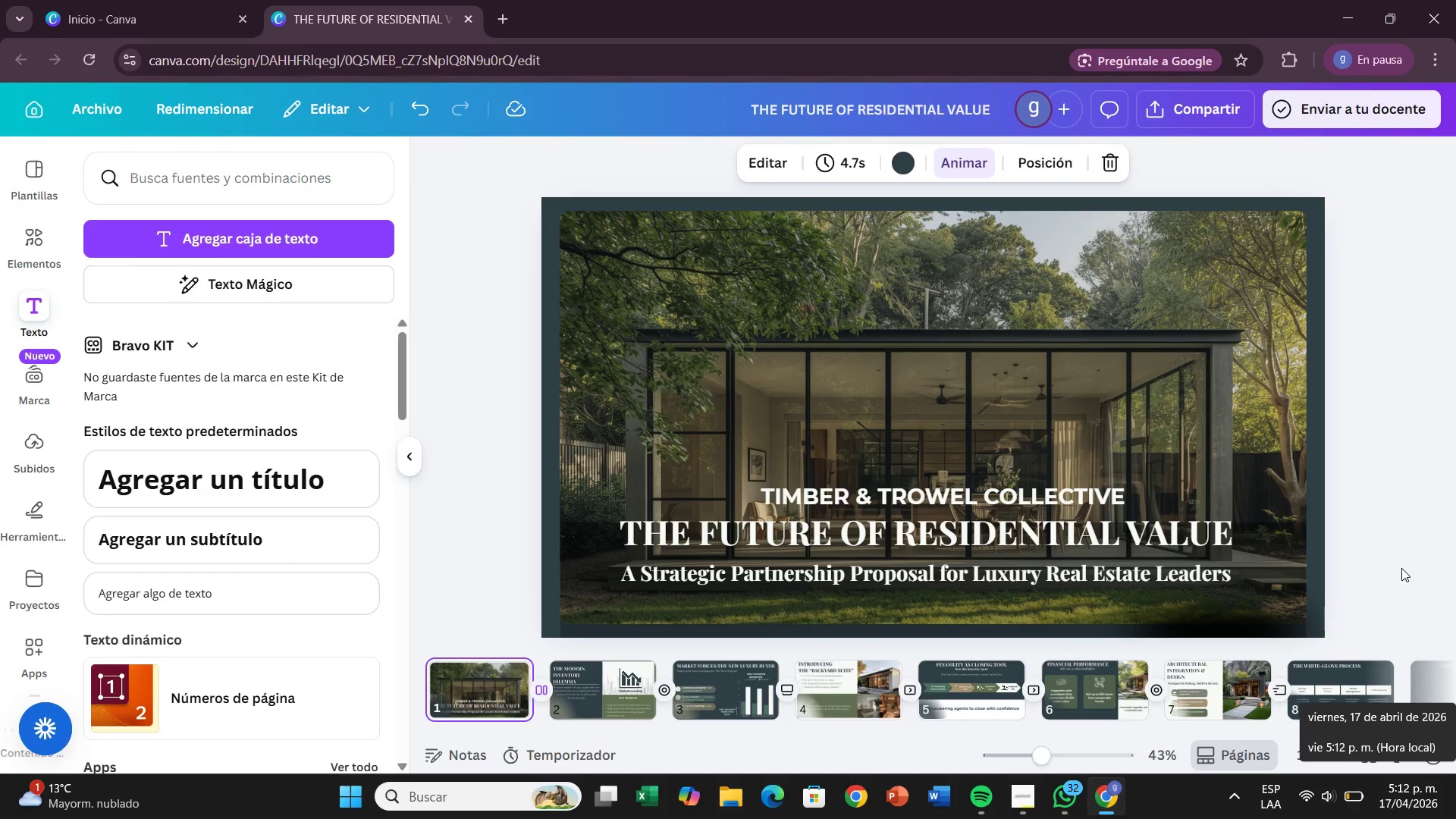 
left_click([1402, 571])
 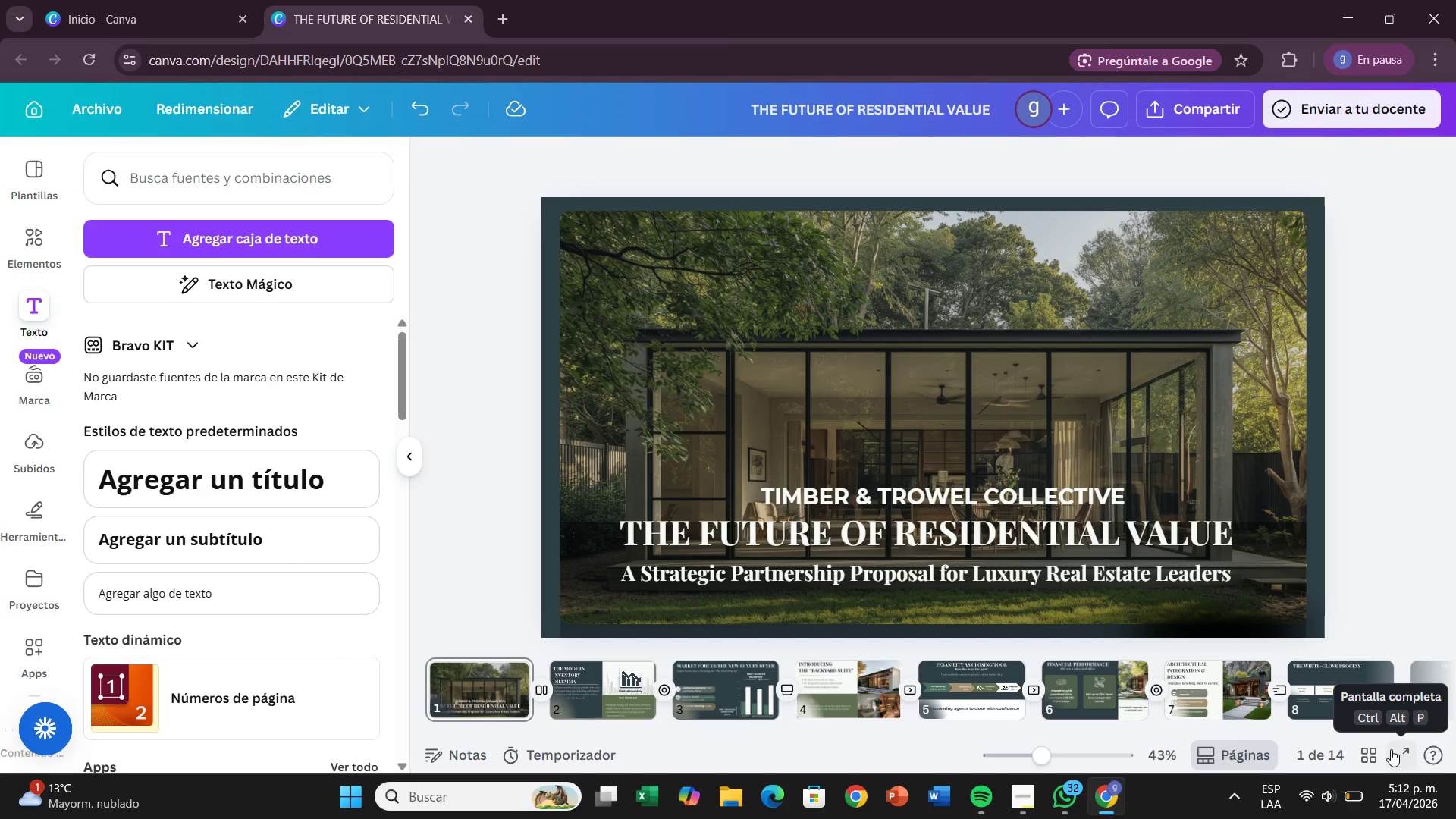 
left_click([1391, 749])
 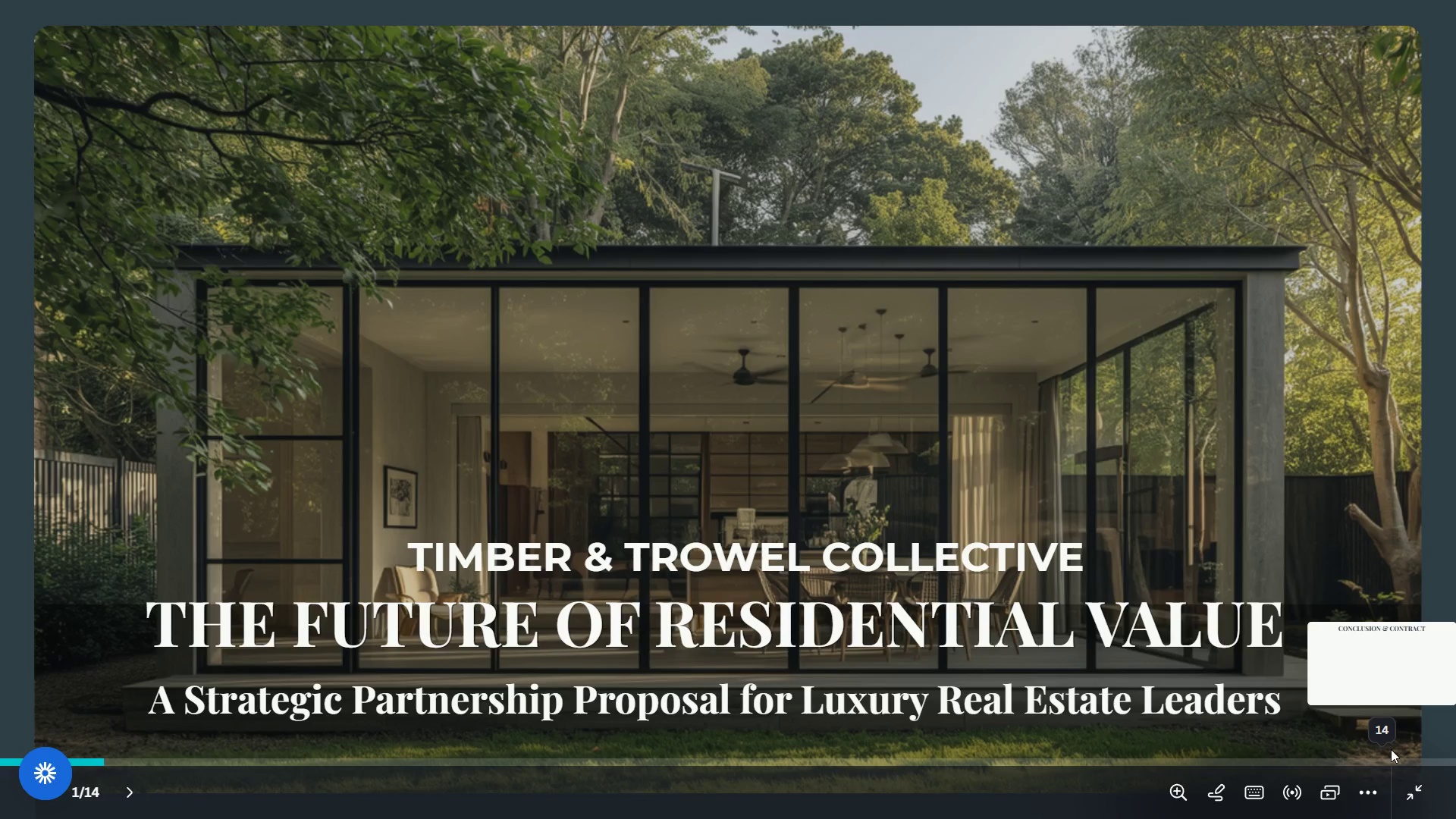 
wait(6.52)
 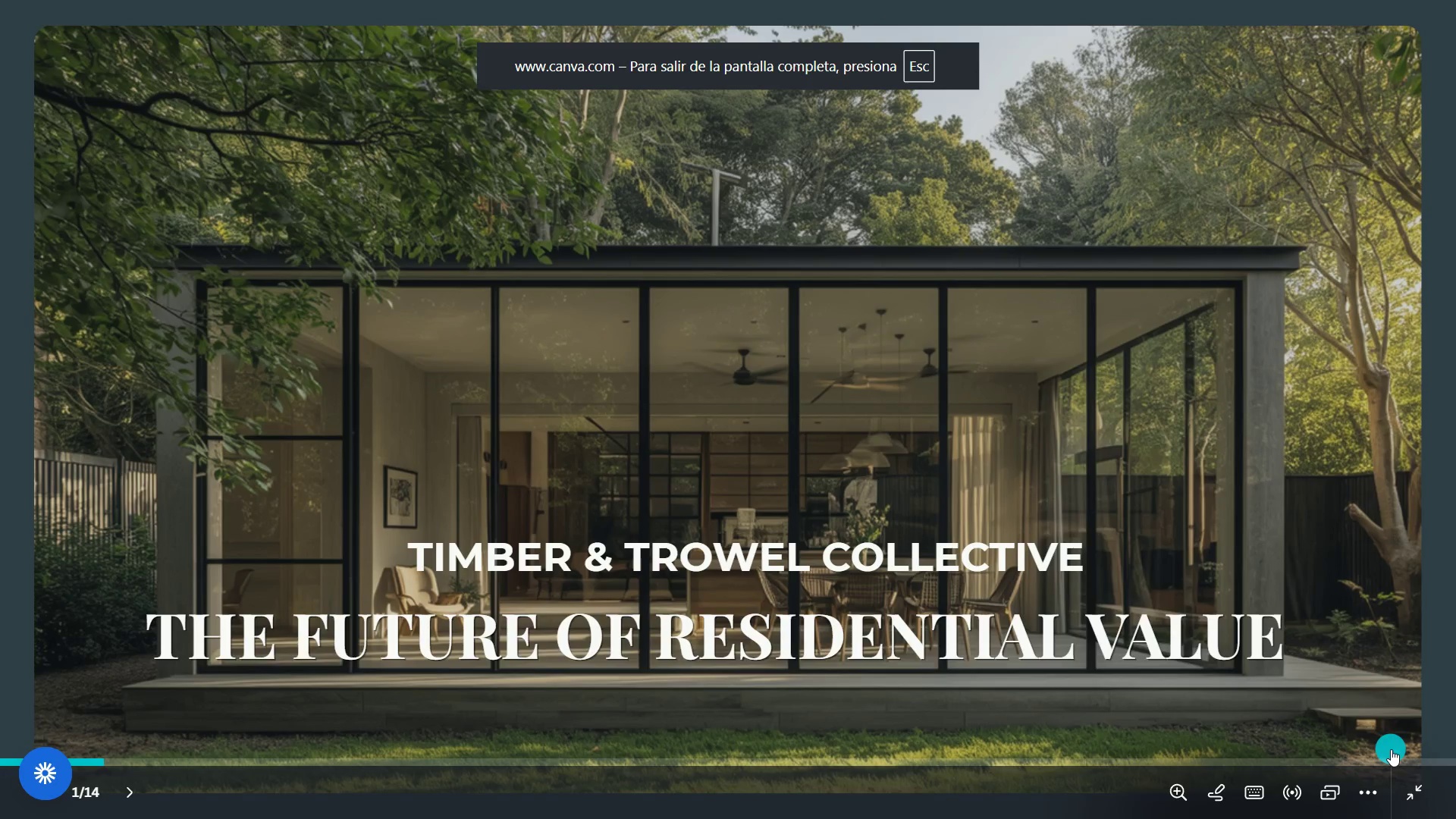 
left_click([126, 797])
 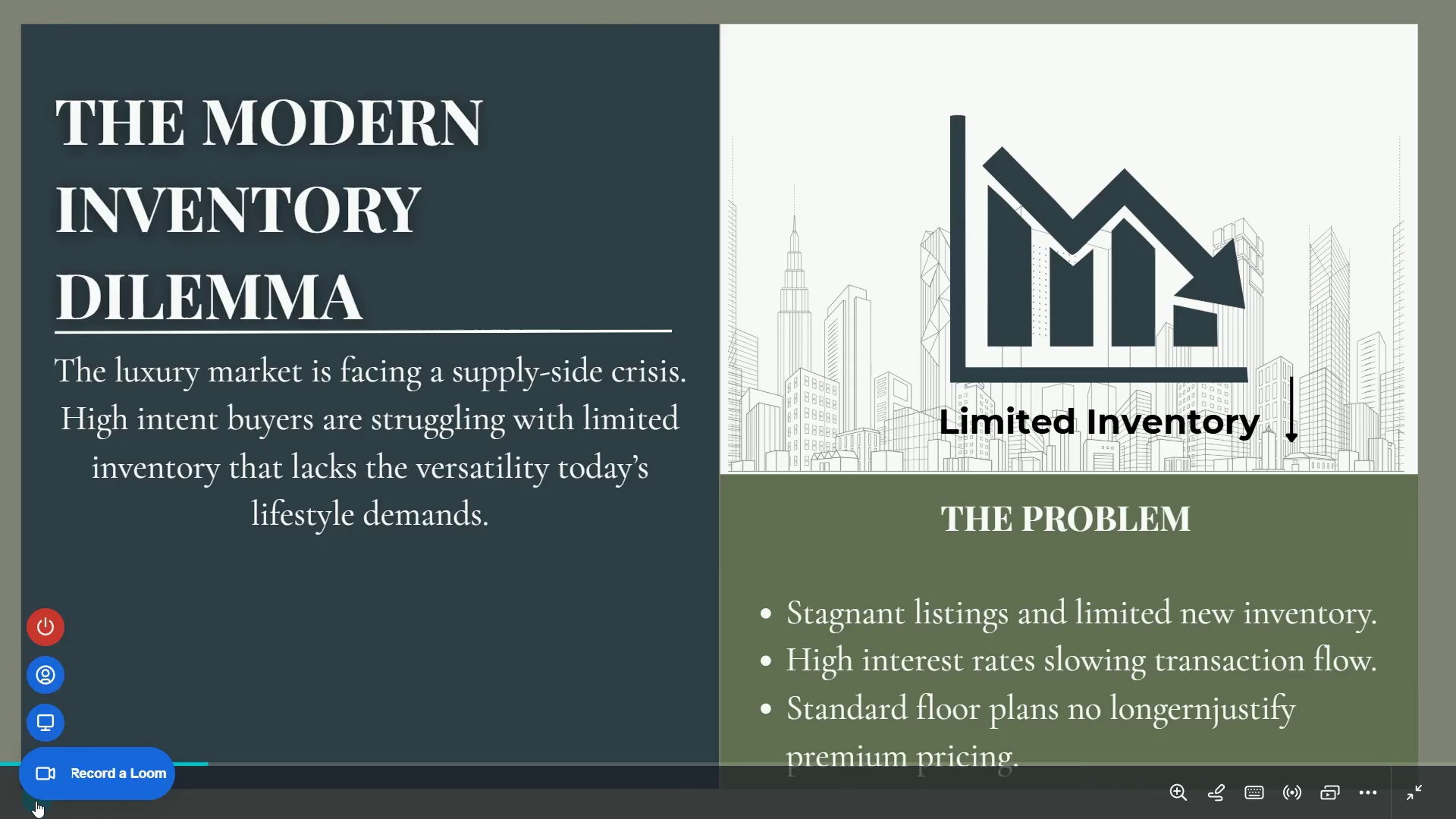 
left_click([36, 802])
 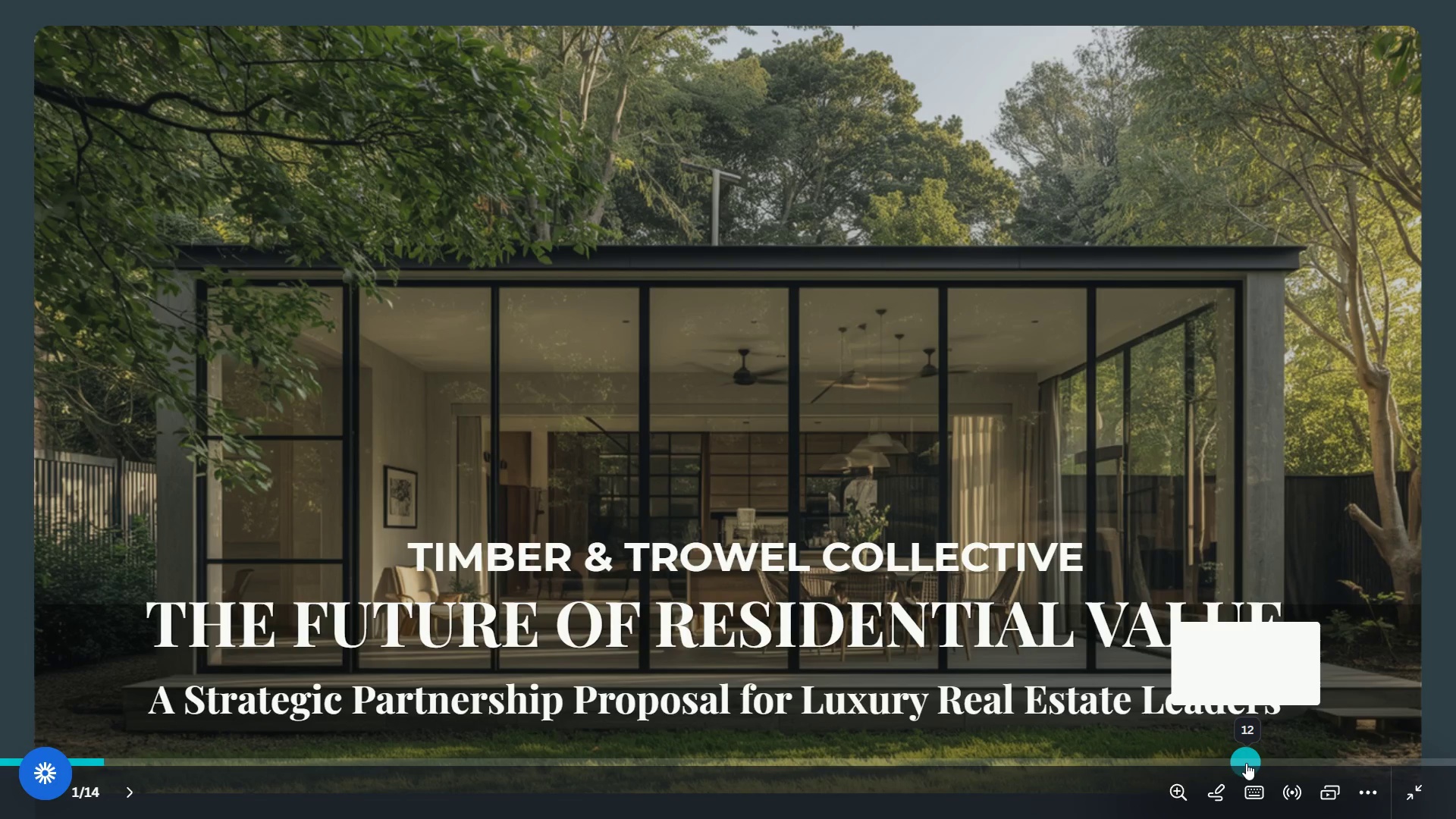 
key(ArrowRight)
 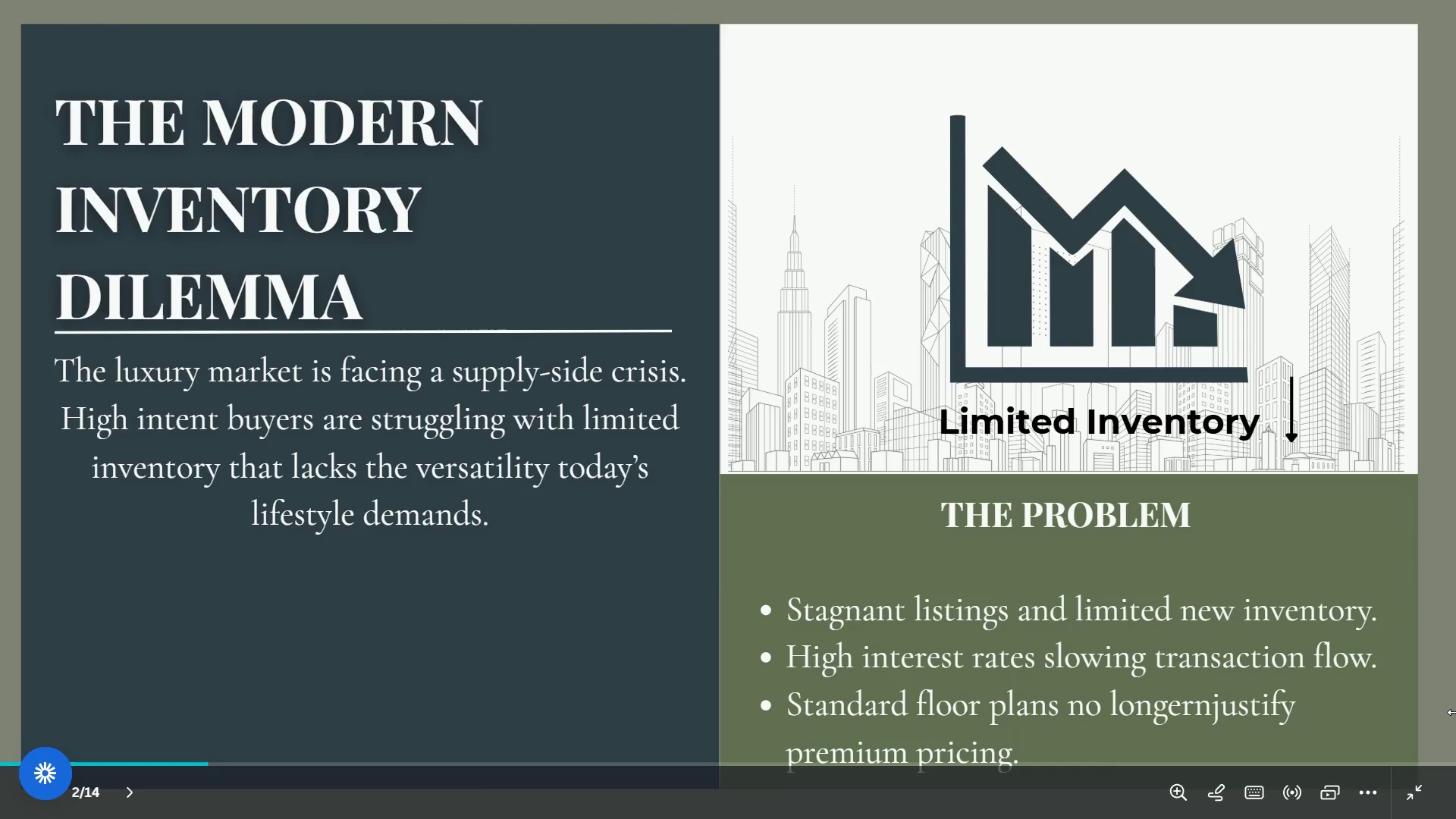 
wait(5.36)
 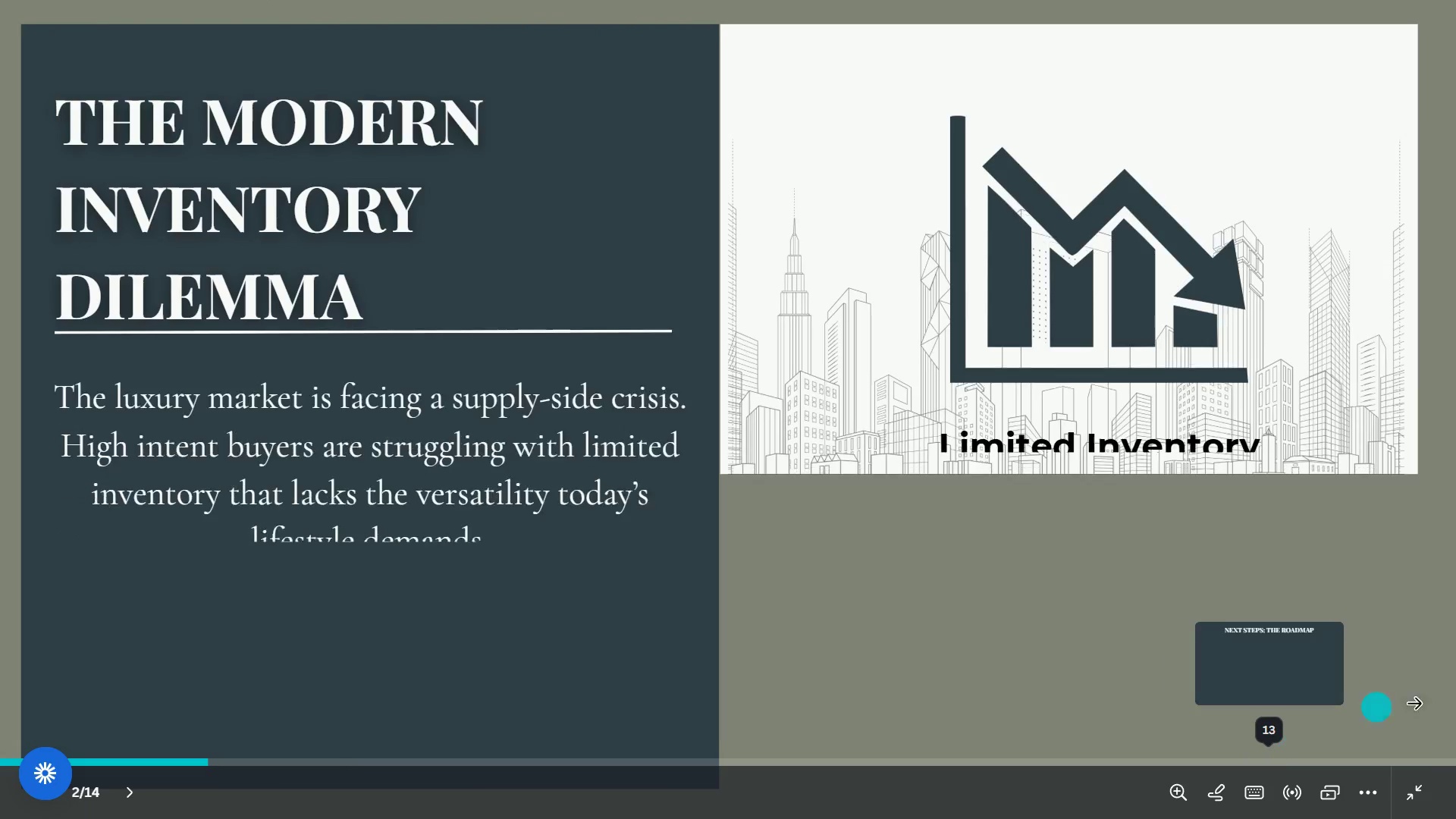 
key(ArrowRight)
 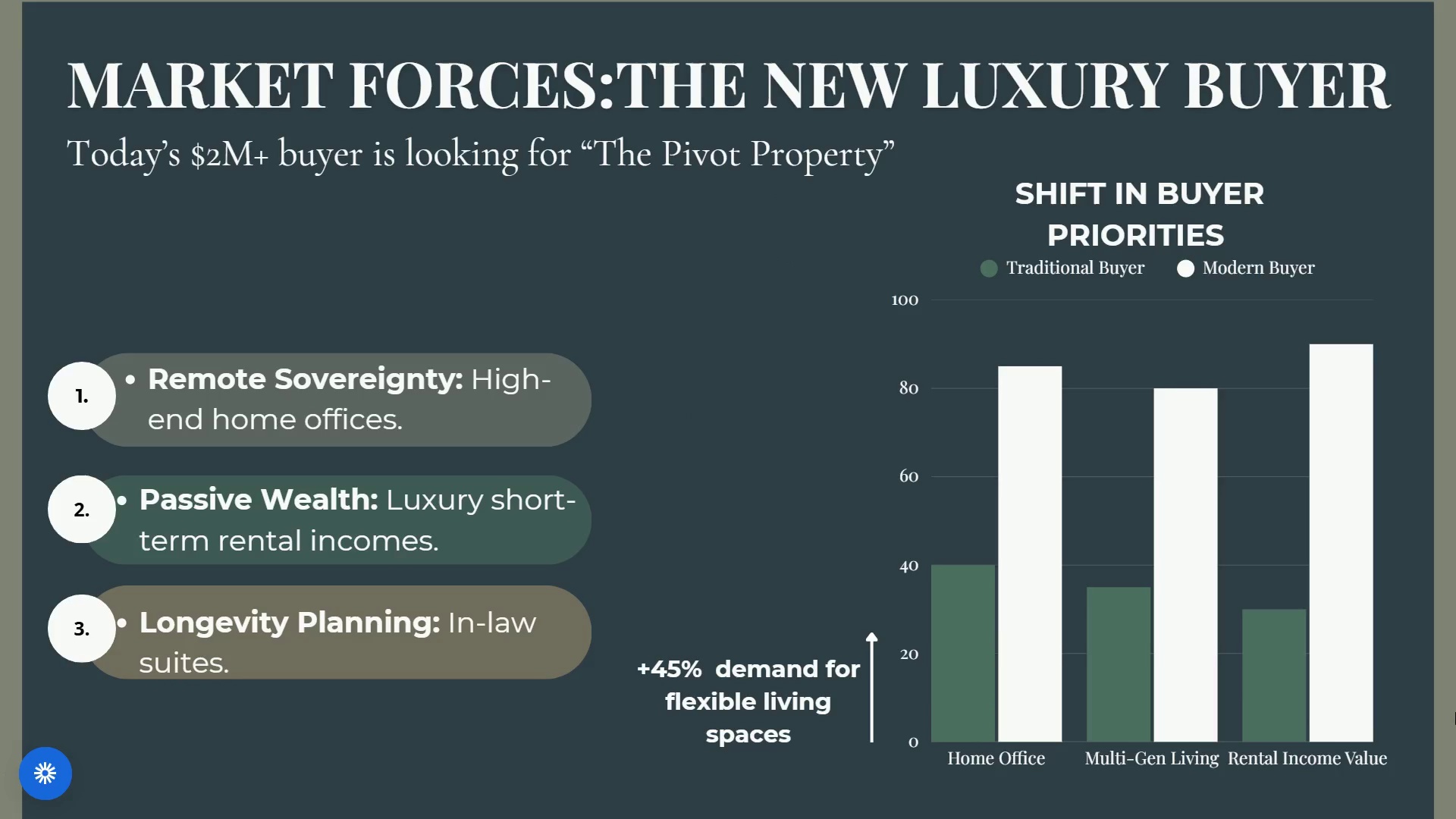 
wait(6.61)
 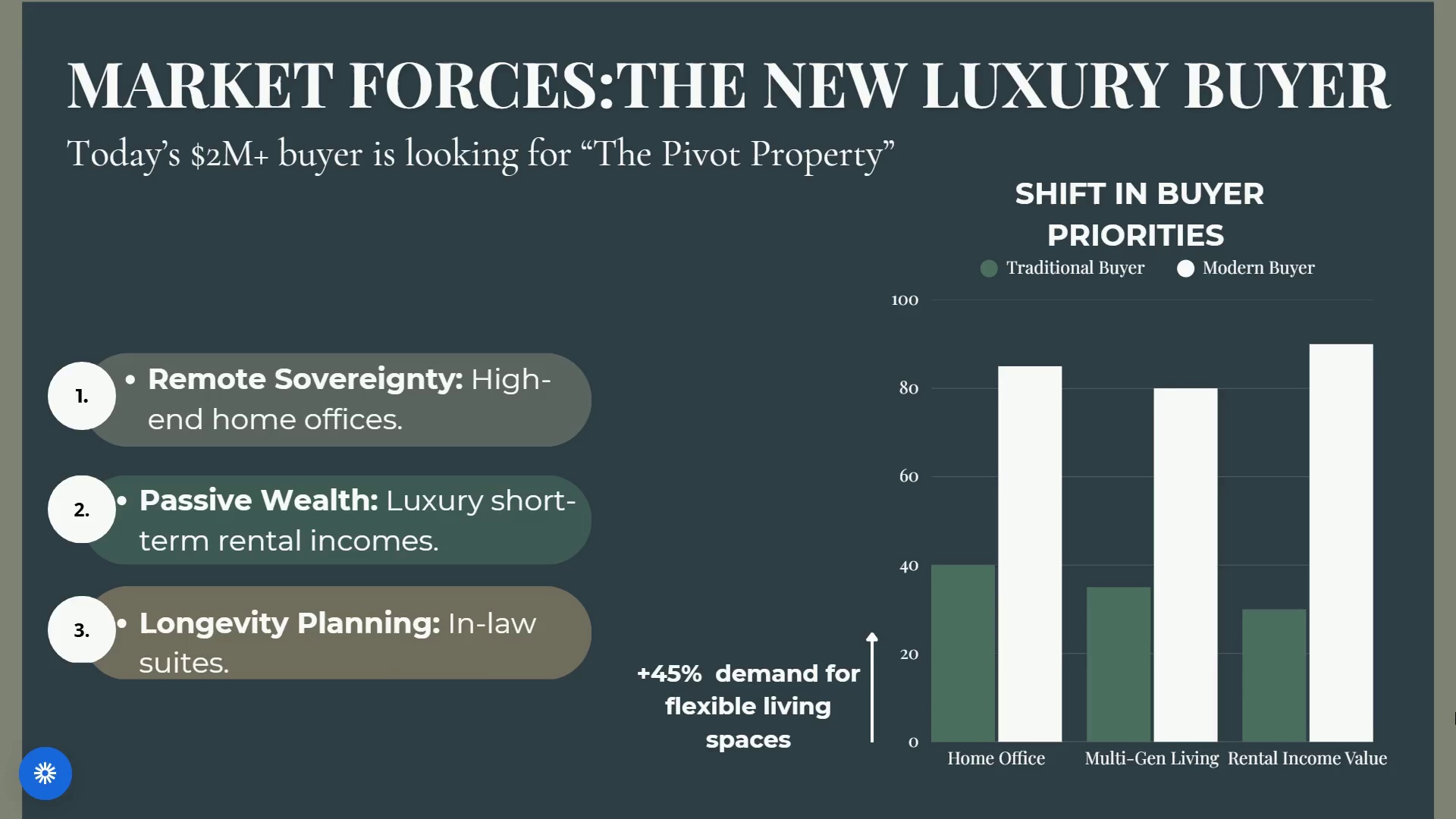 
key(ArrowRight)
 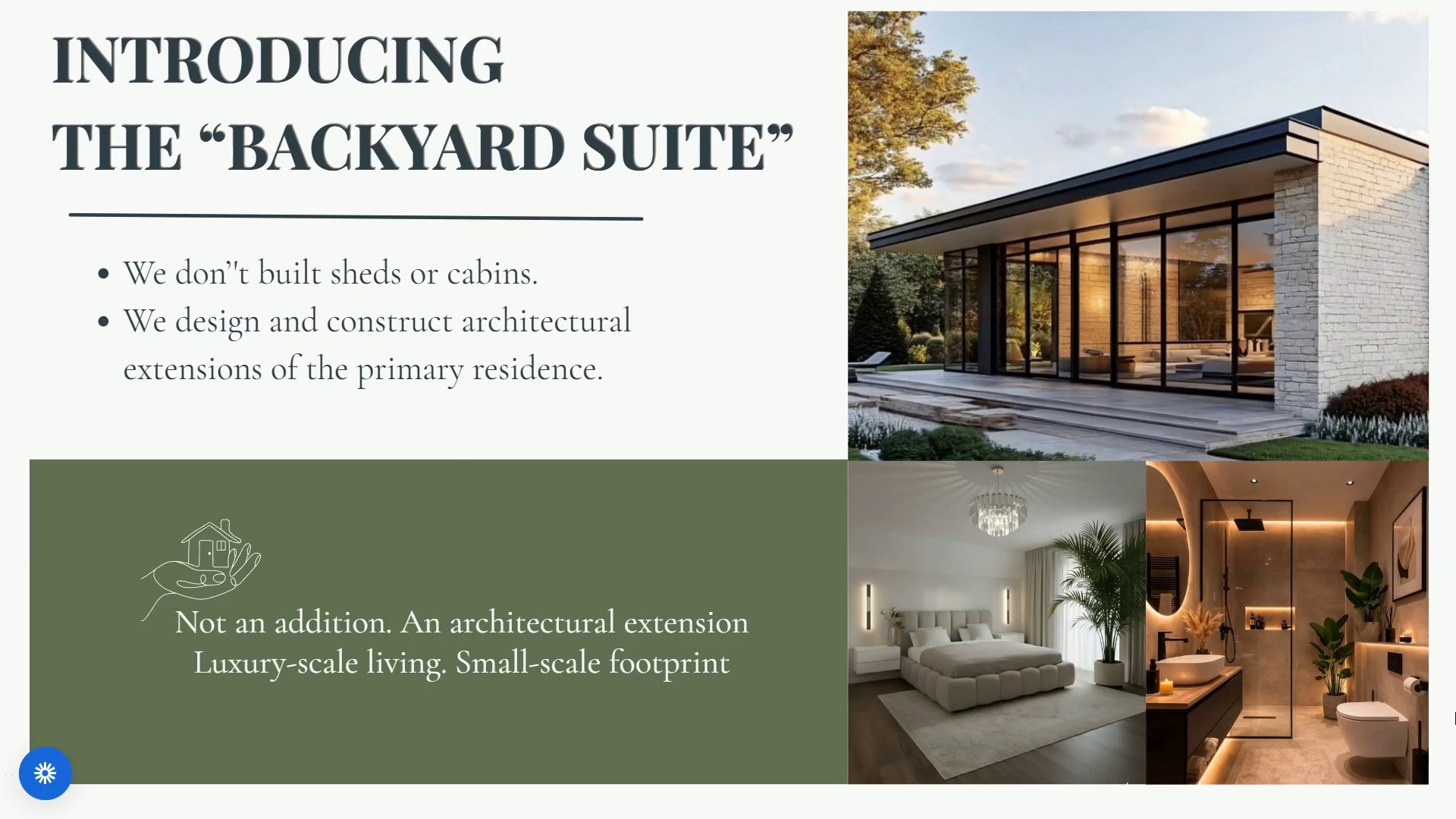 
key(ArrowRight)
 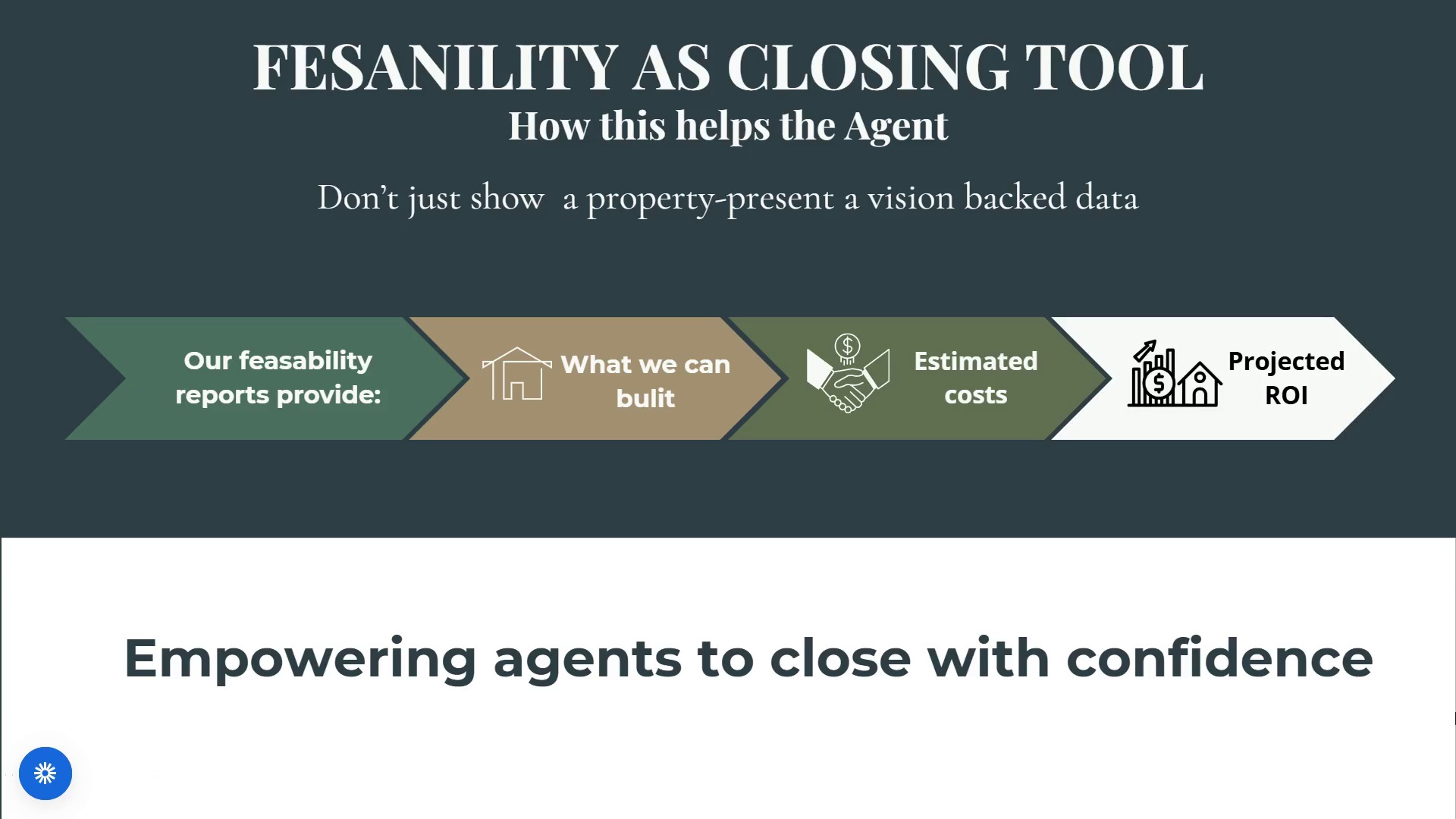 
key(ArrowRight)
 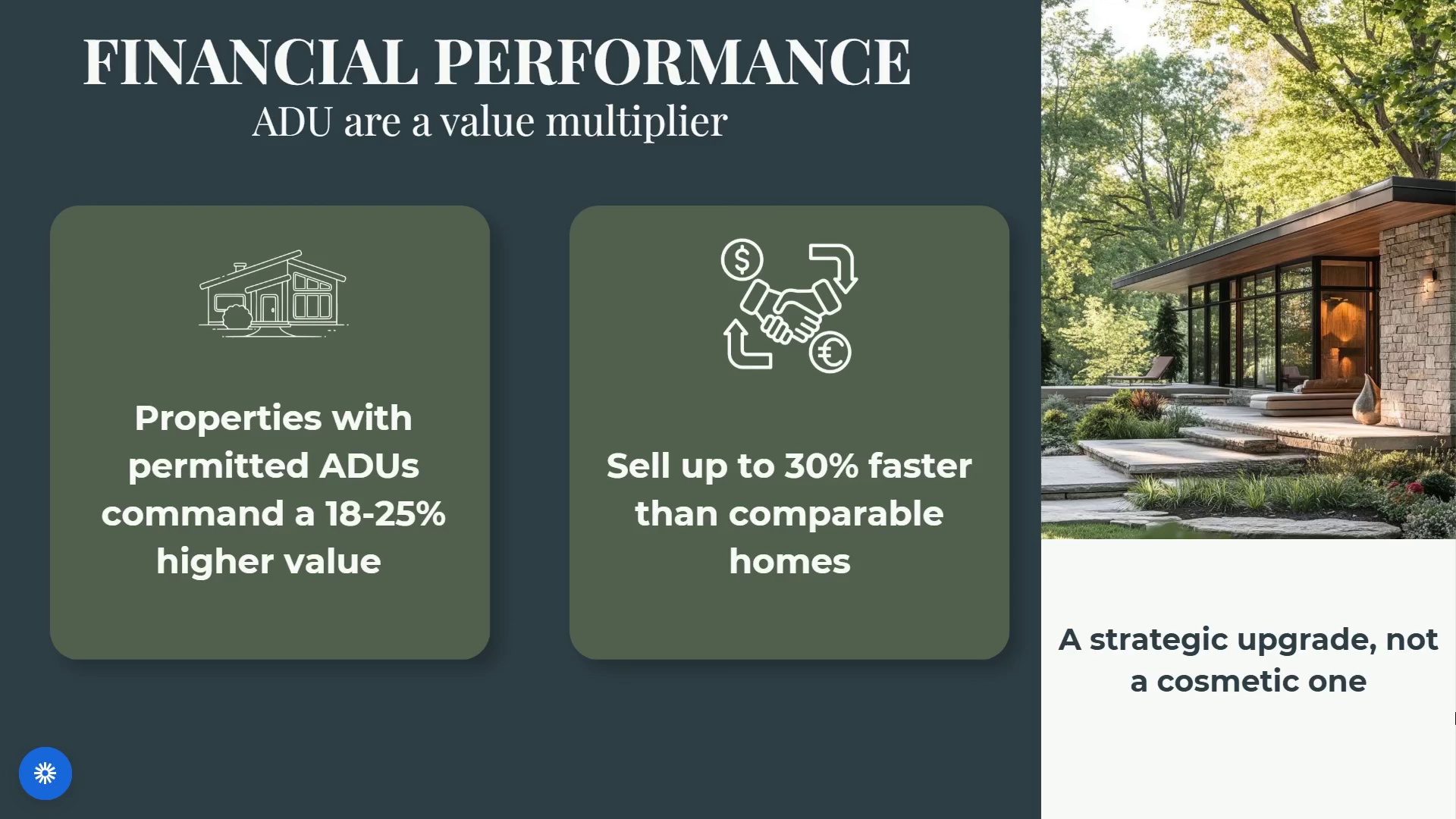 
key(ArrowRight)
 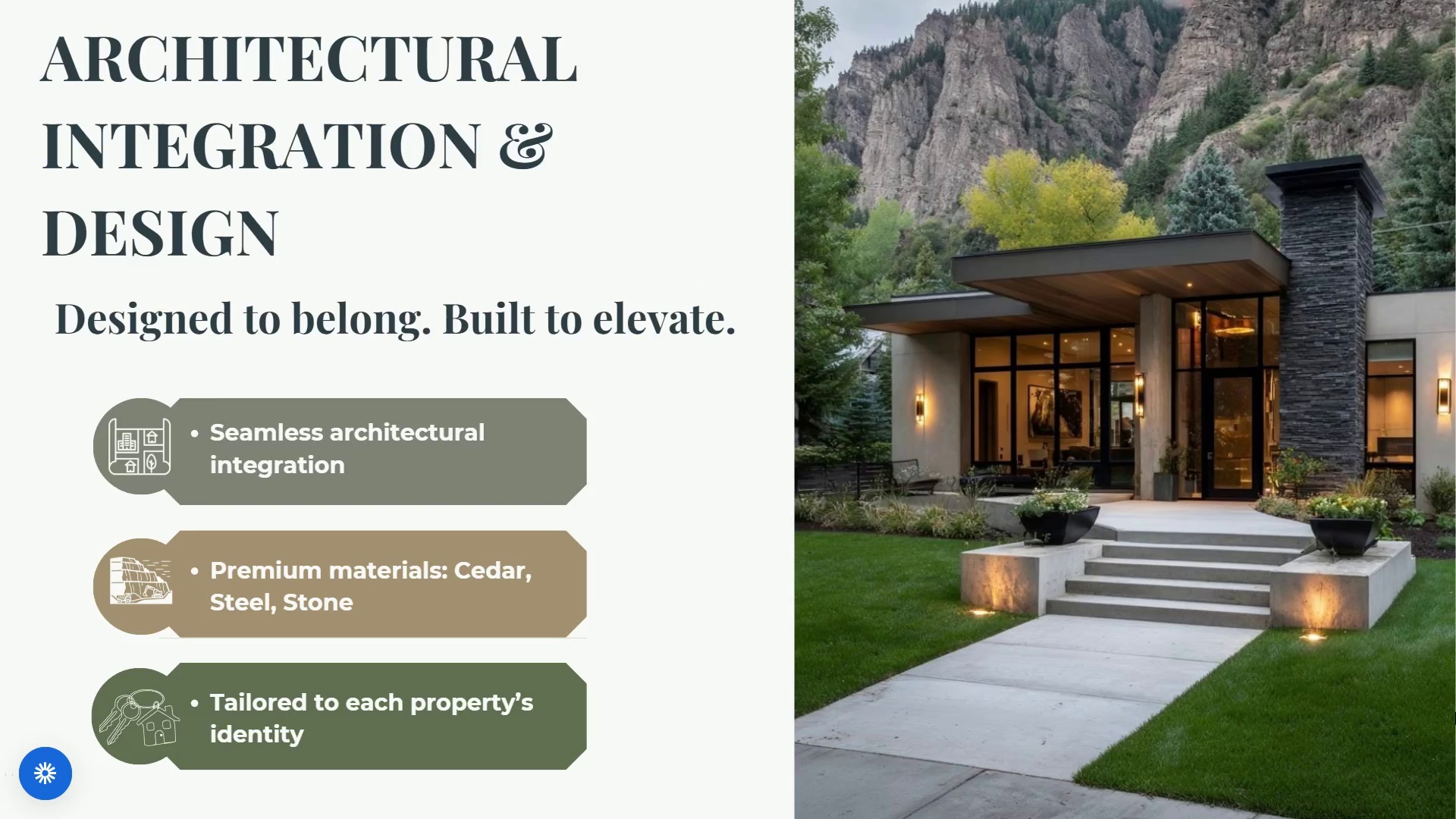 
key(ArrowRight)
 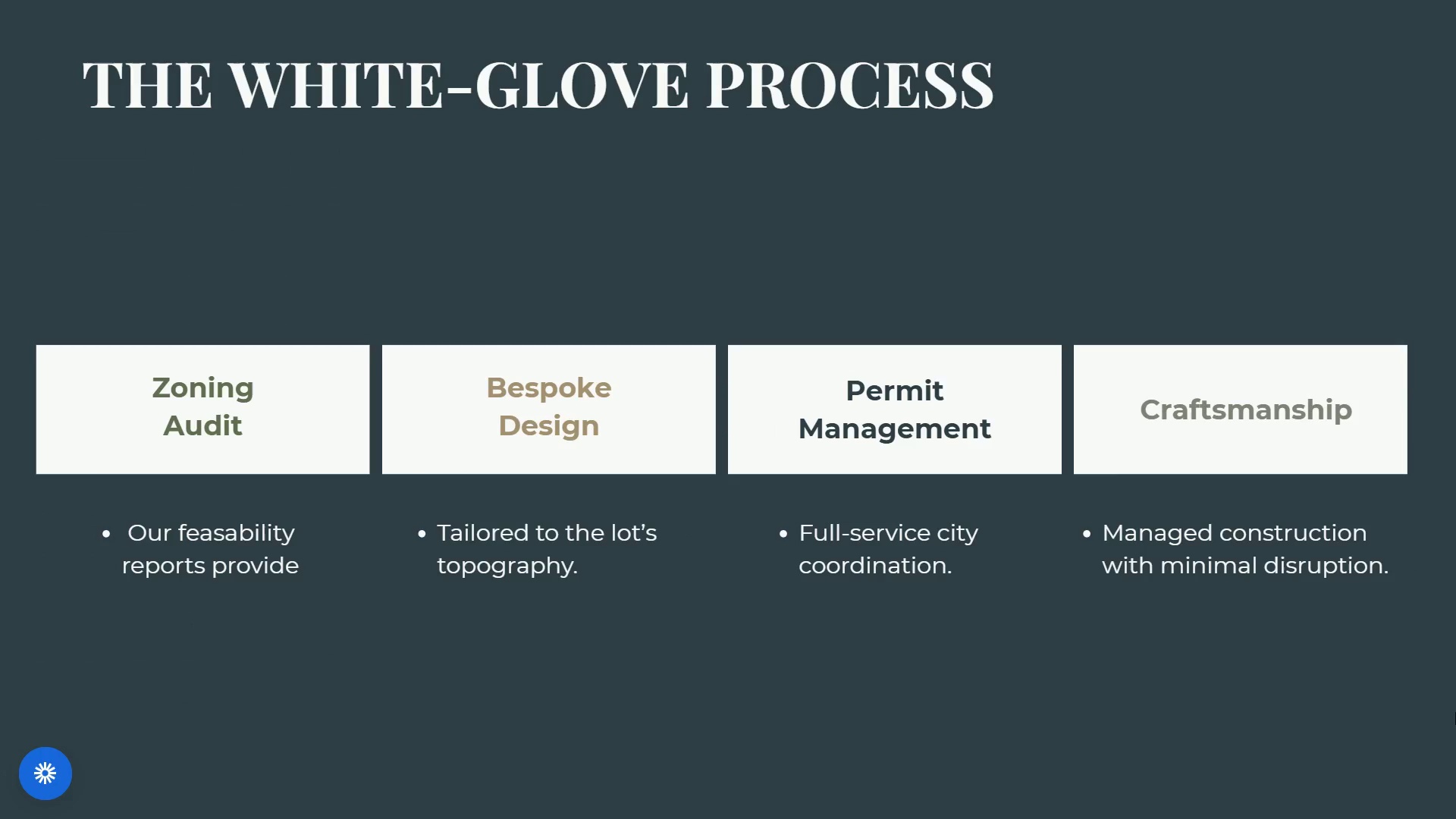 
wait(6.33)
 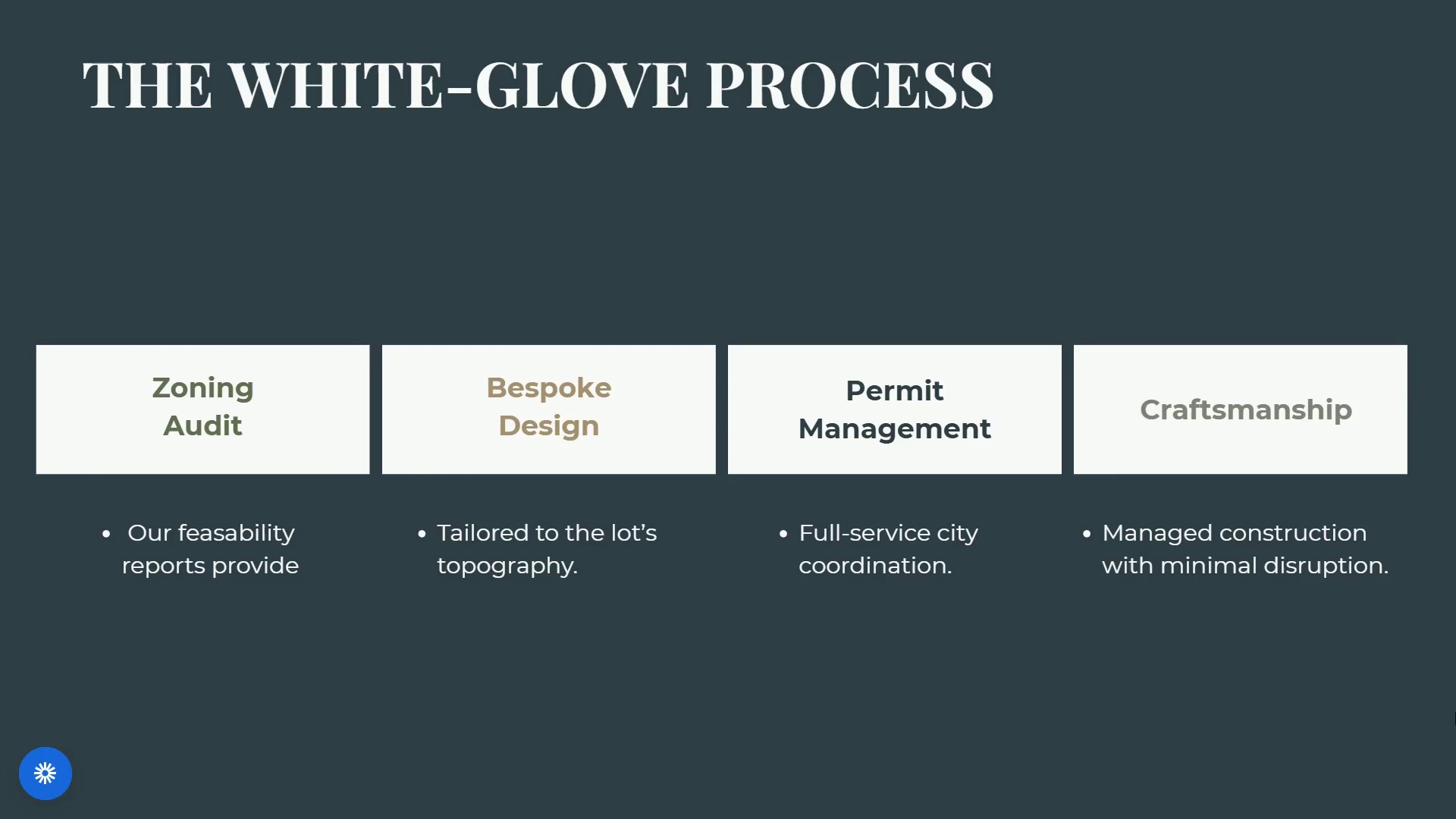 
key(Escape)
 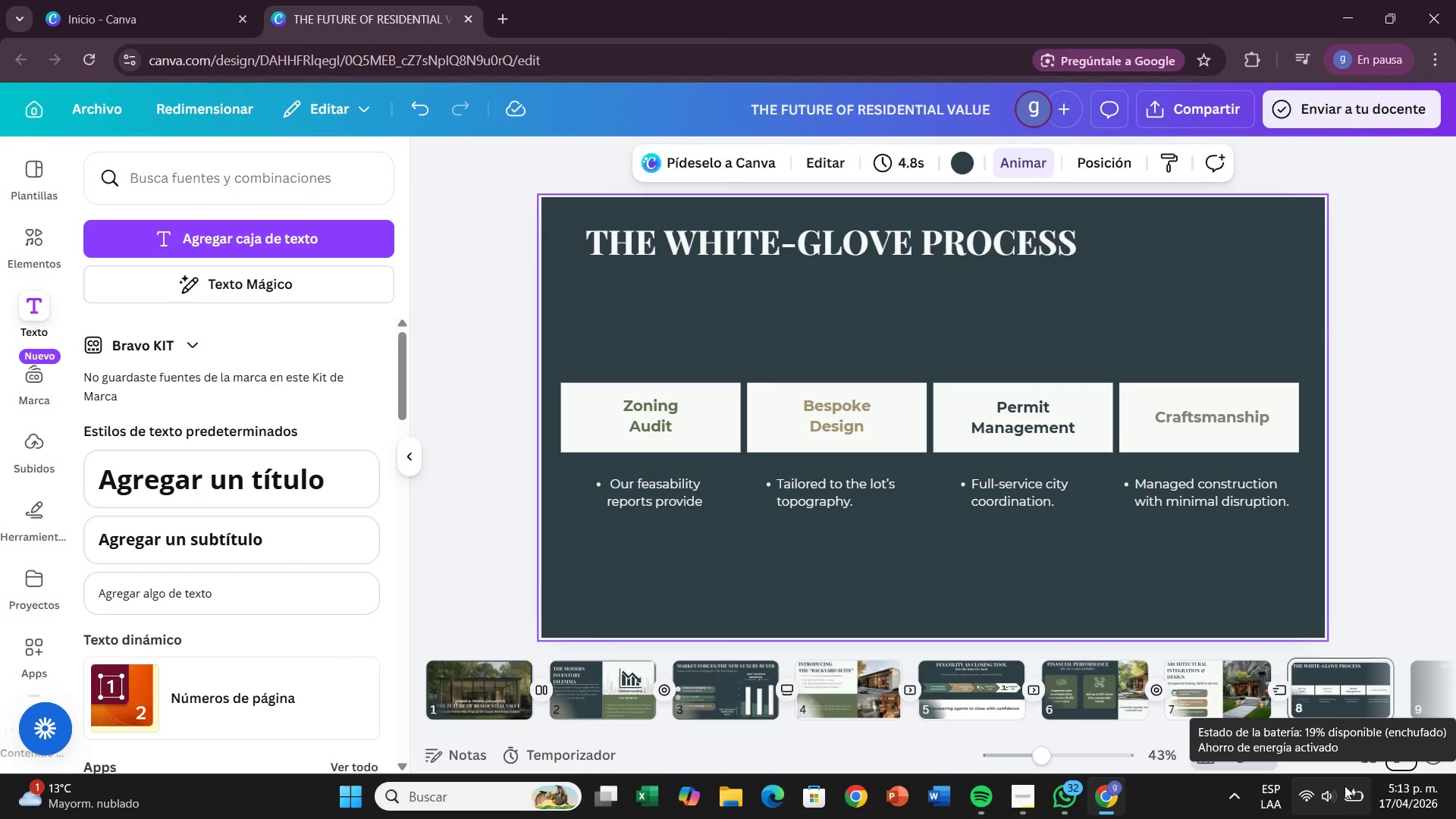 
wait(64.36)
 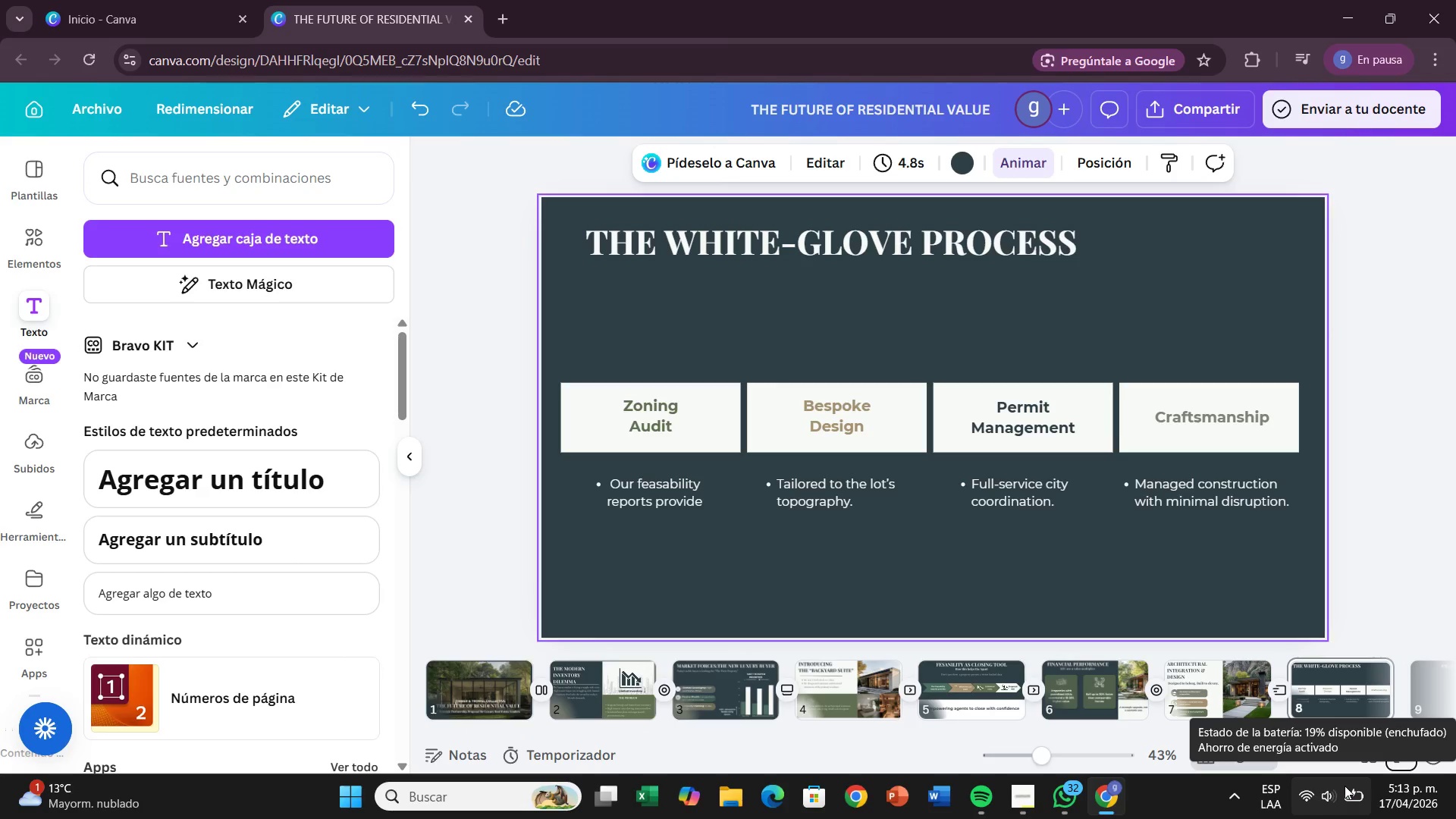 
left_click([26, 253])
 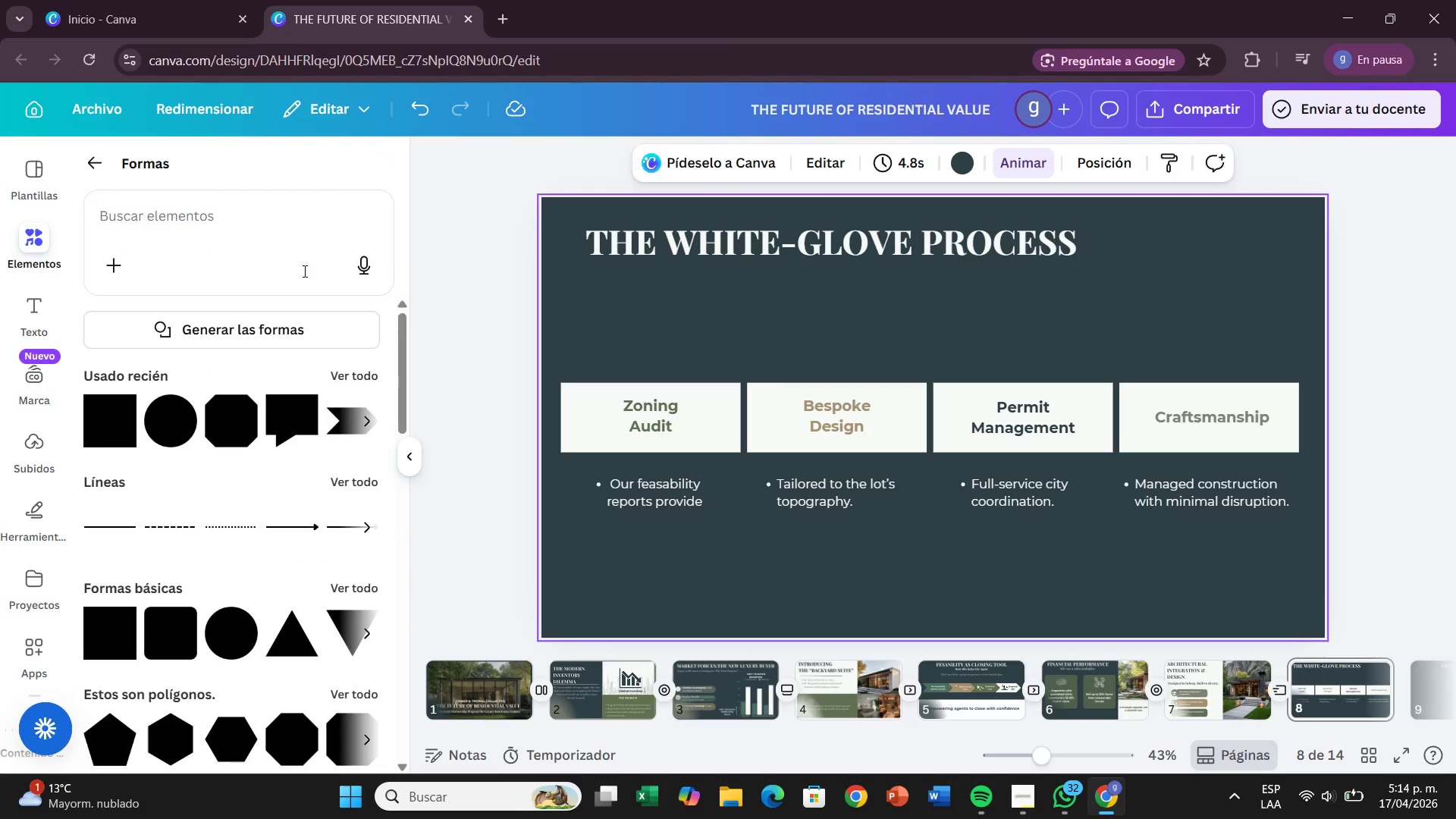 
left_click_drag(start_coordinate=[179, 422], to_coordinate=[642, 300])
 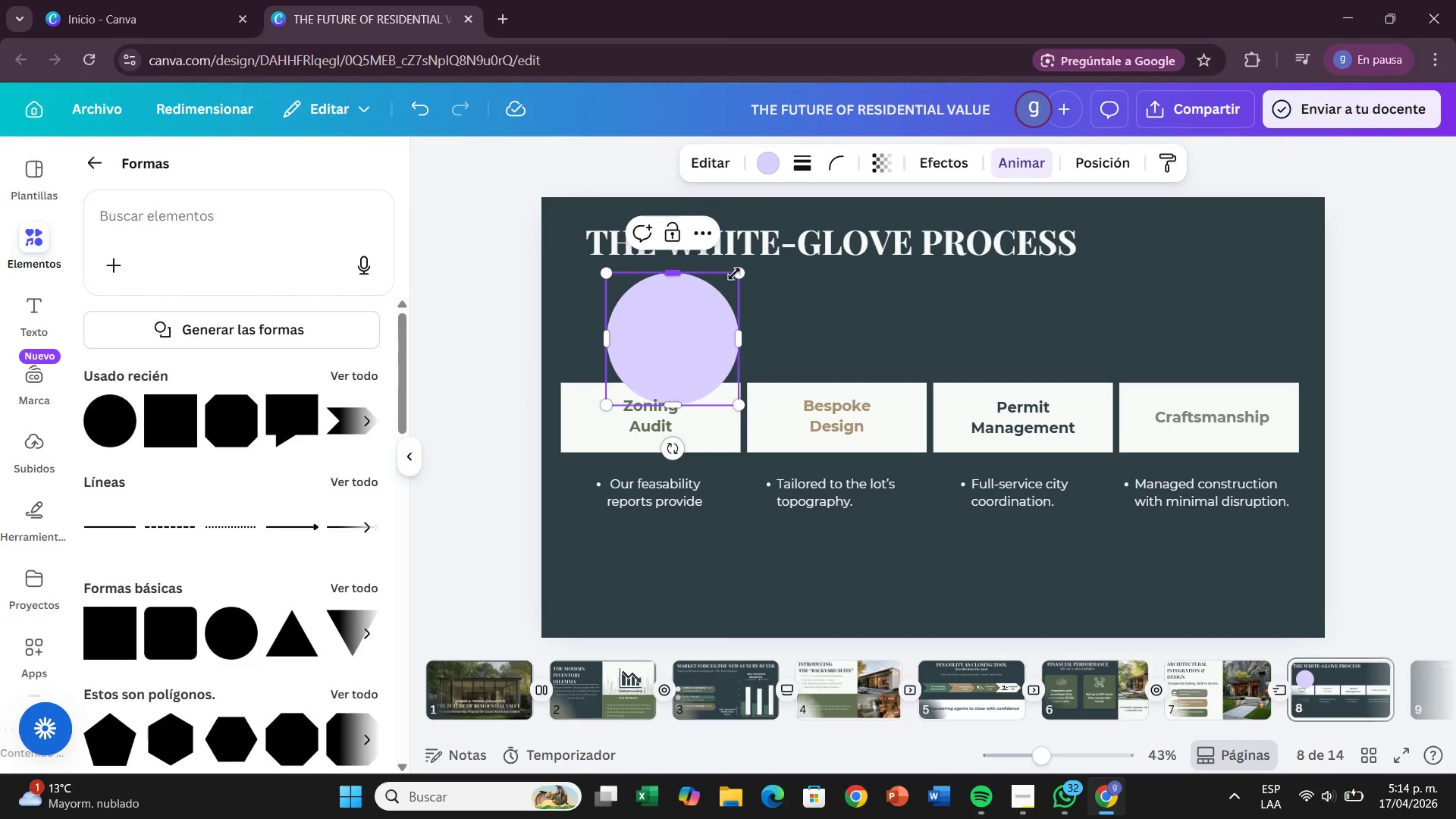 
left_click_drag(start_coordinate=[739, 274], to_coordinate=[666, 356])
 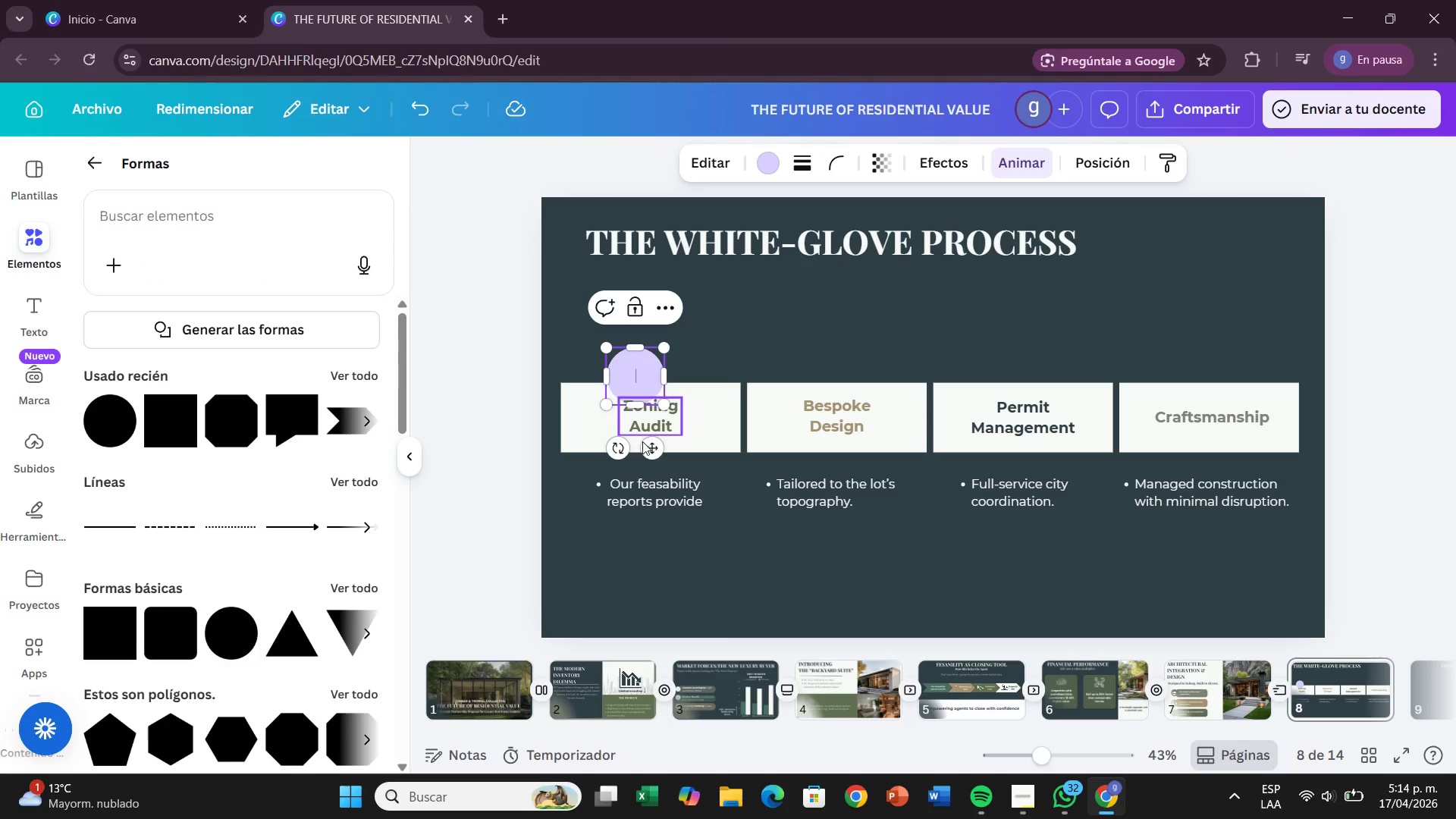 
left_click_drag(start_coordinate=[649, 445], to_coordinate=[667, 431])
 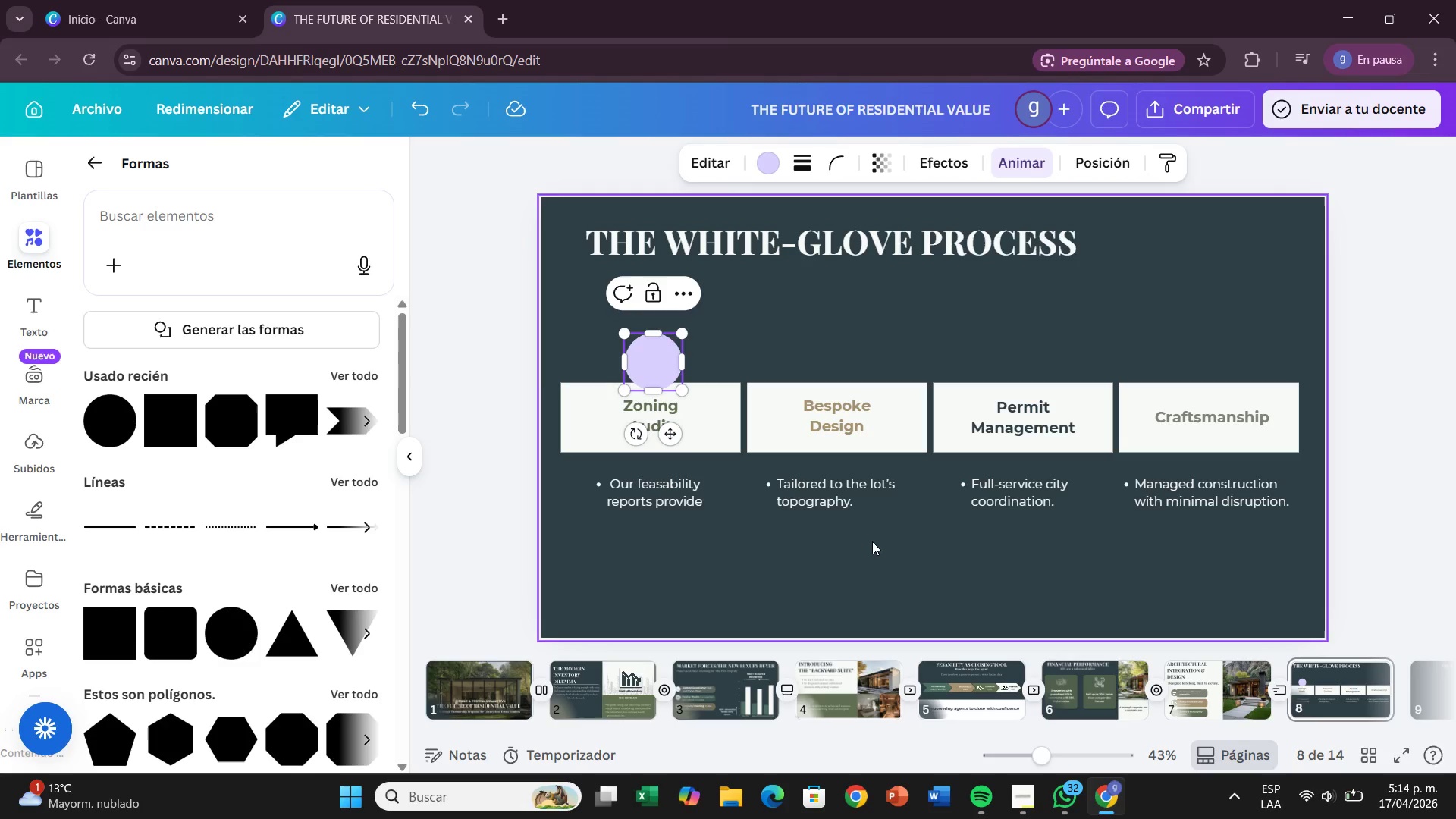 
left_click([872, 541])
 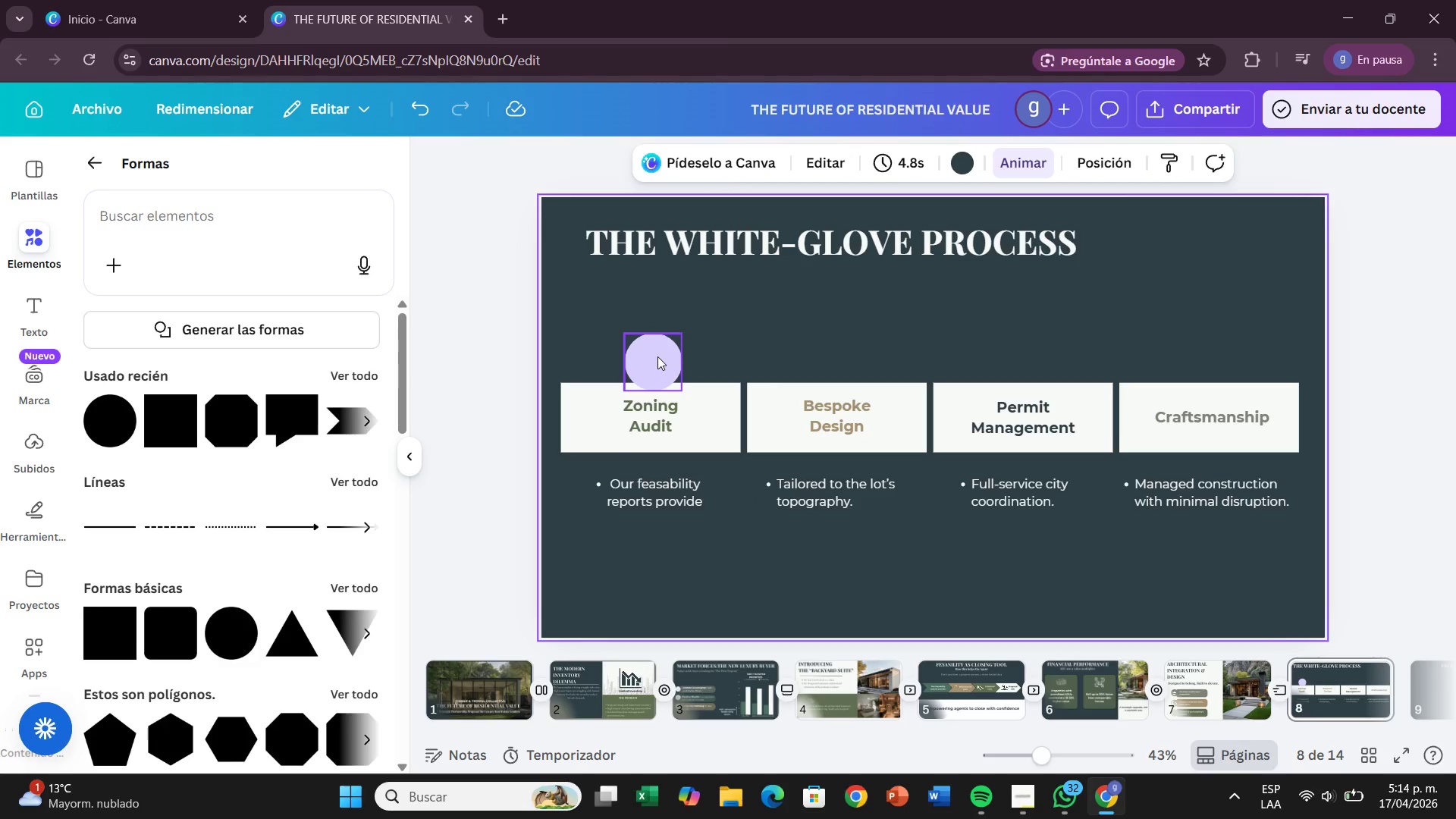 
left_click([660, 356])
 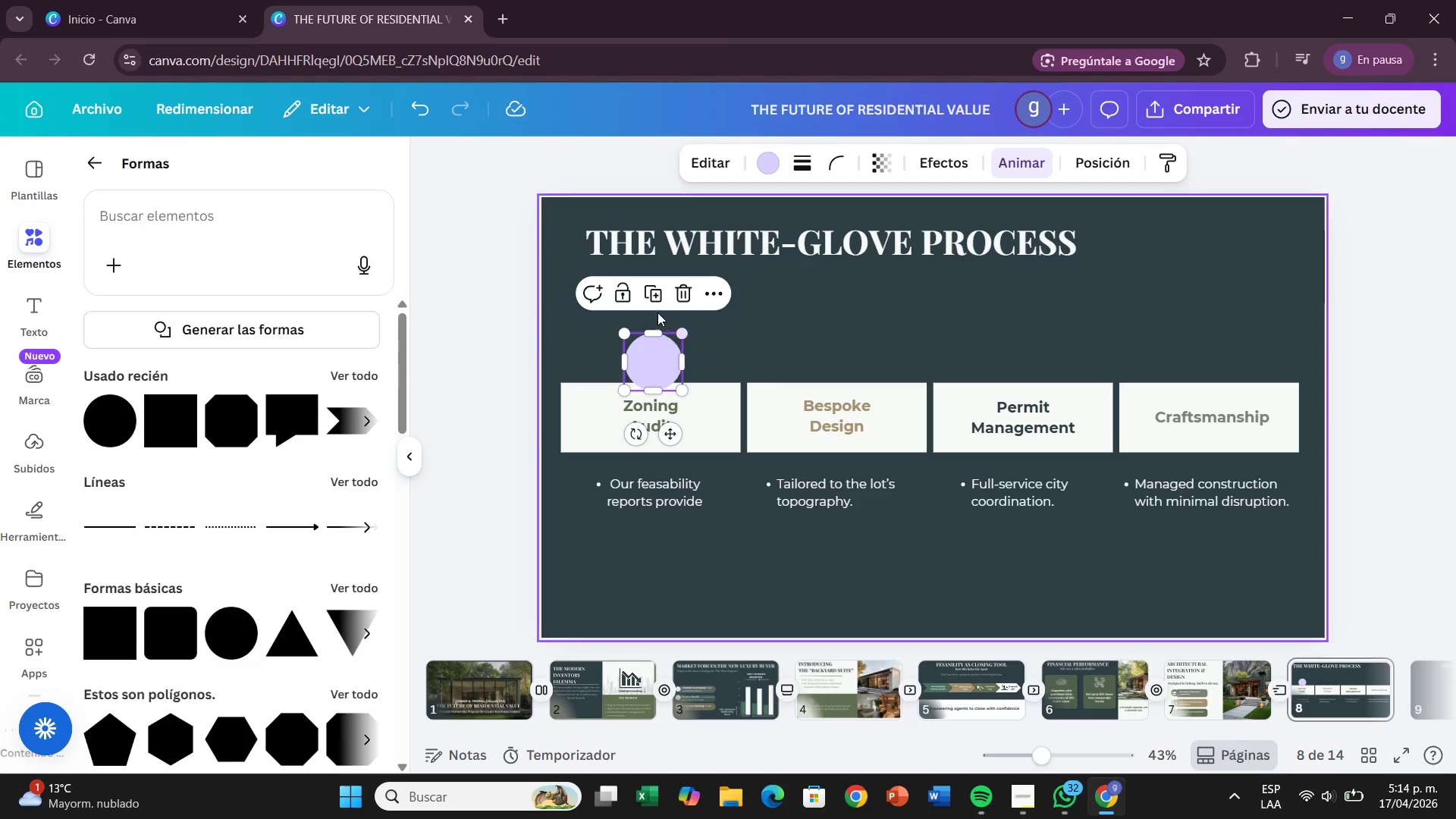 
mouse_move([657, 298])
 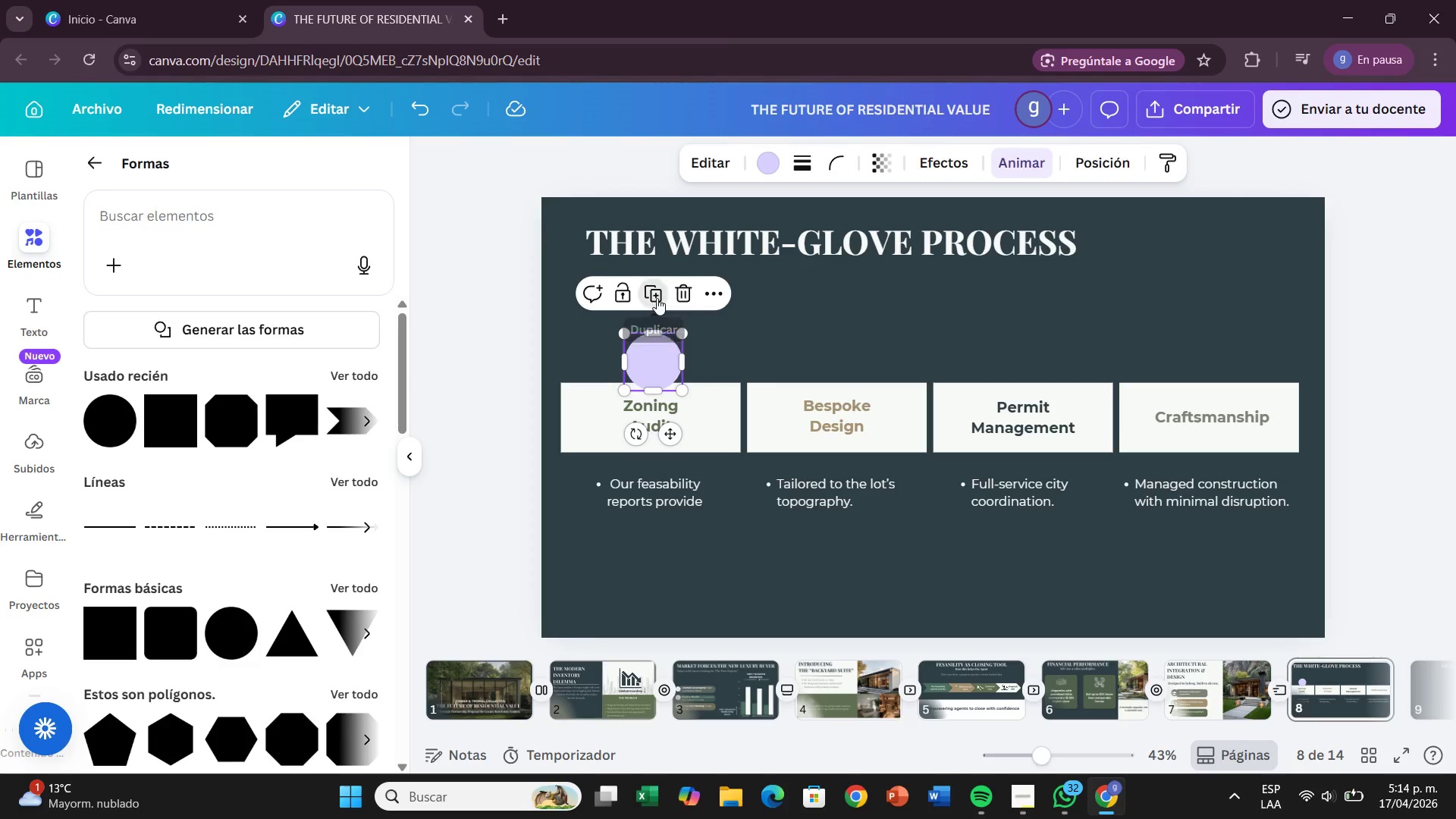 
left_click([657, 298])
 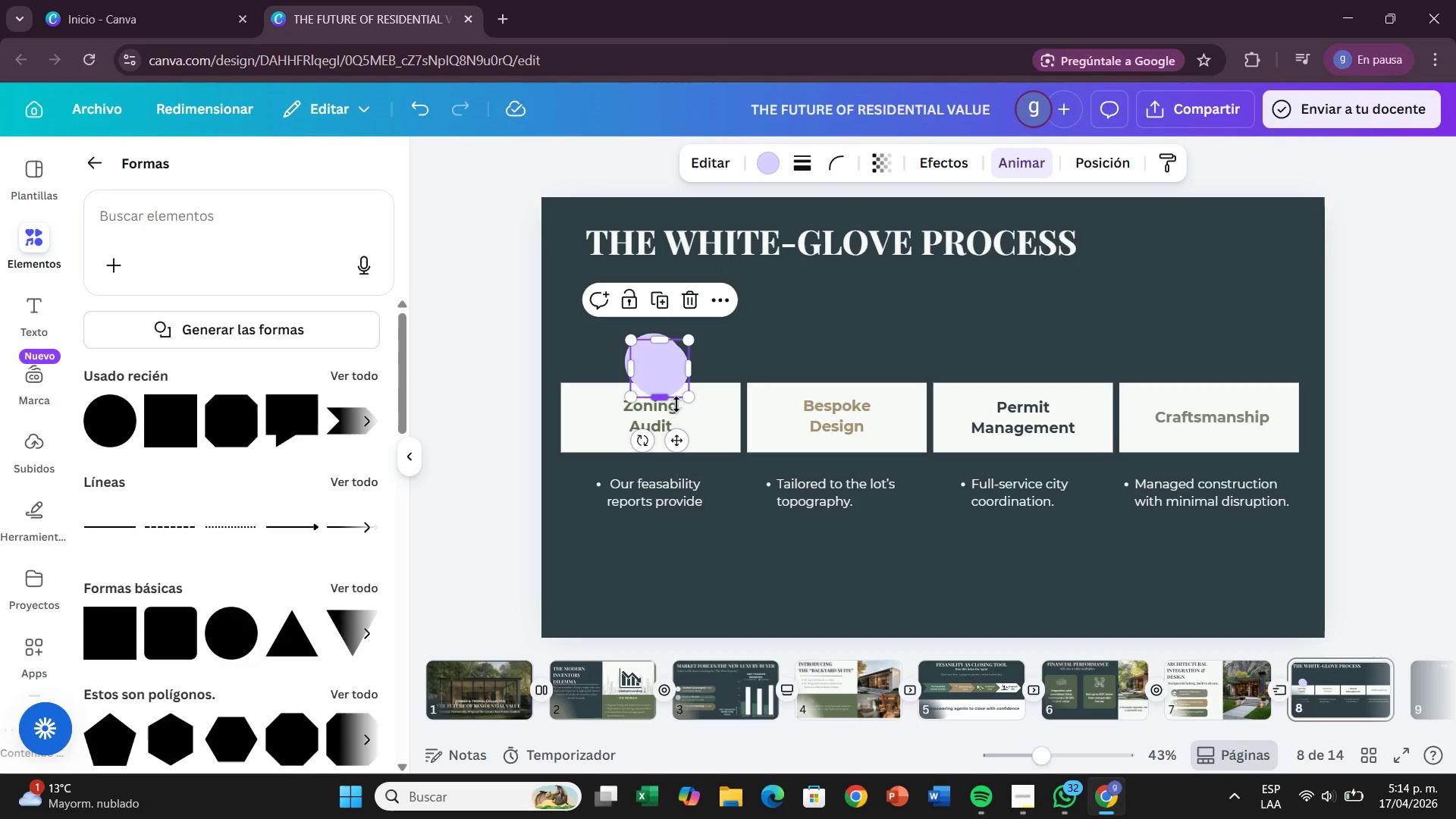 
left_click_drag(start_coordinate=[685, 445], to_coordinate=[864, 441])
 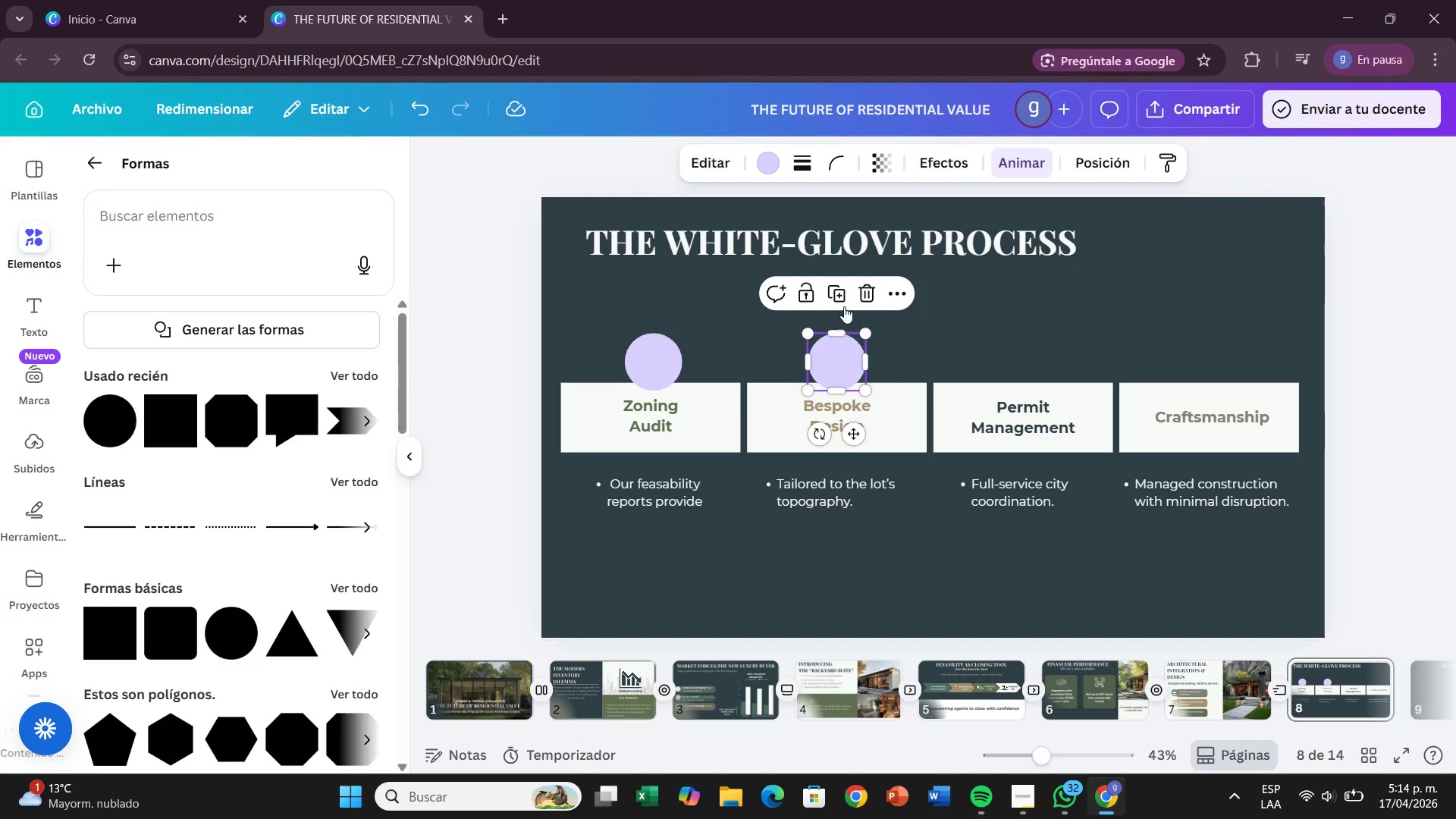 
left_click([844, 306])
 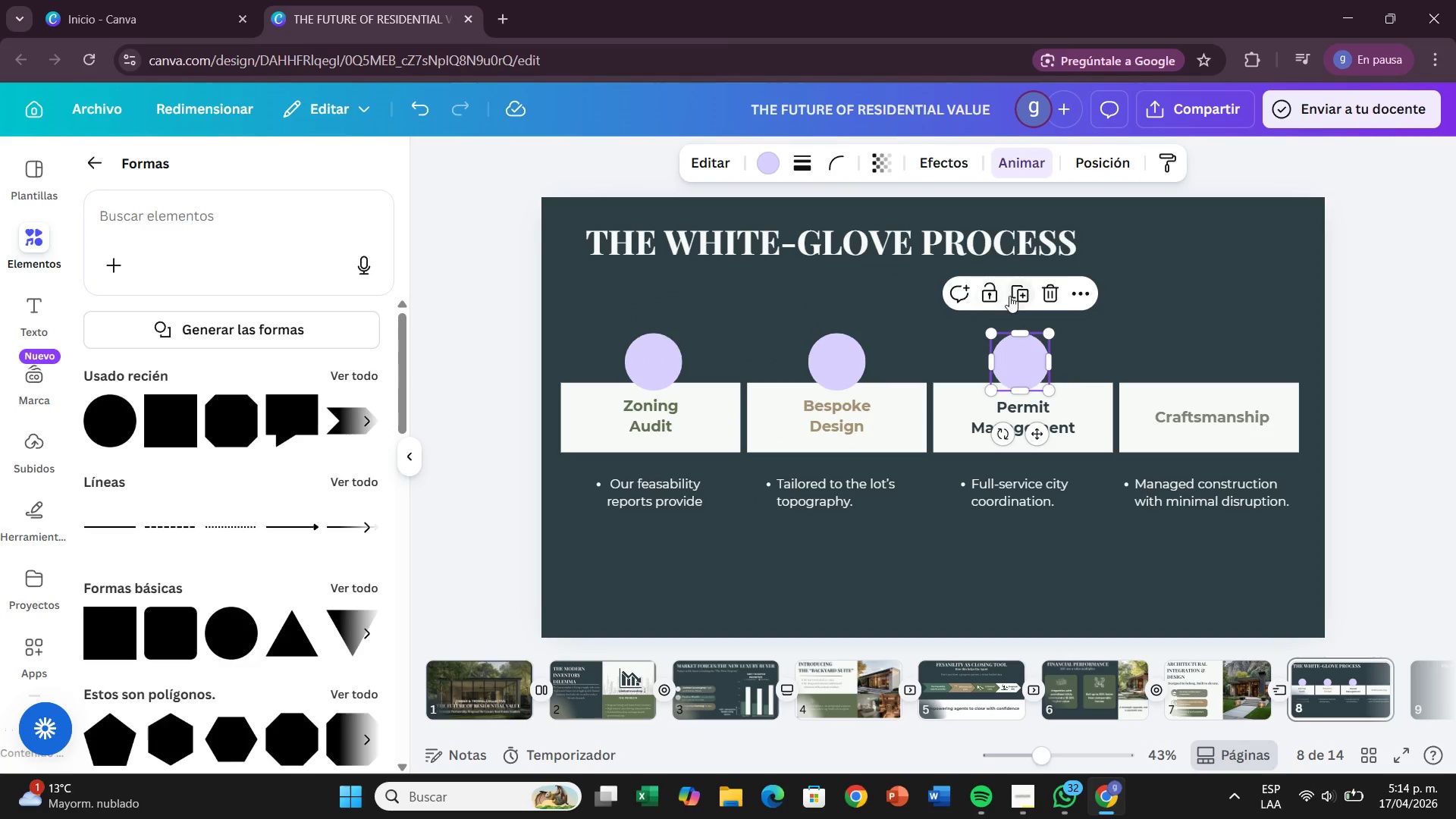 
left_click([1010, 295])
 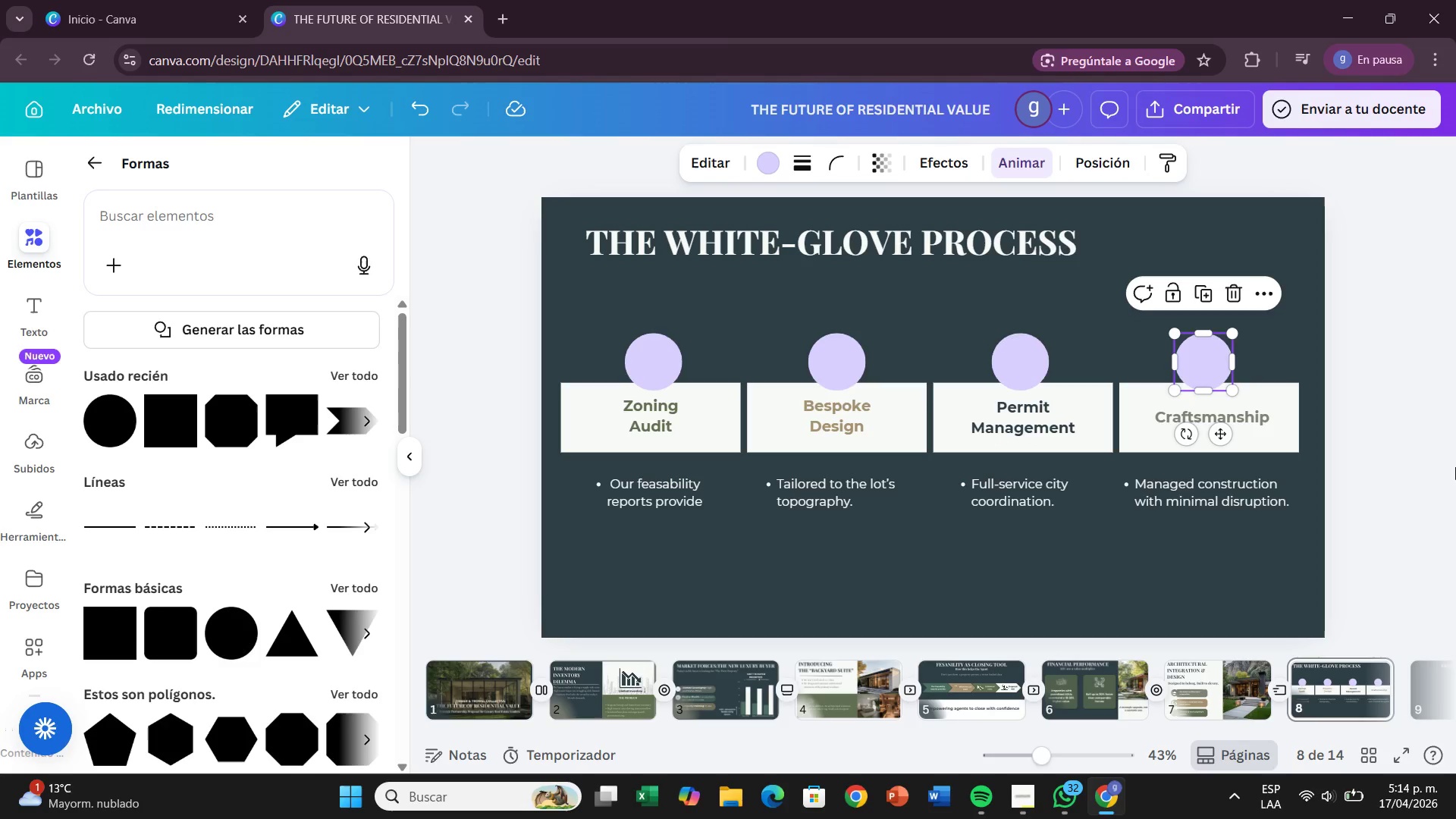 
left_click([1455, 456])
 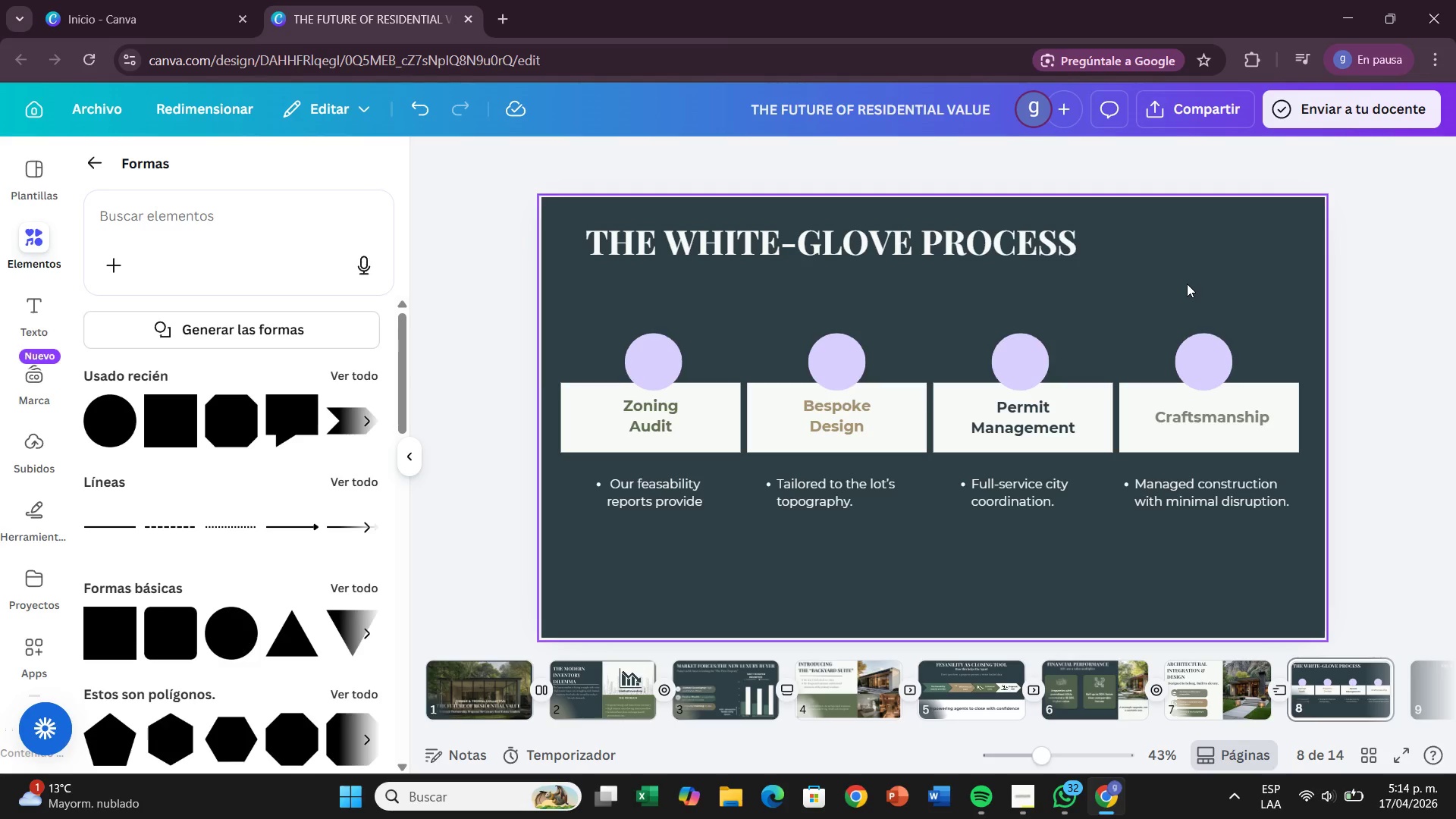 
wait(16.03)
 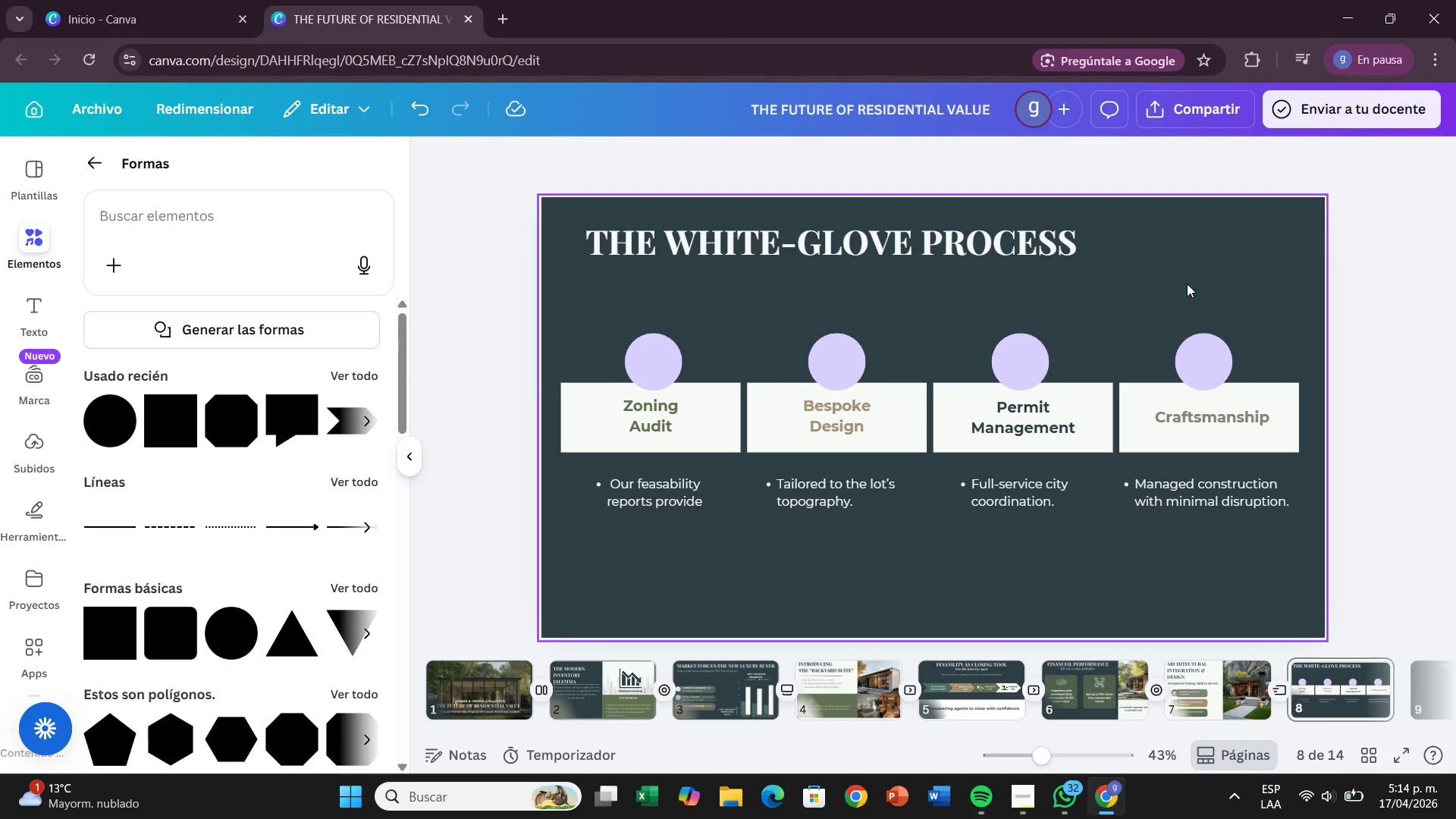 
double_click([938, 249])
 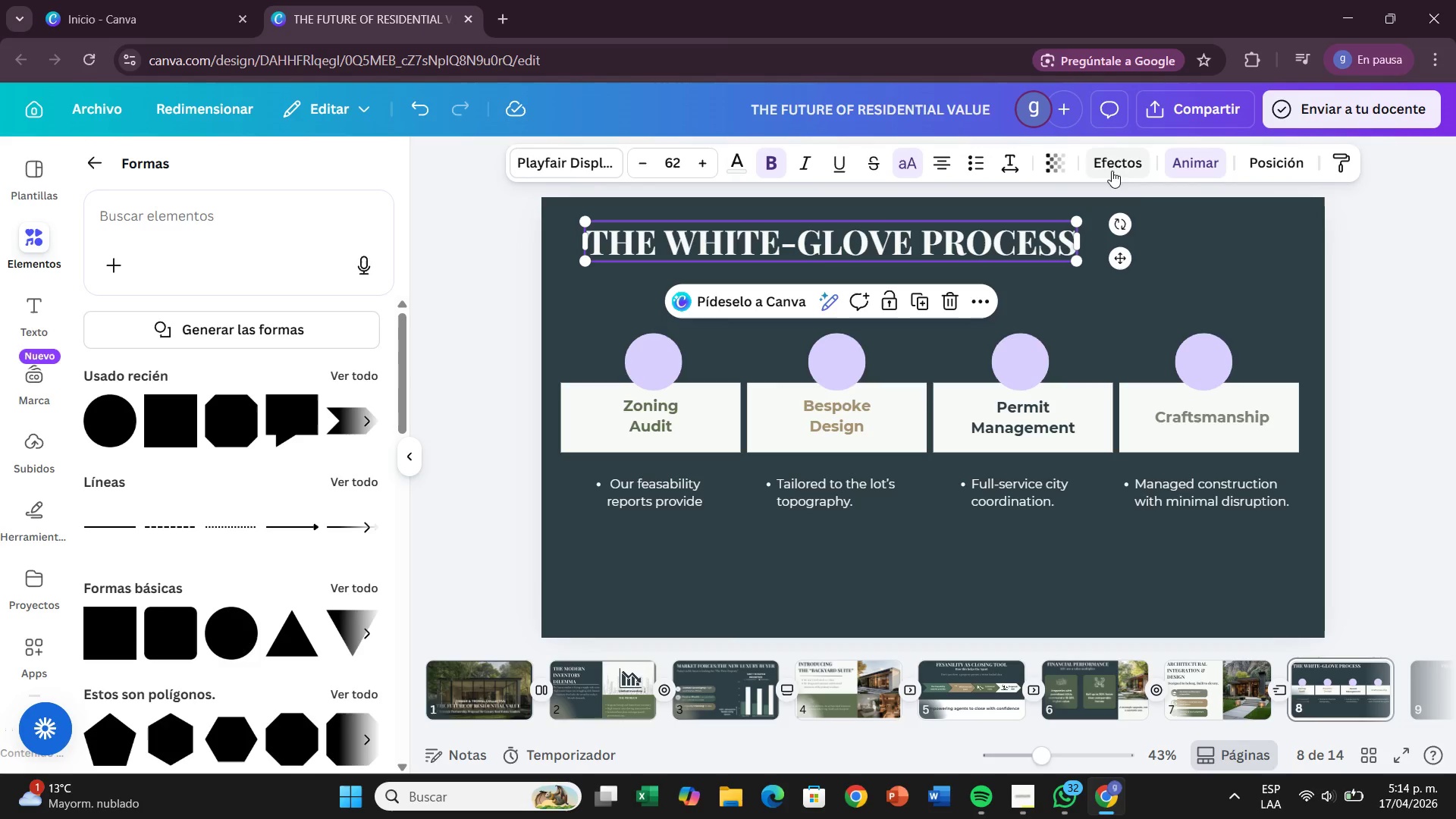 
left_click([1131, 168])
 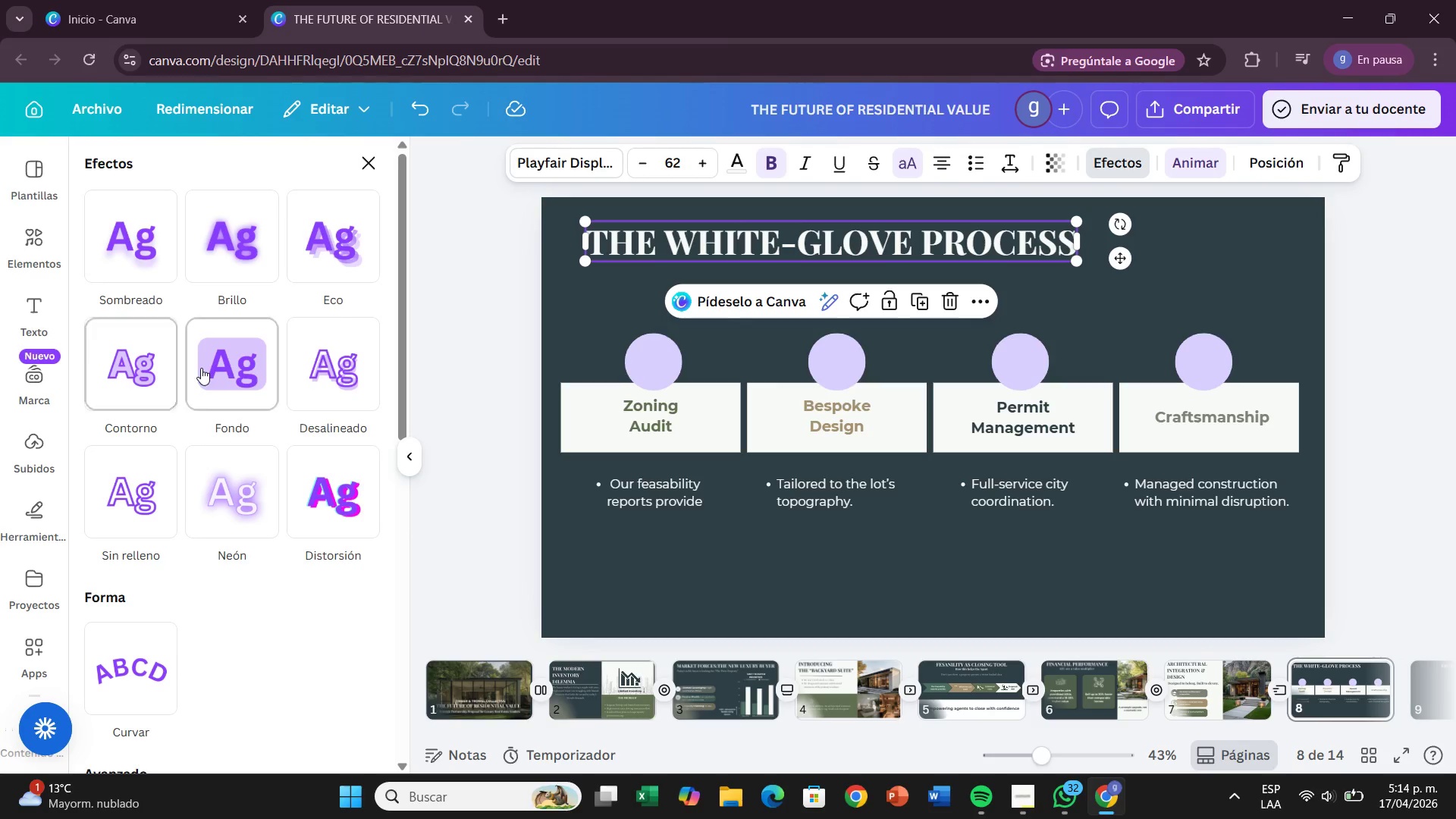 
left_click([250, 370])
 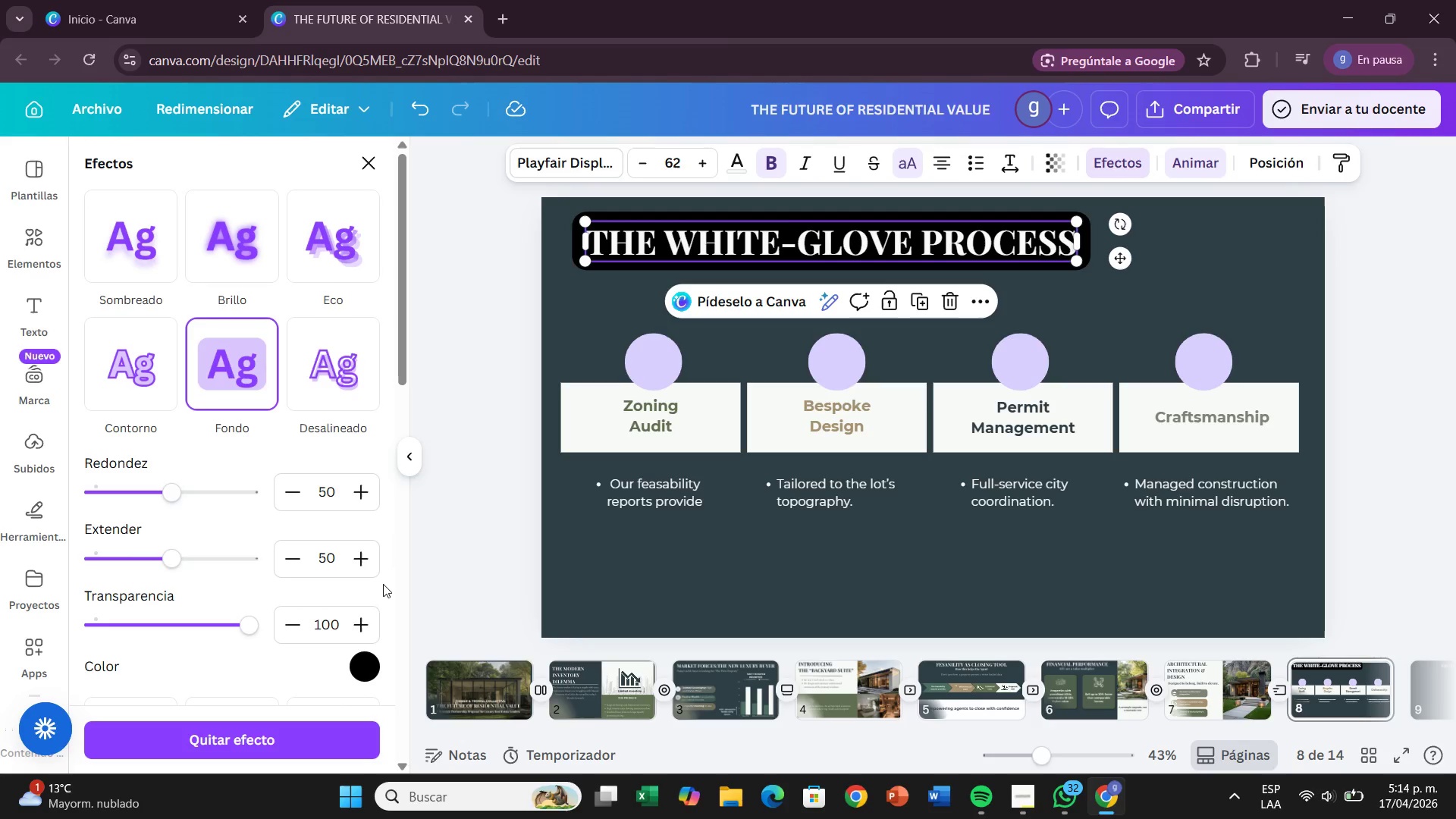 
wait(5.08)
 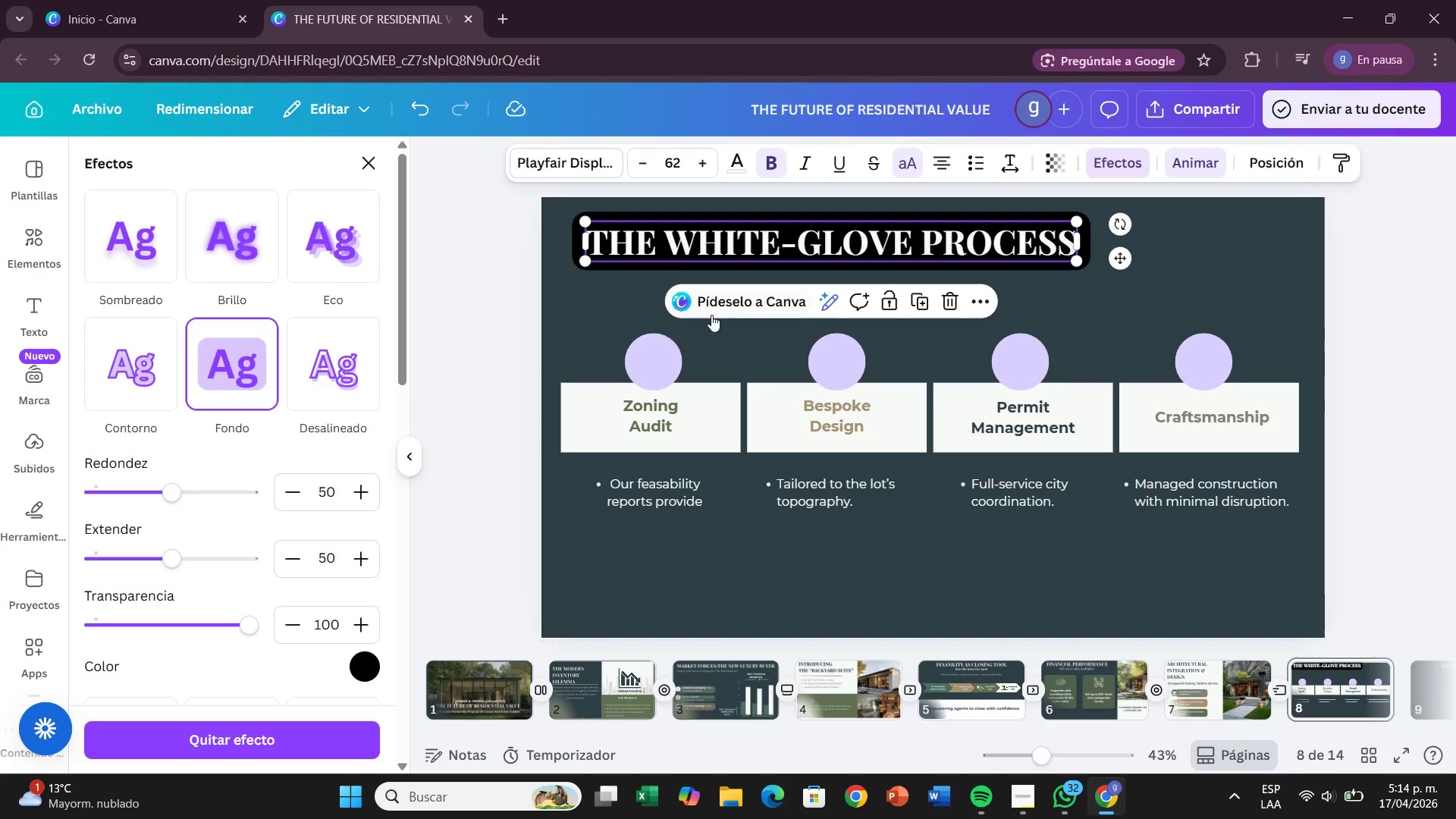 
left_click([375, 670])
 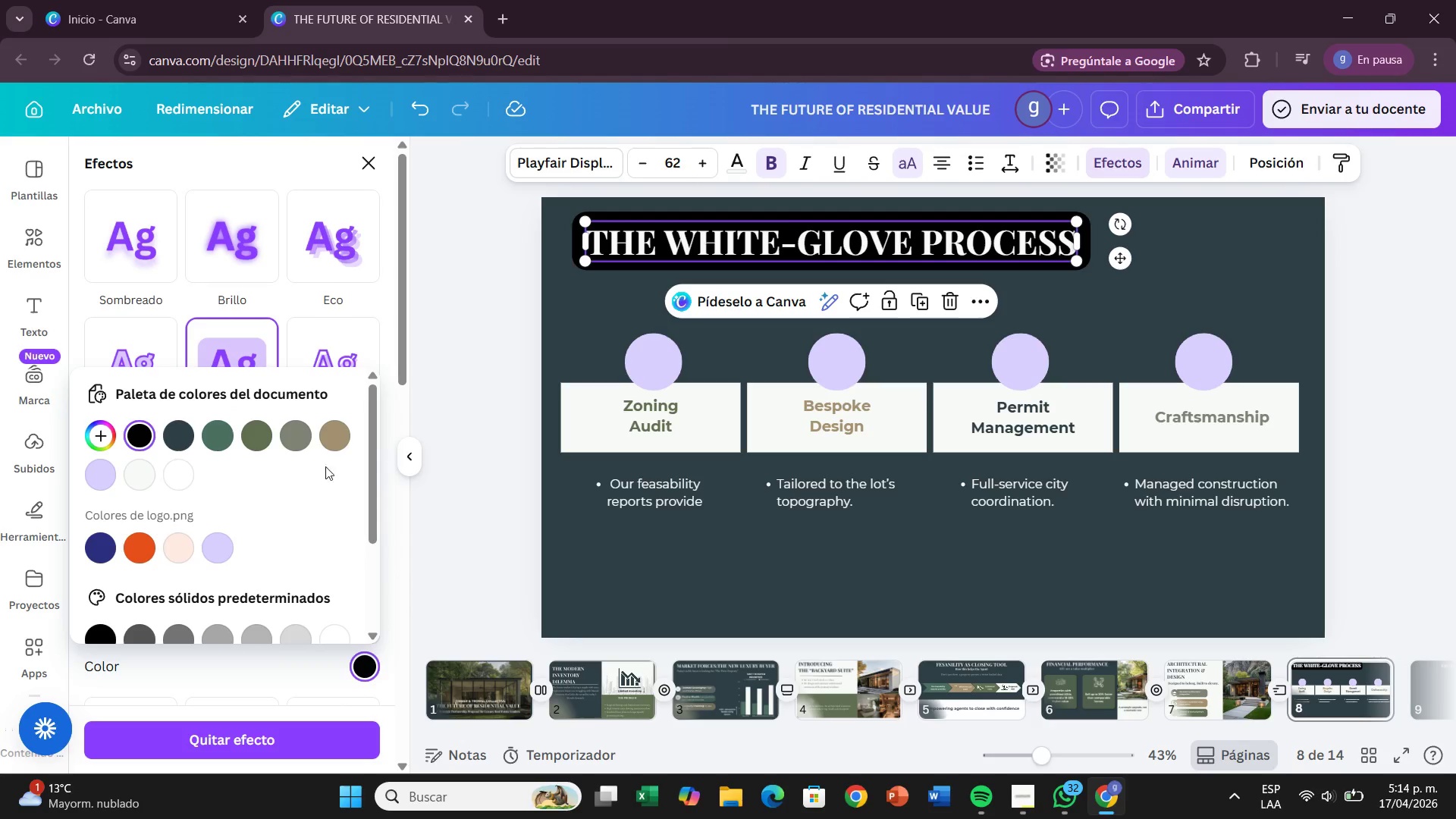 
mouse_move([346, 436])
 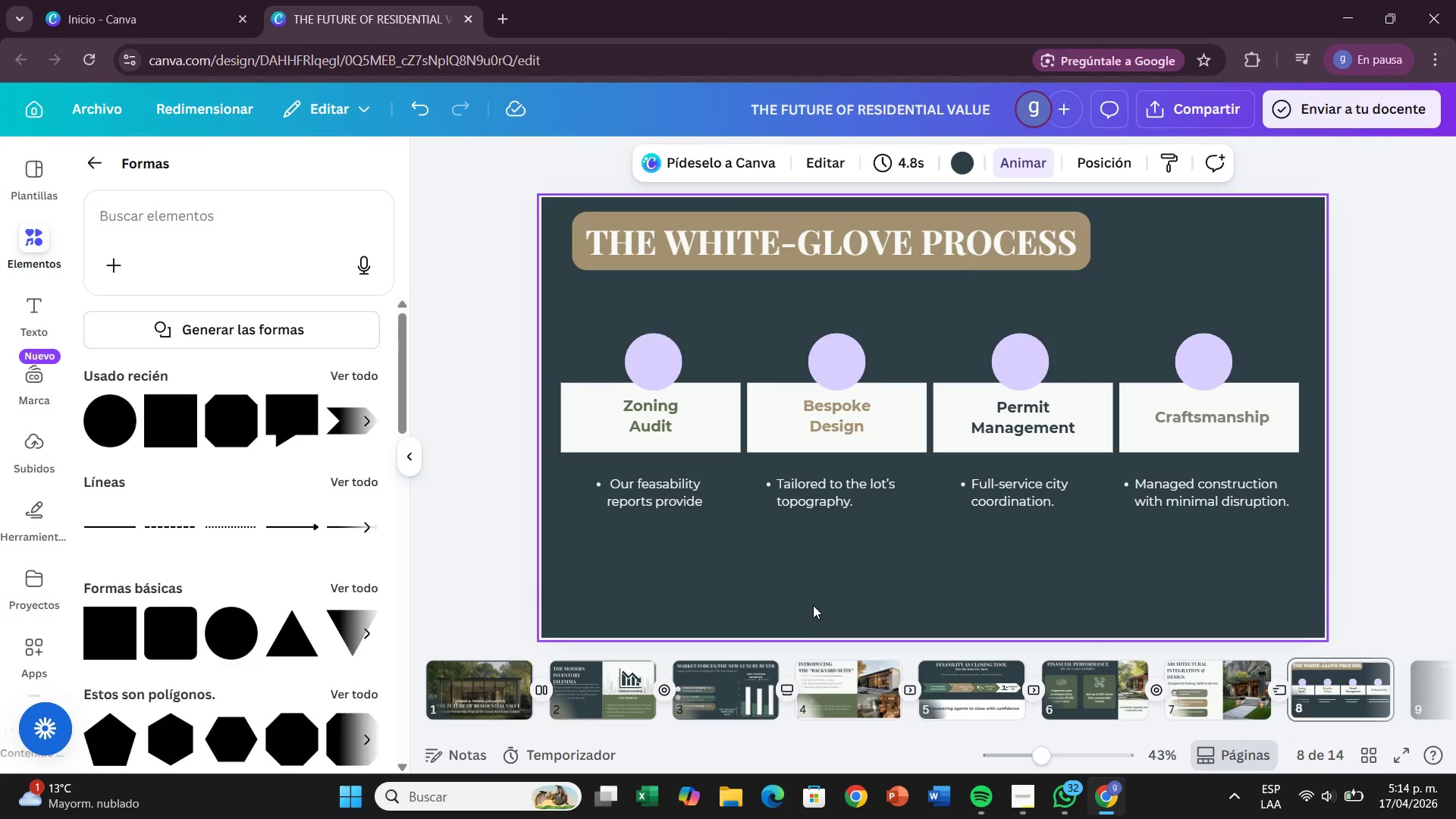 
wait(13.72)
 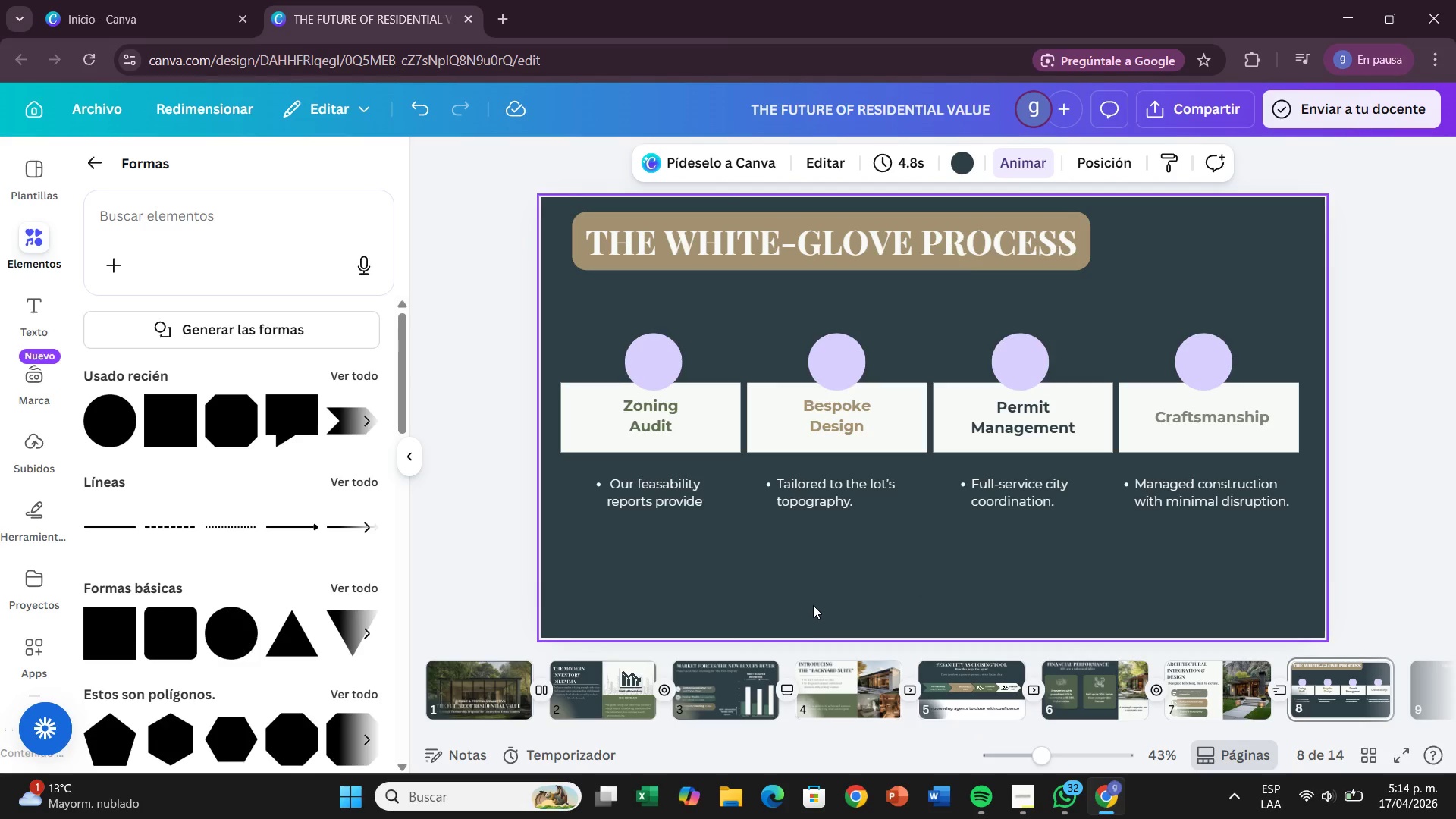 
left_click([108, 152])
 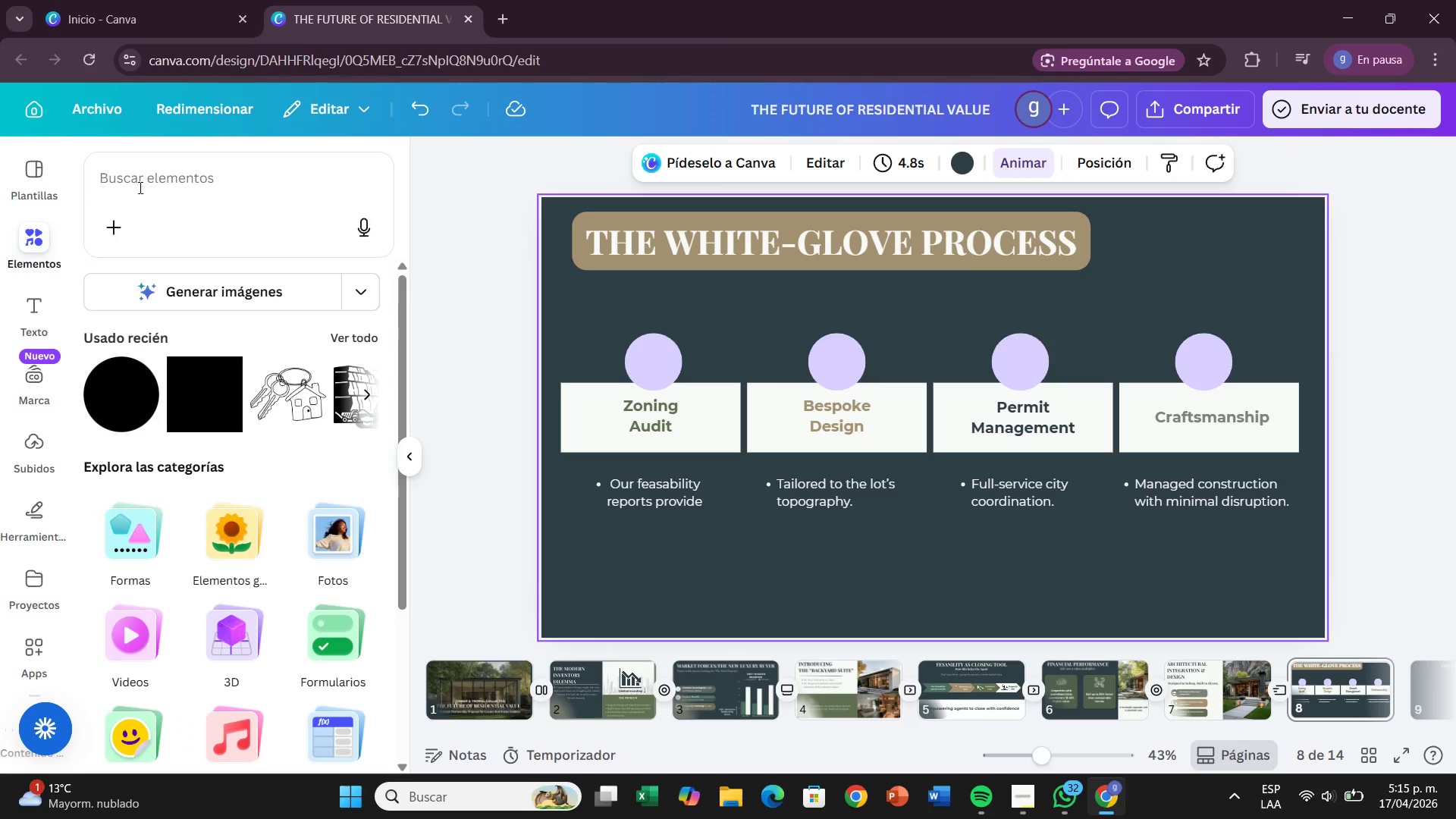 
left_click([140, 187])
 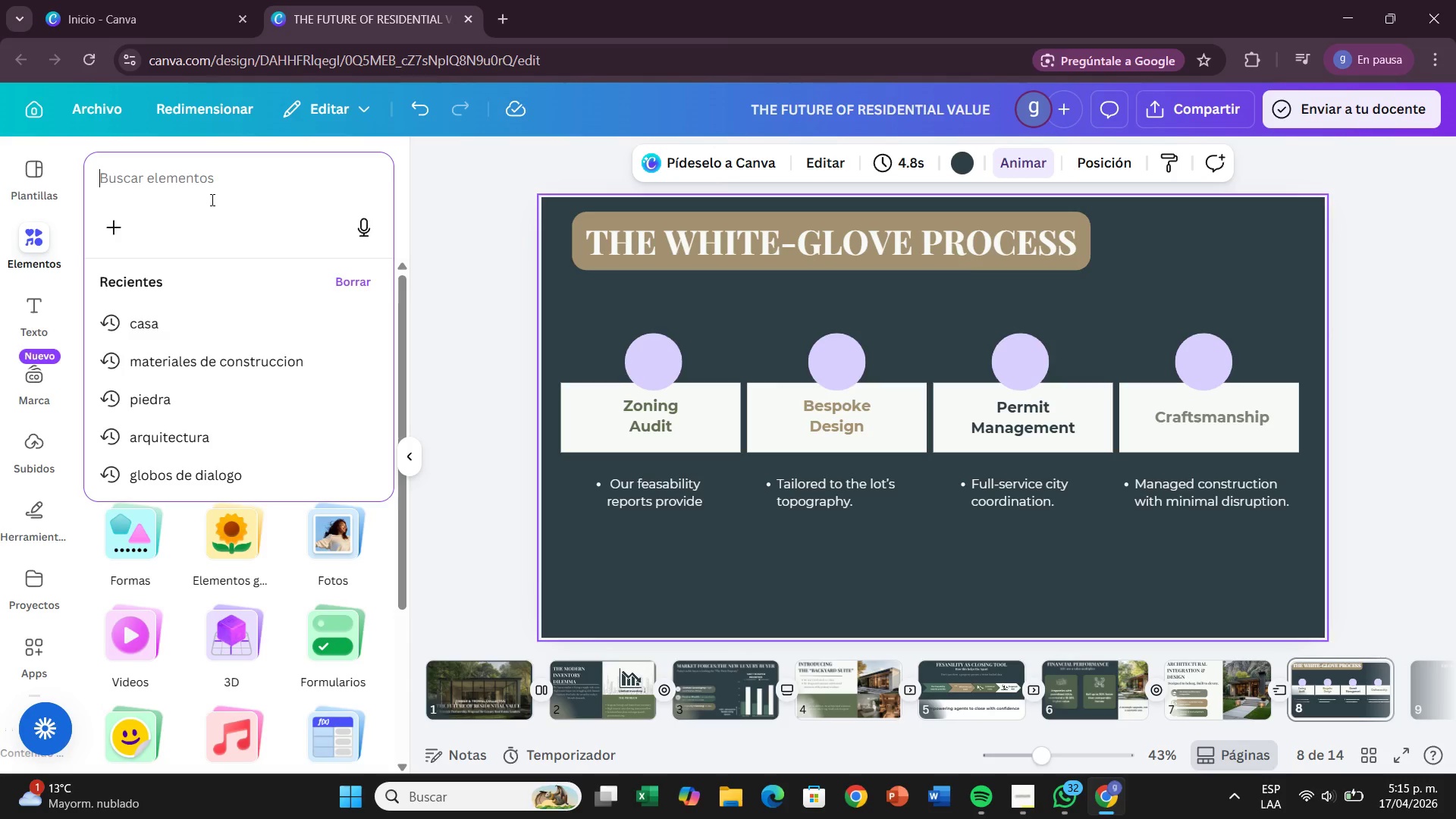 
wait(30.75)
 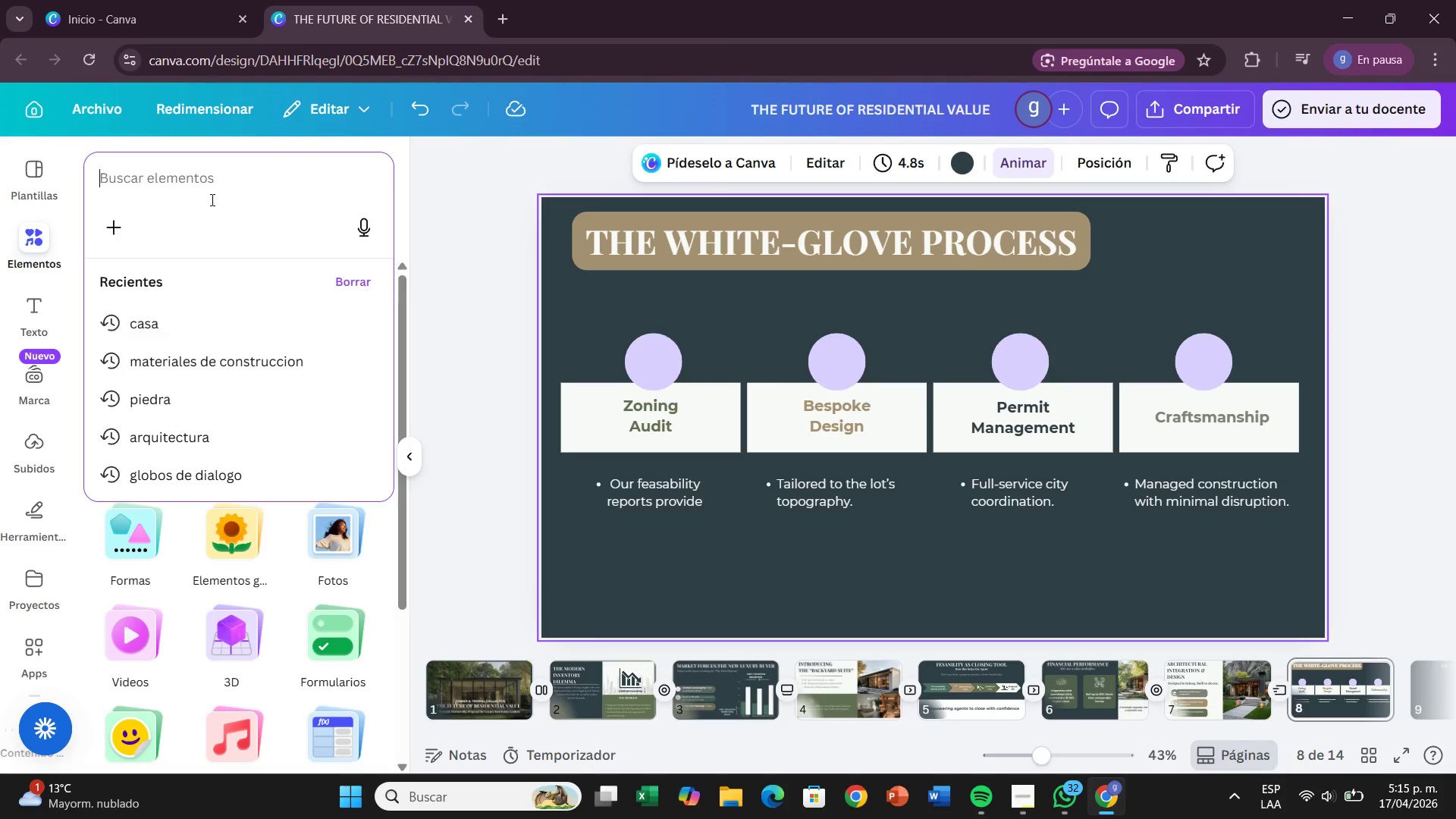 
double_click([644, 496])
 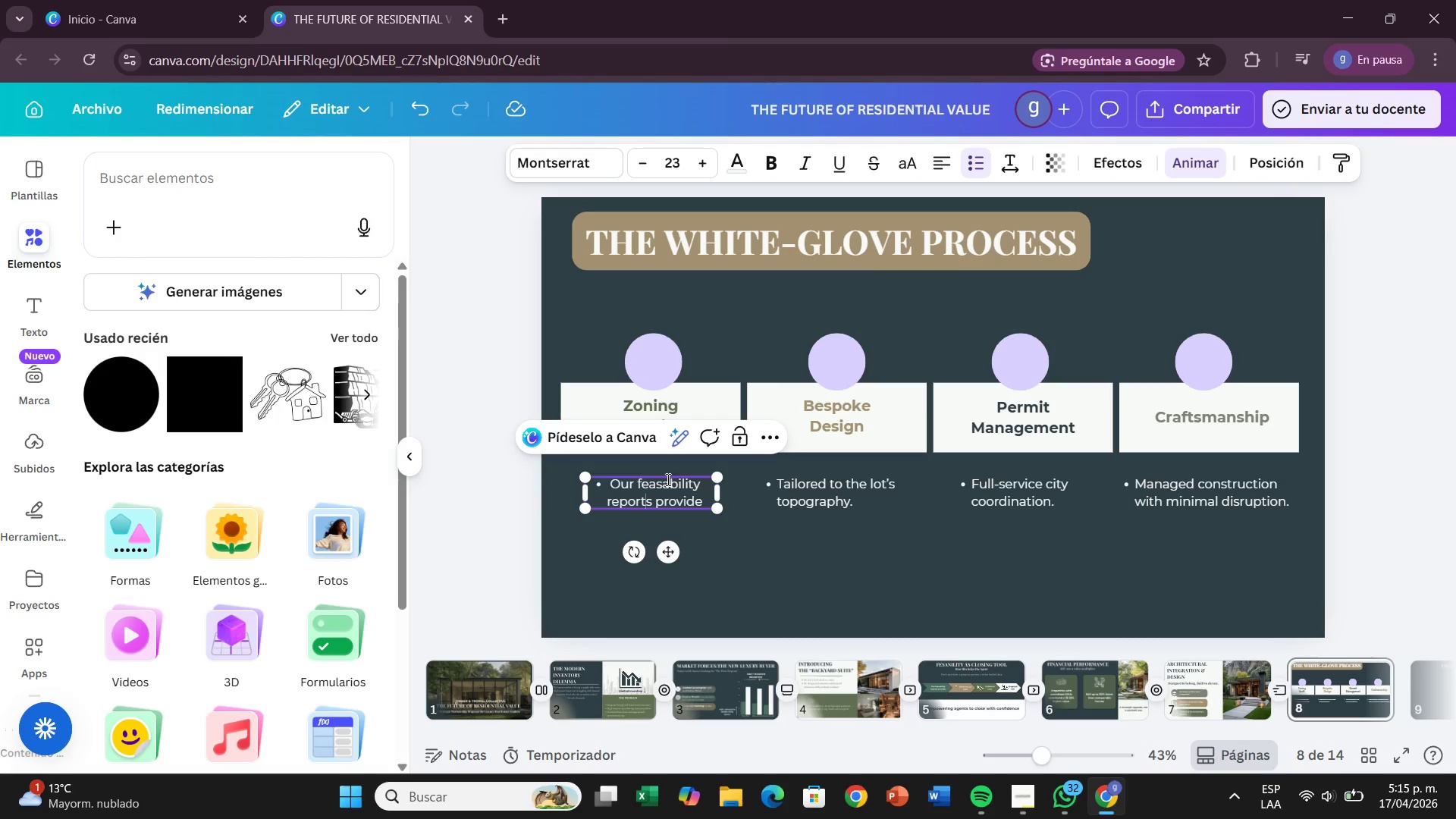 
left_click([667, 479])
 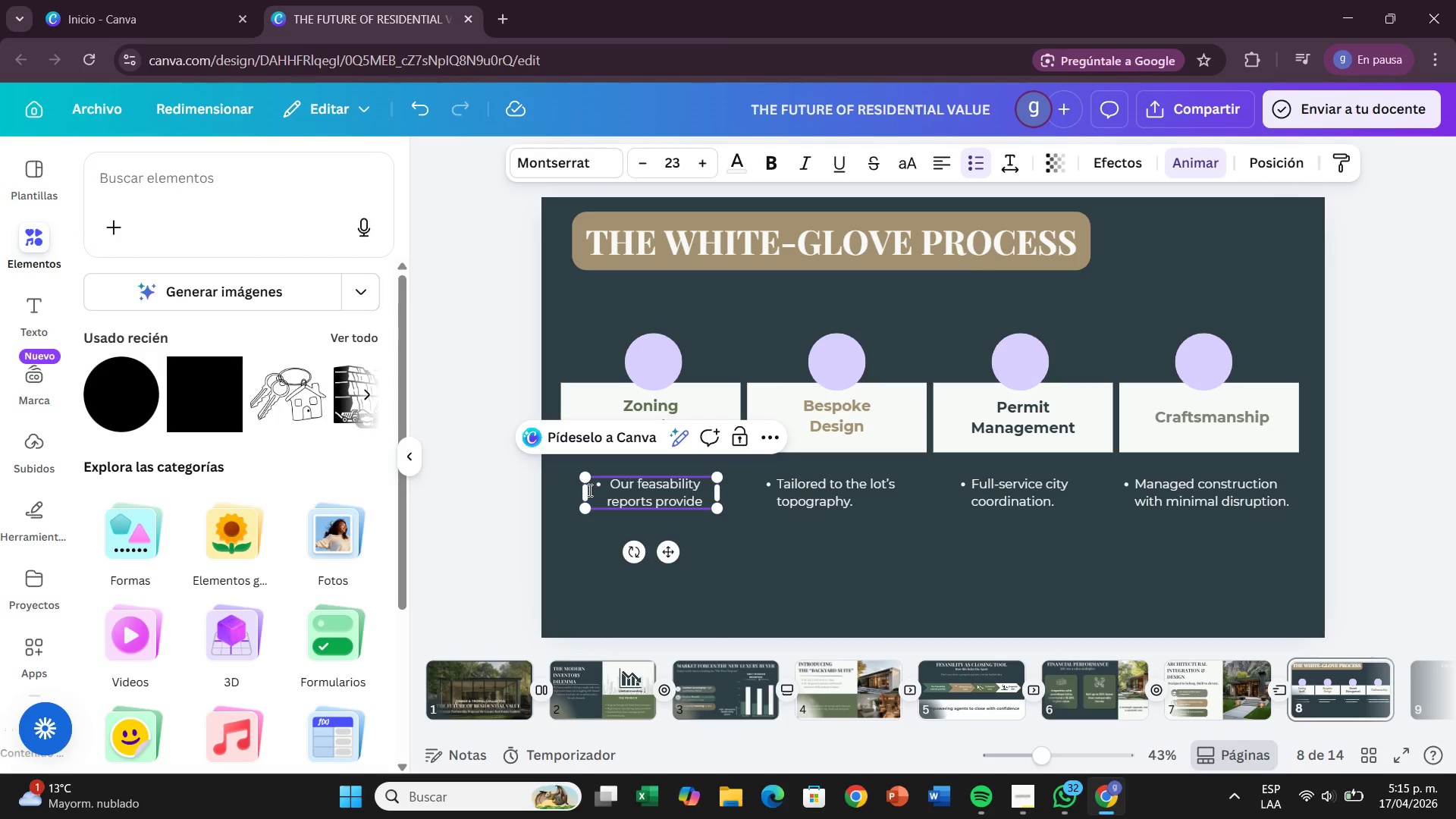 
key(Backspace)
 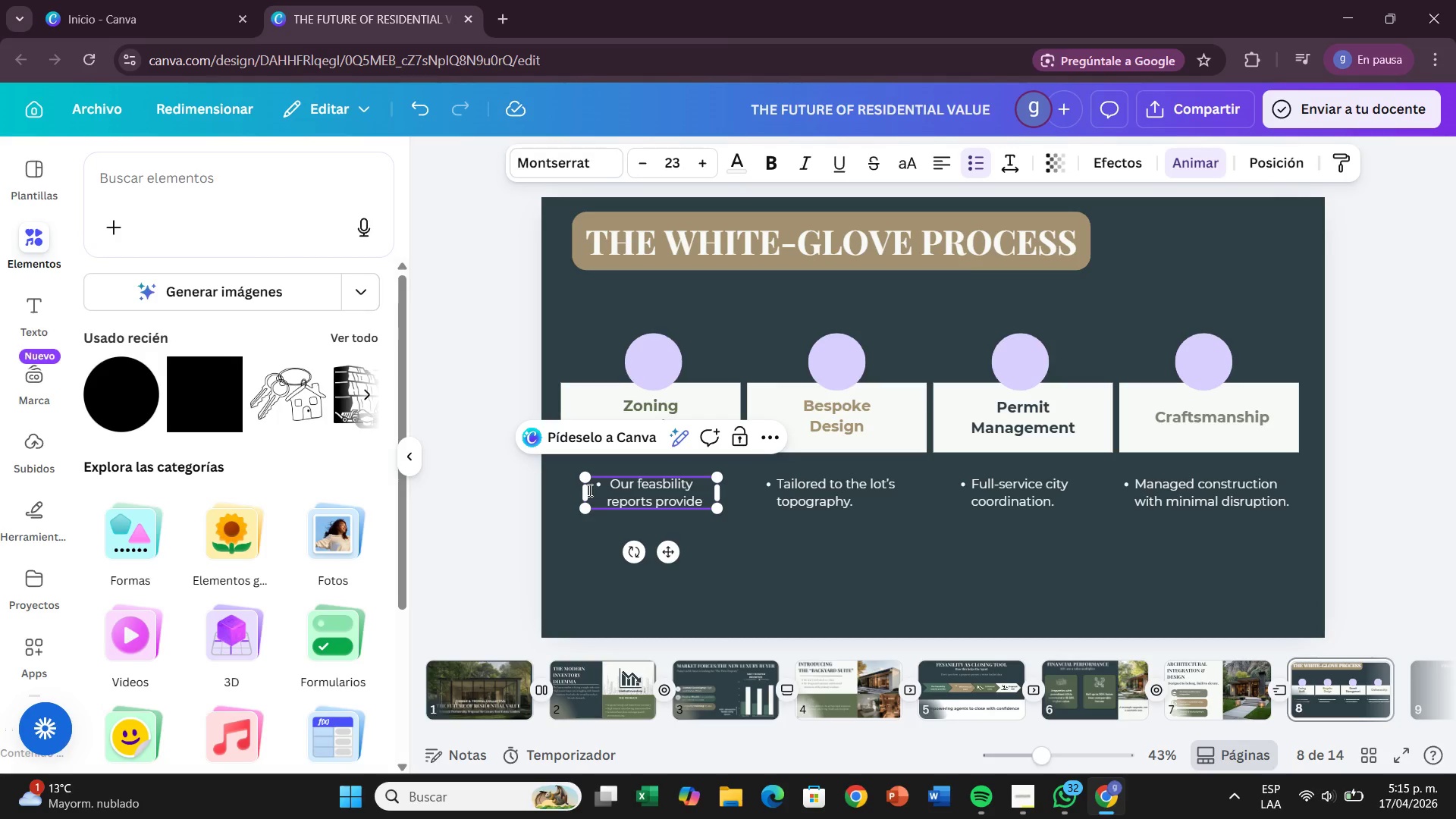 
key(Shift+ShiftRight)
 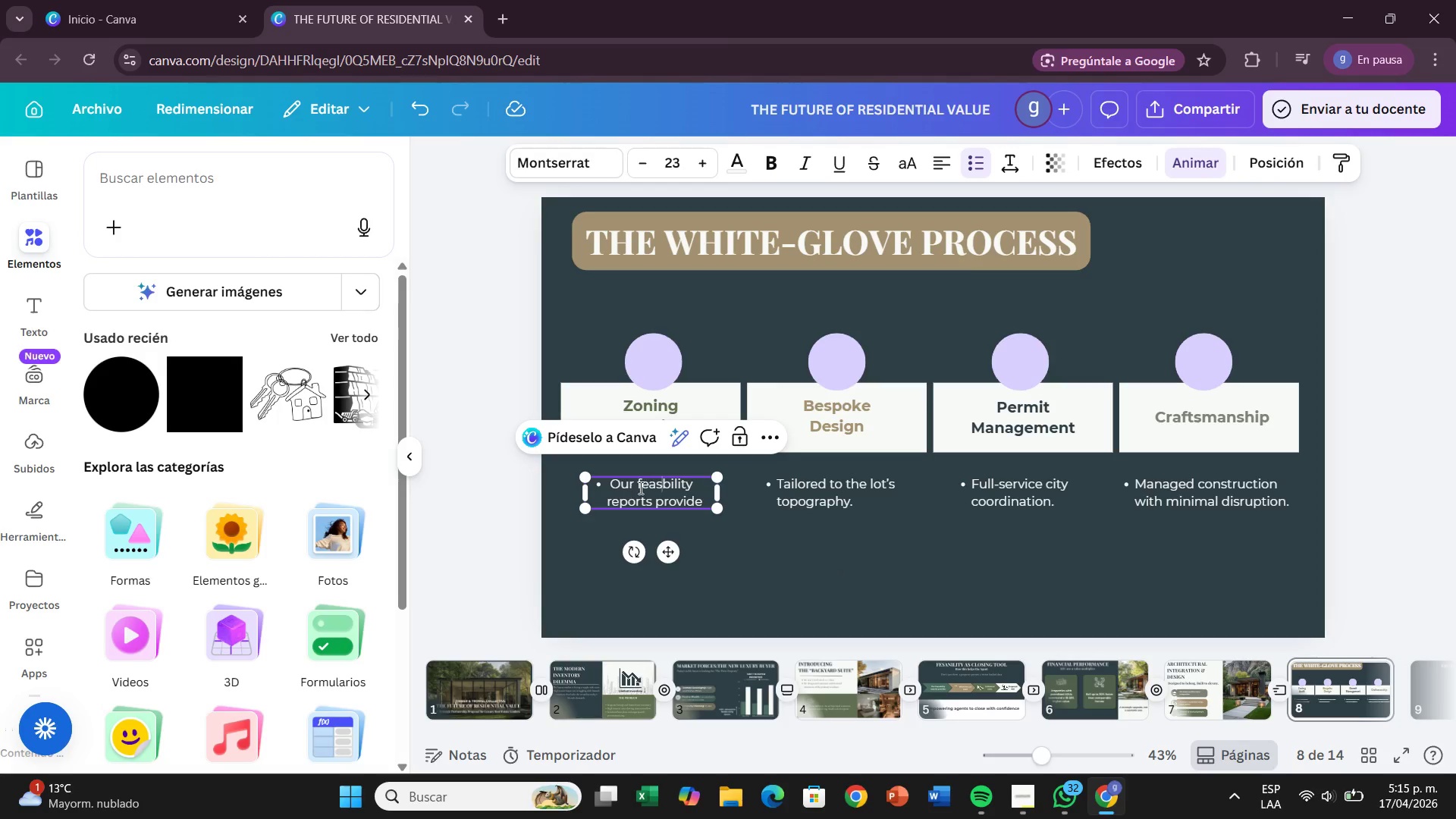 
key(I)
 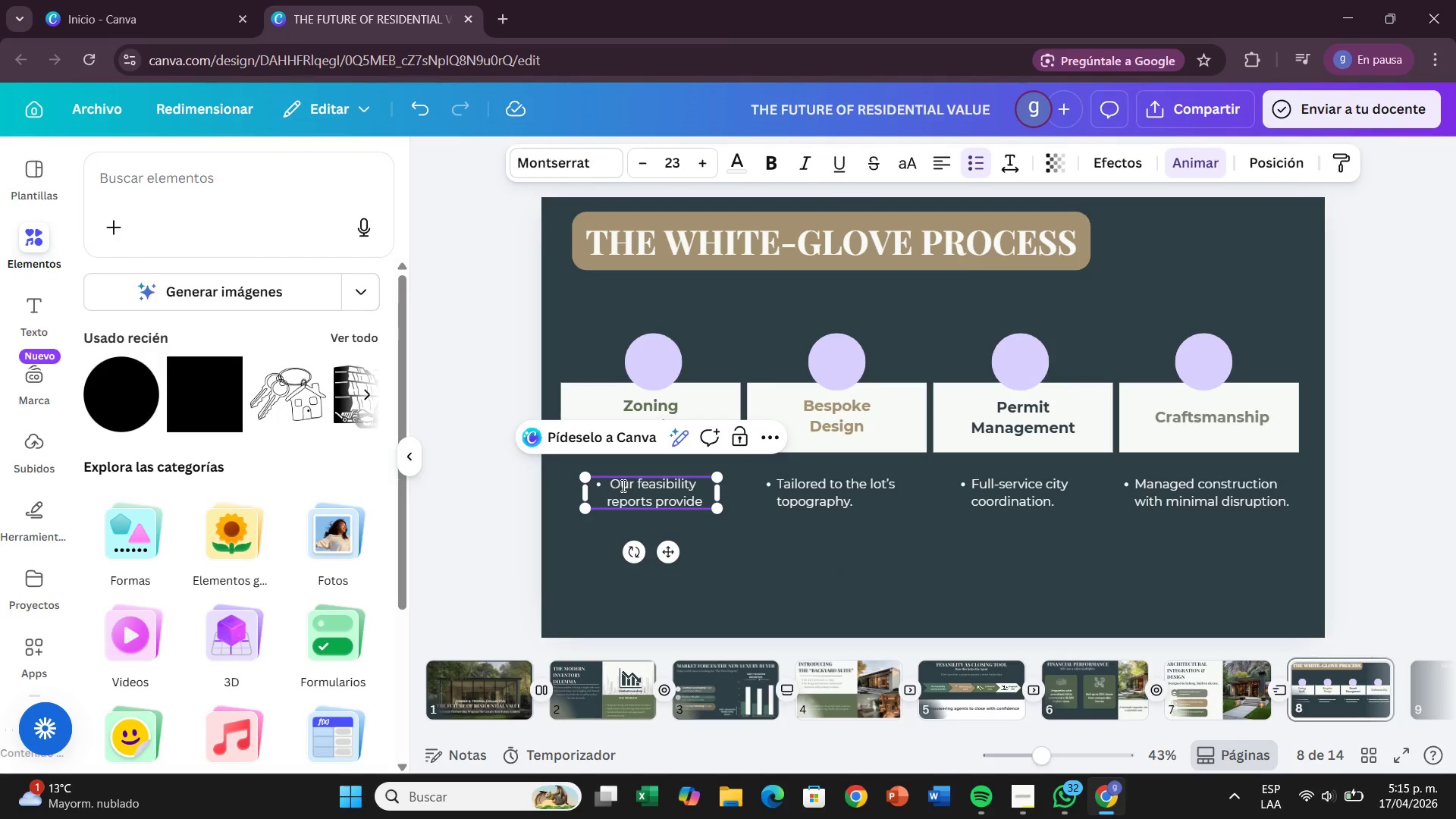 
key(Enter)
 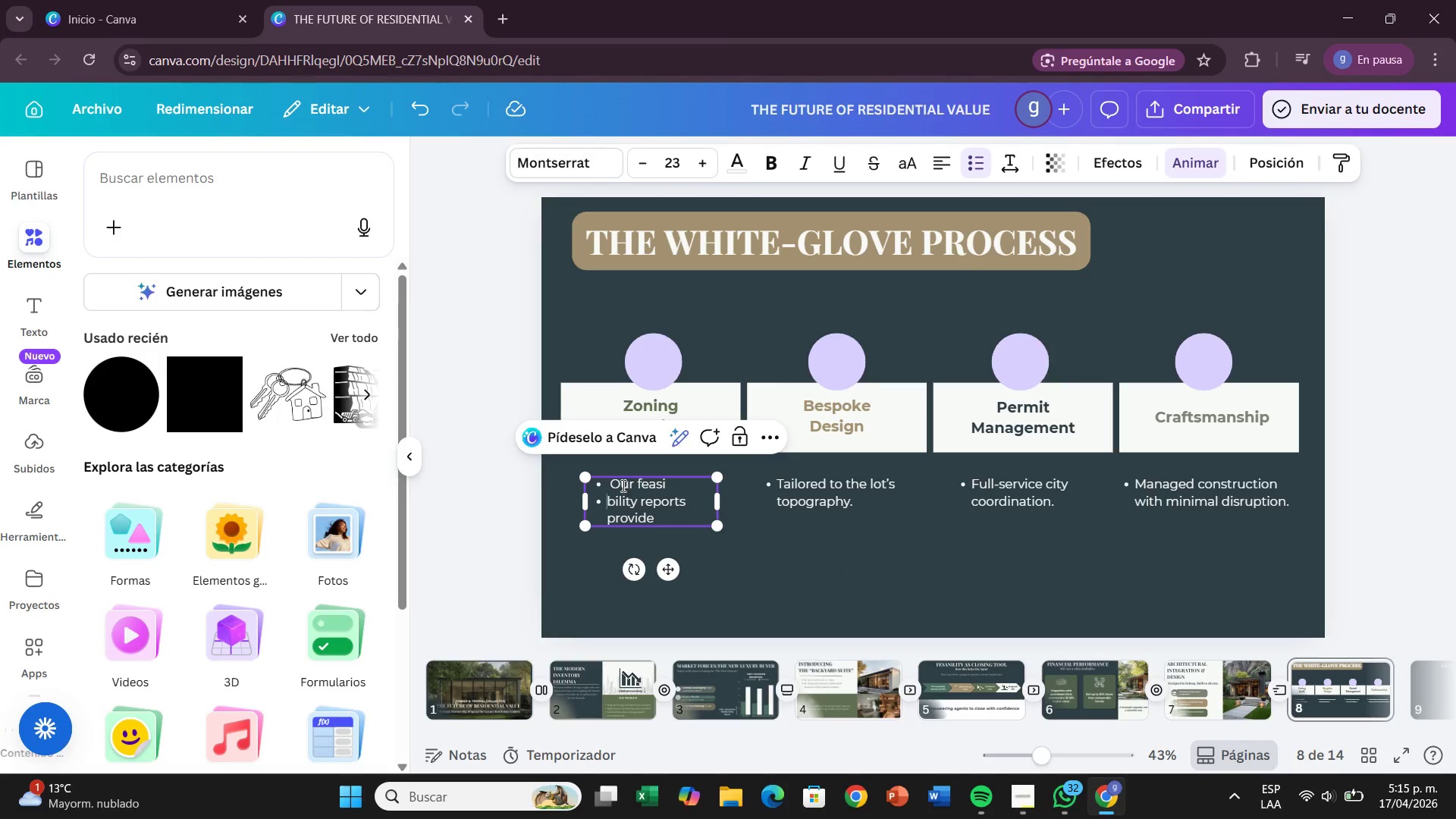 
key(Backspace)
 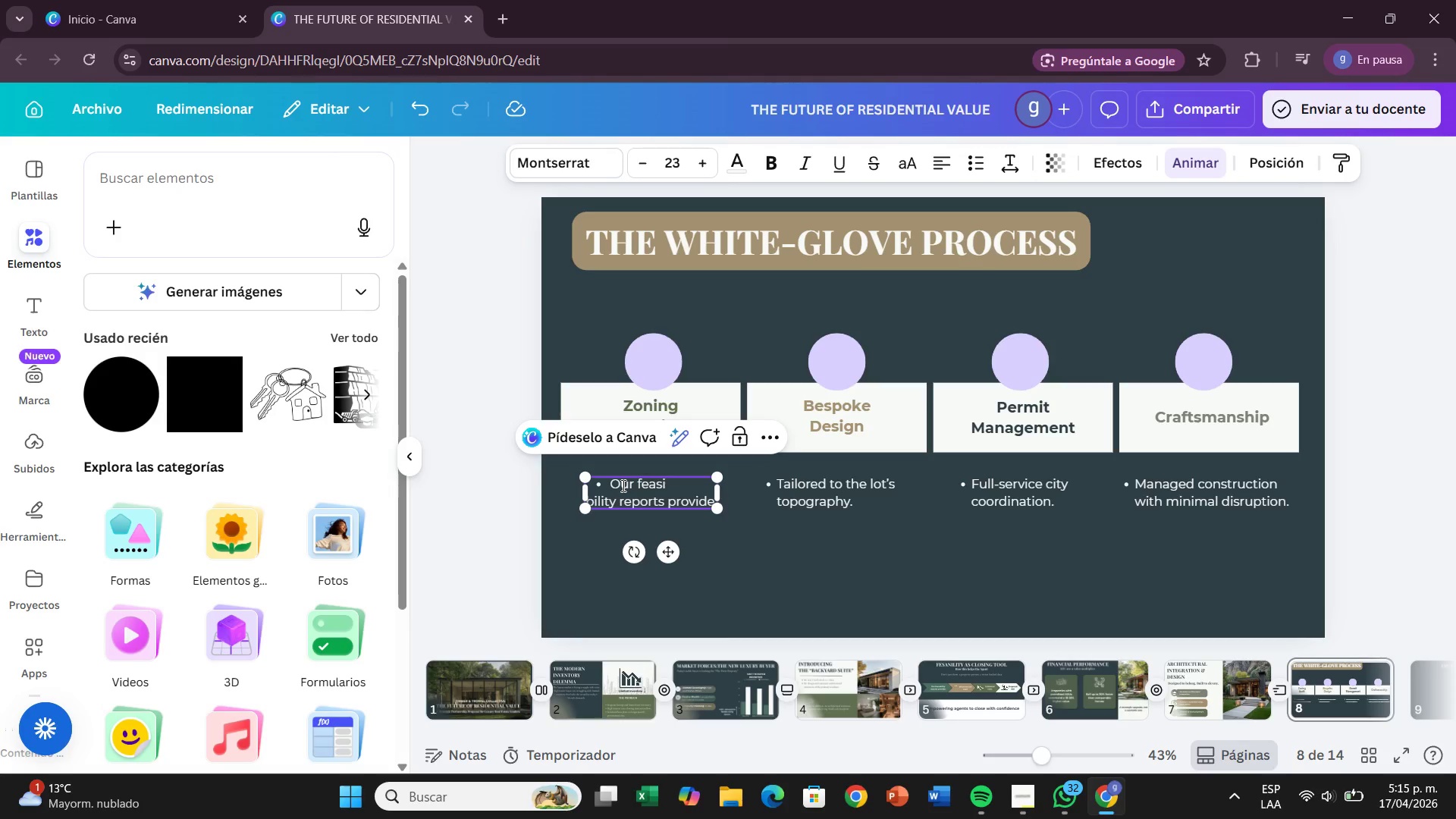 
key(Backspace)
 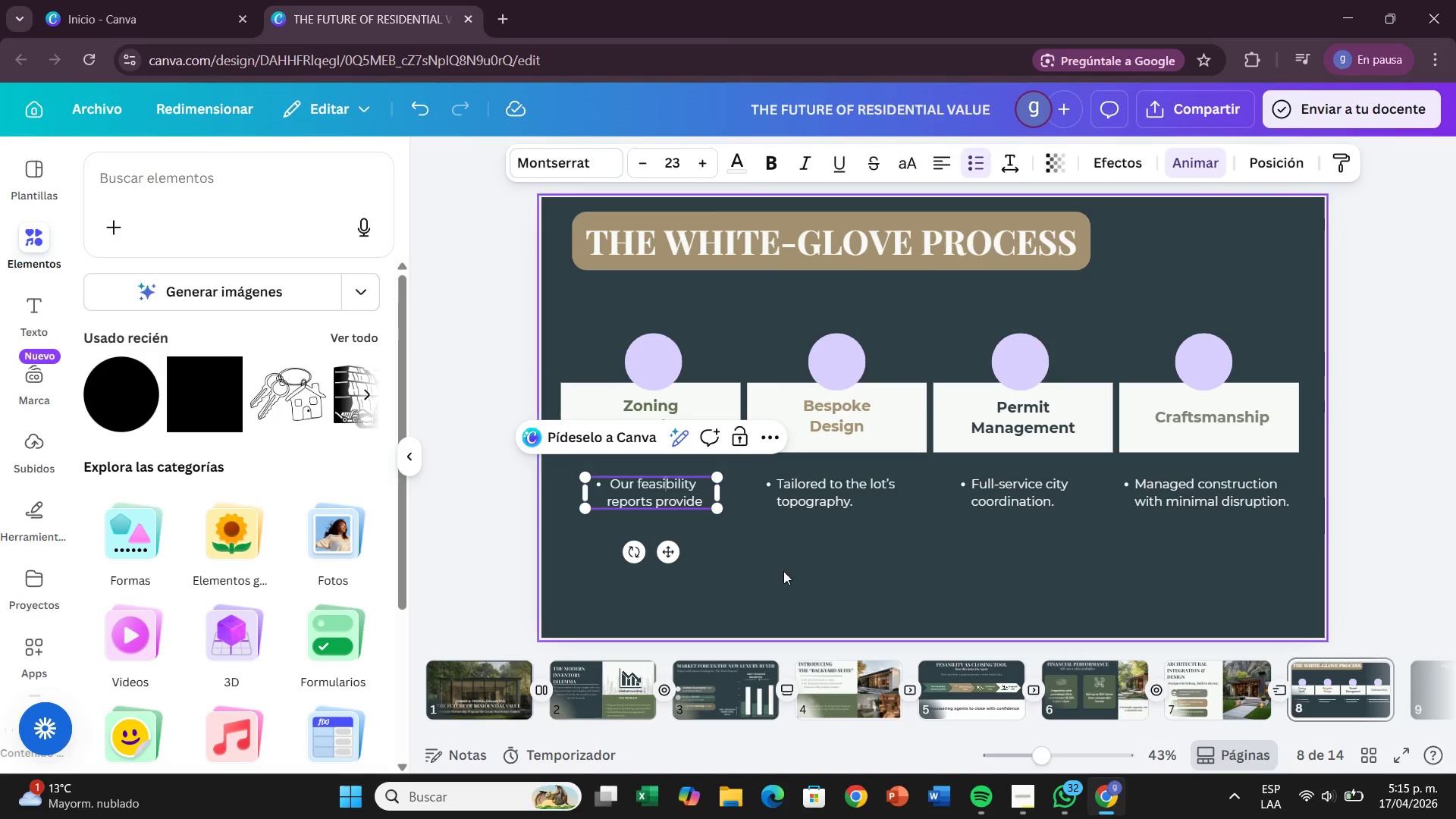 
left_click([806, 577])
 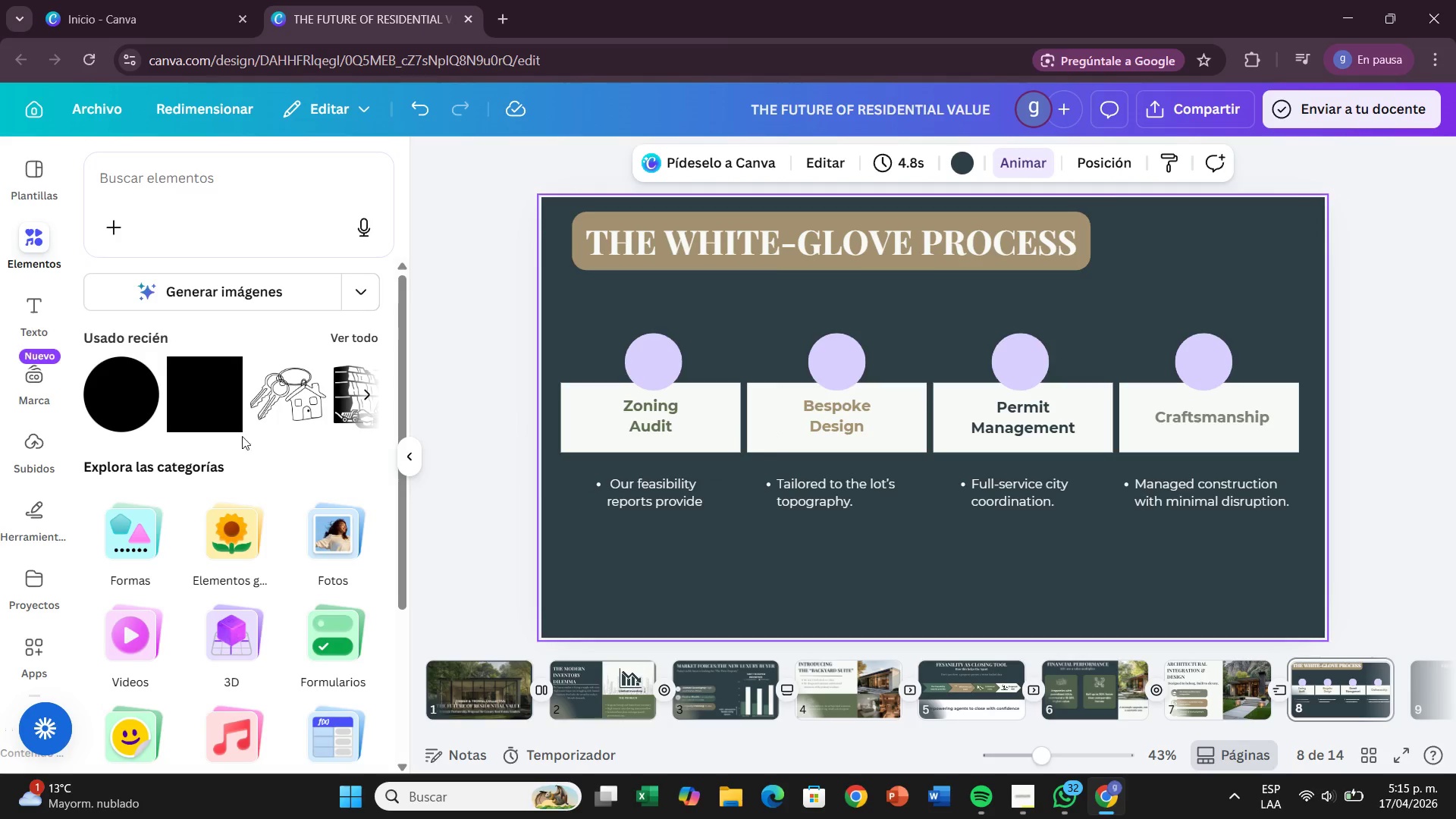 
left_click([177, 193])
 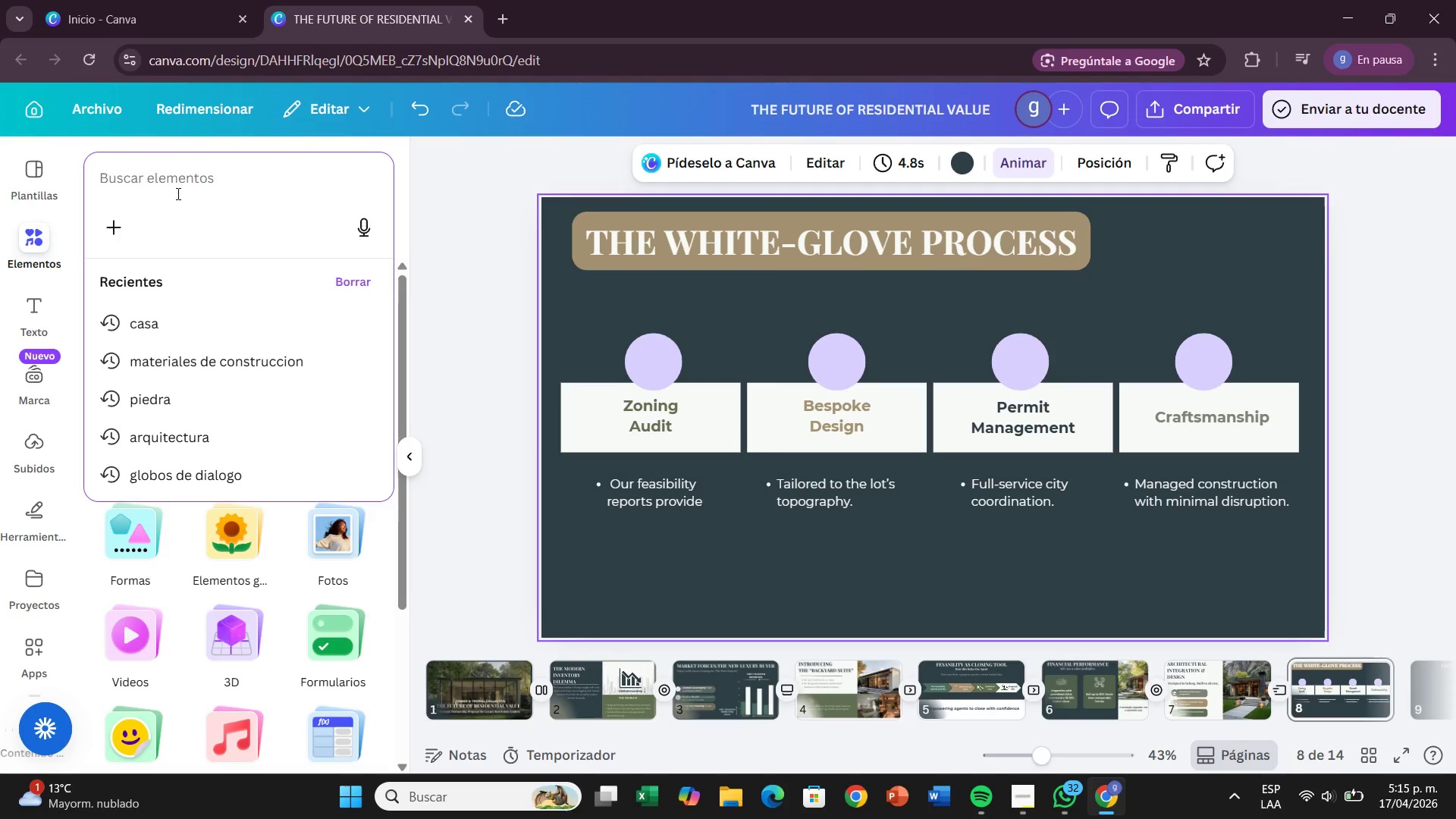 
type(hoja)
 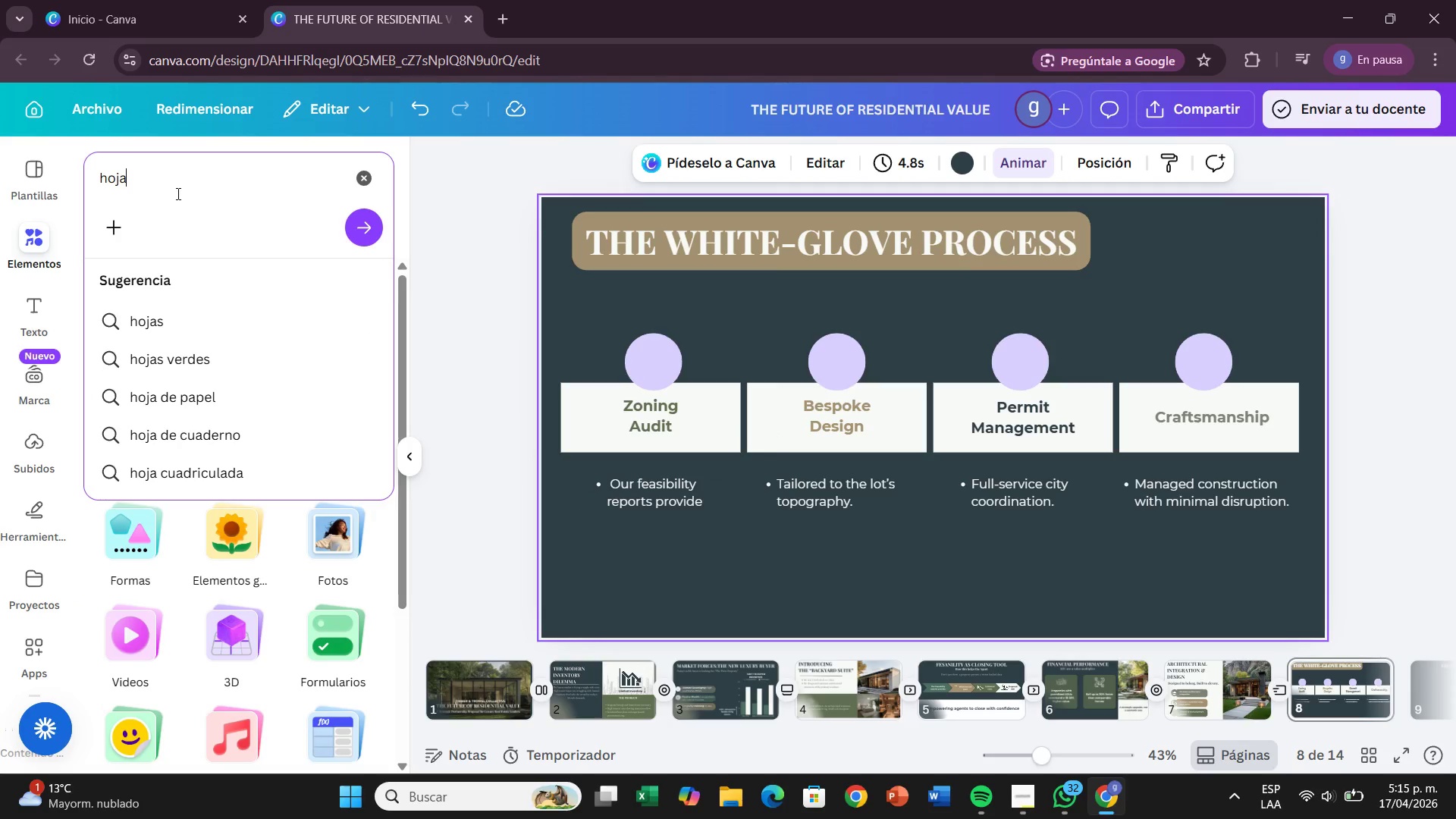 
key(Enter)
 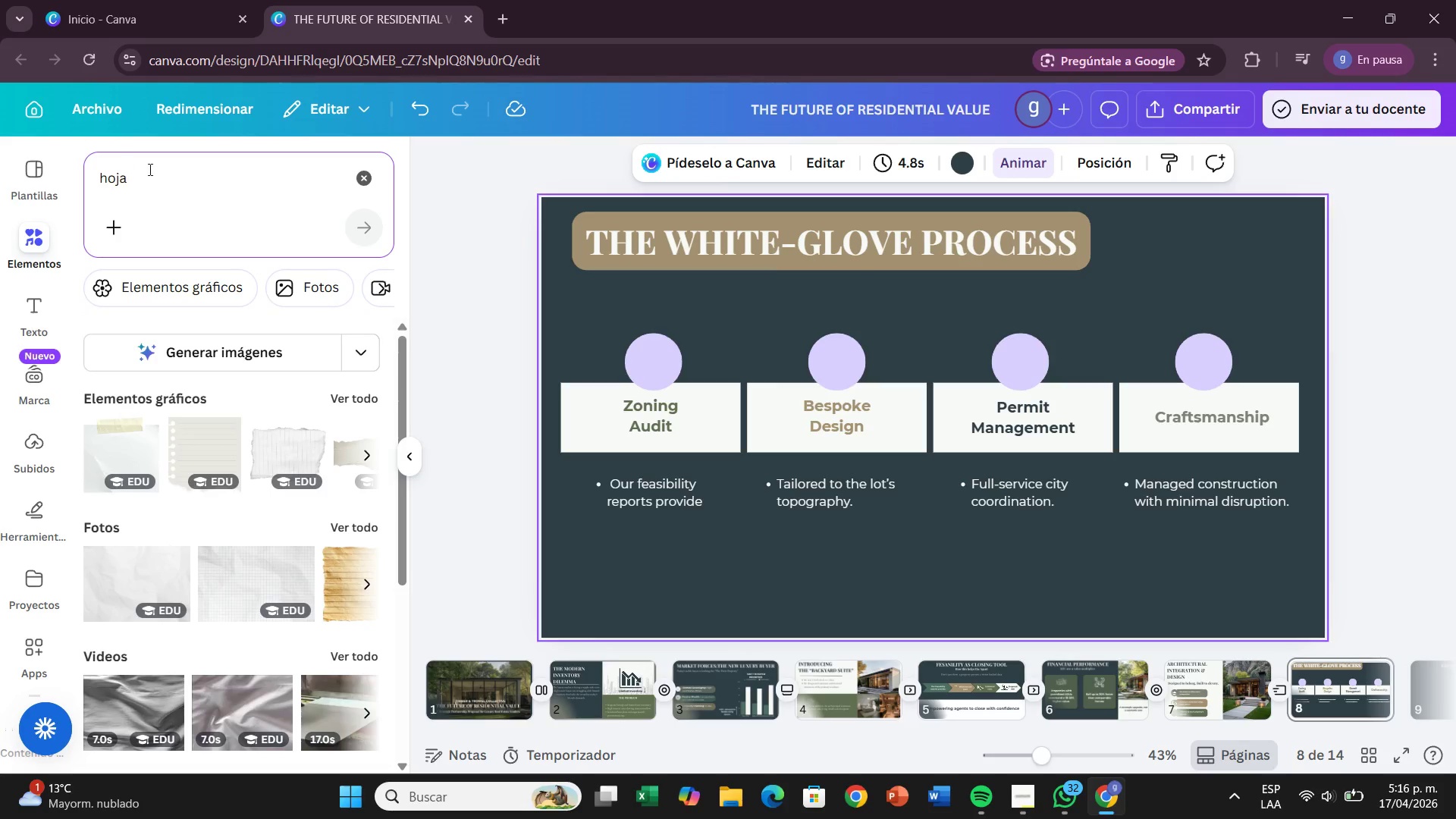 
left_click([366, 398])
 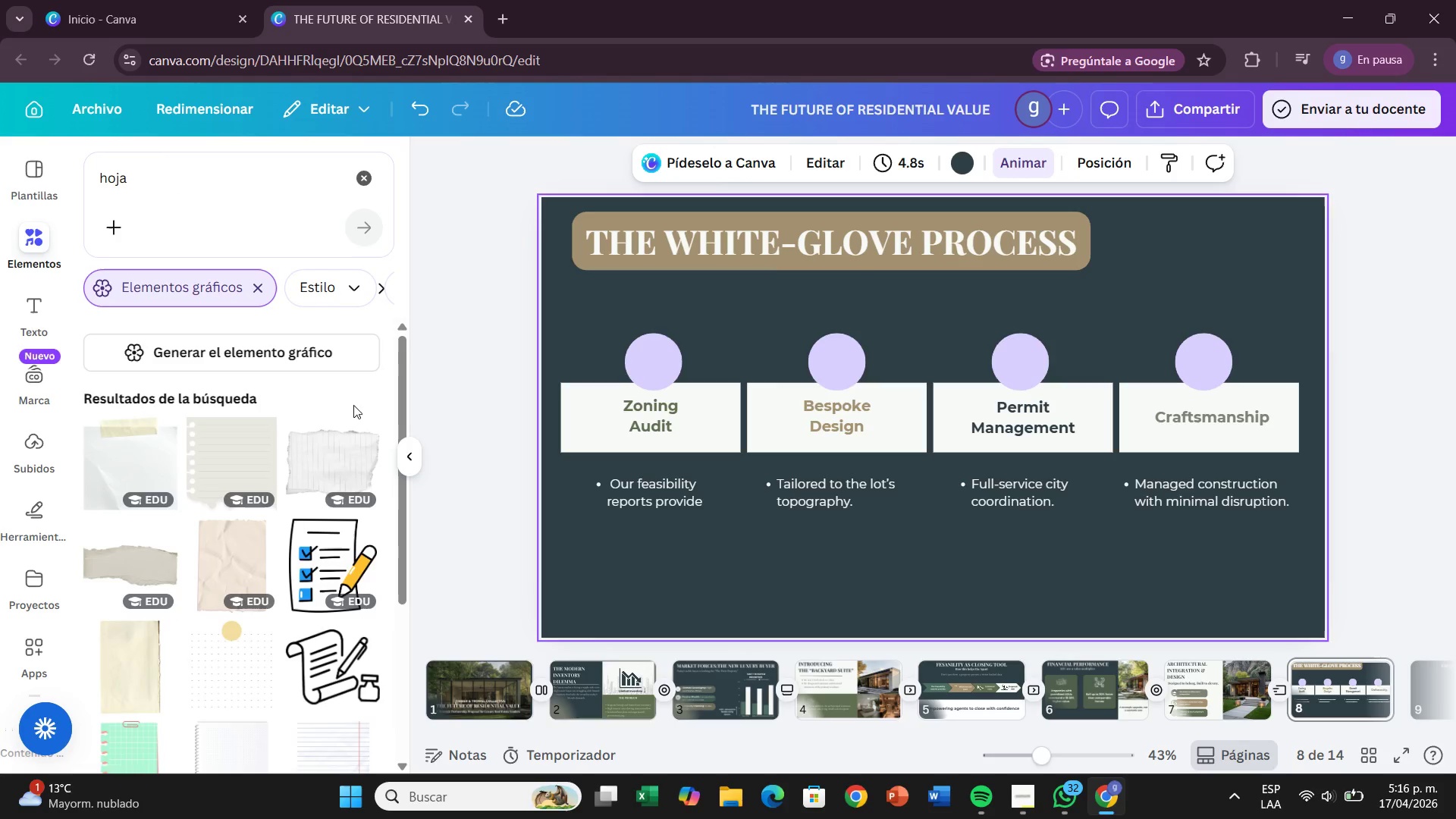 
scroll: coordinate [315, 491], scroll_direction: down, amount: 7.0
 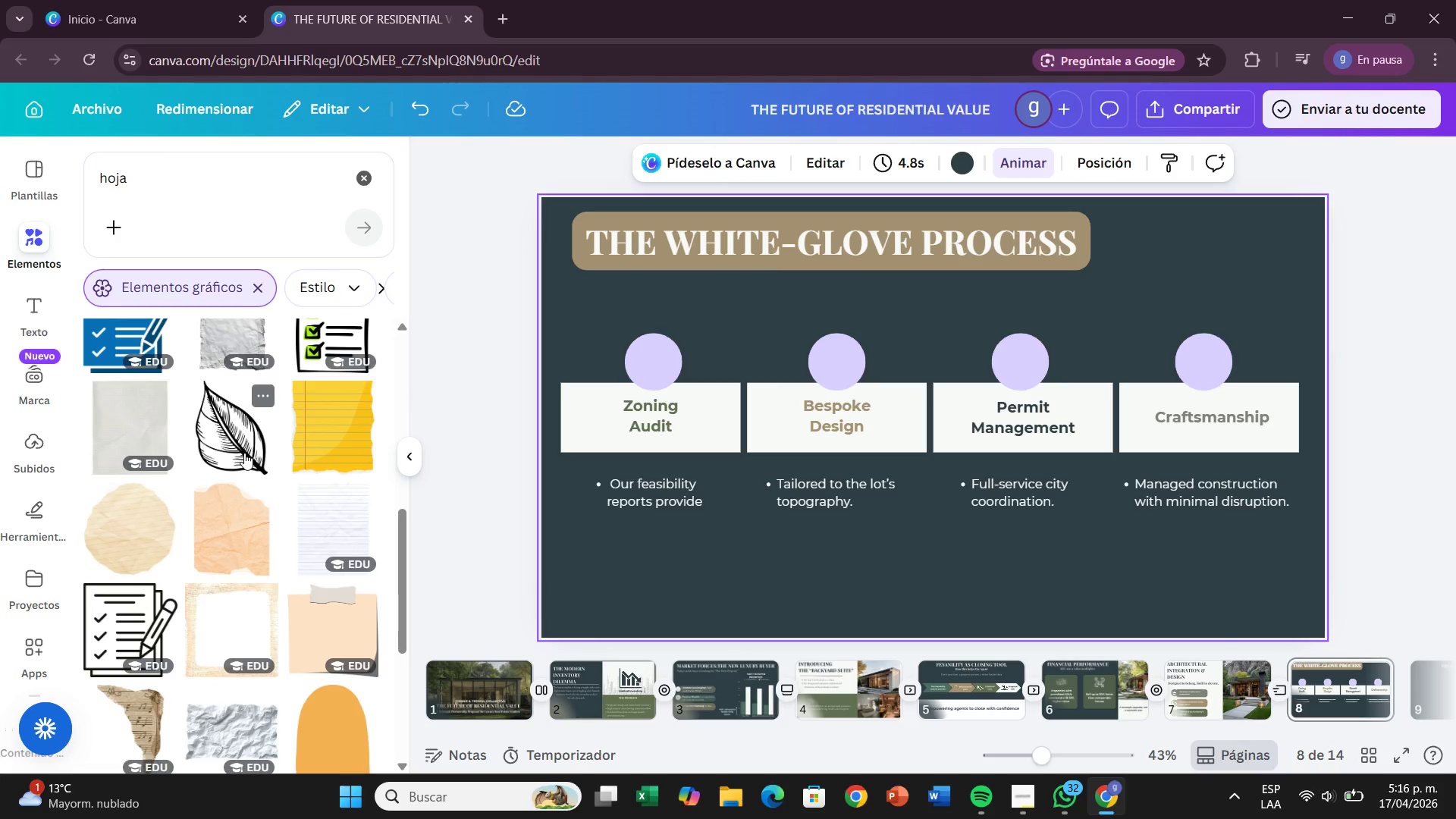 
left_click_drag(start_coordinate=[244, 453], to_coordinate=[649, 347])
 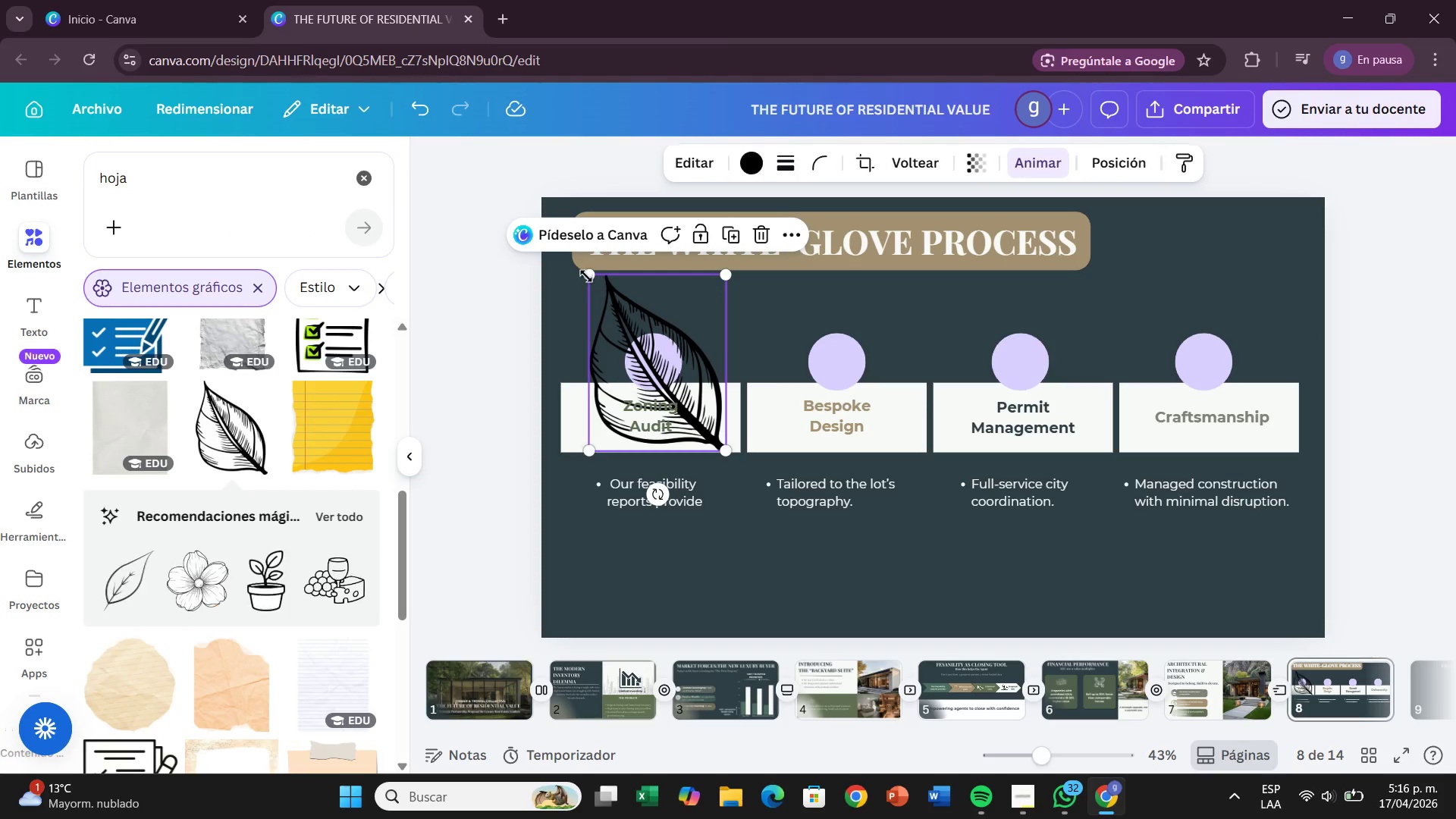 
left_click_drag(start_coordinate=[585, 276], to_coordinate=[679, 431])
 